 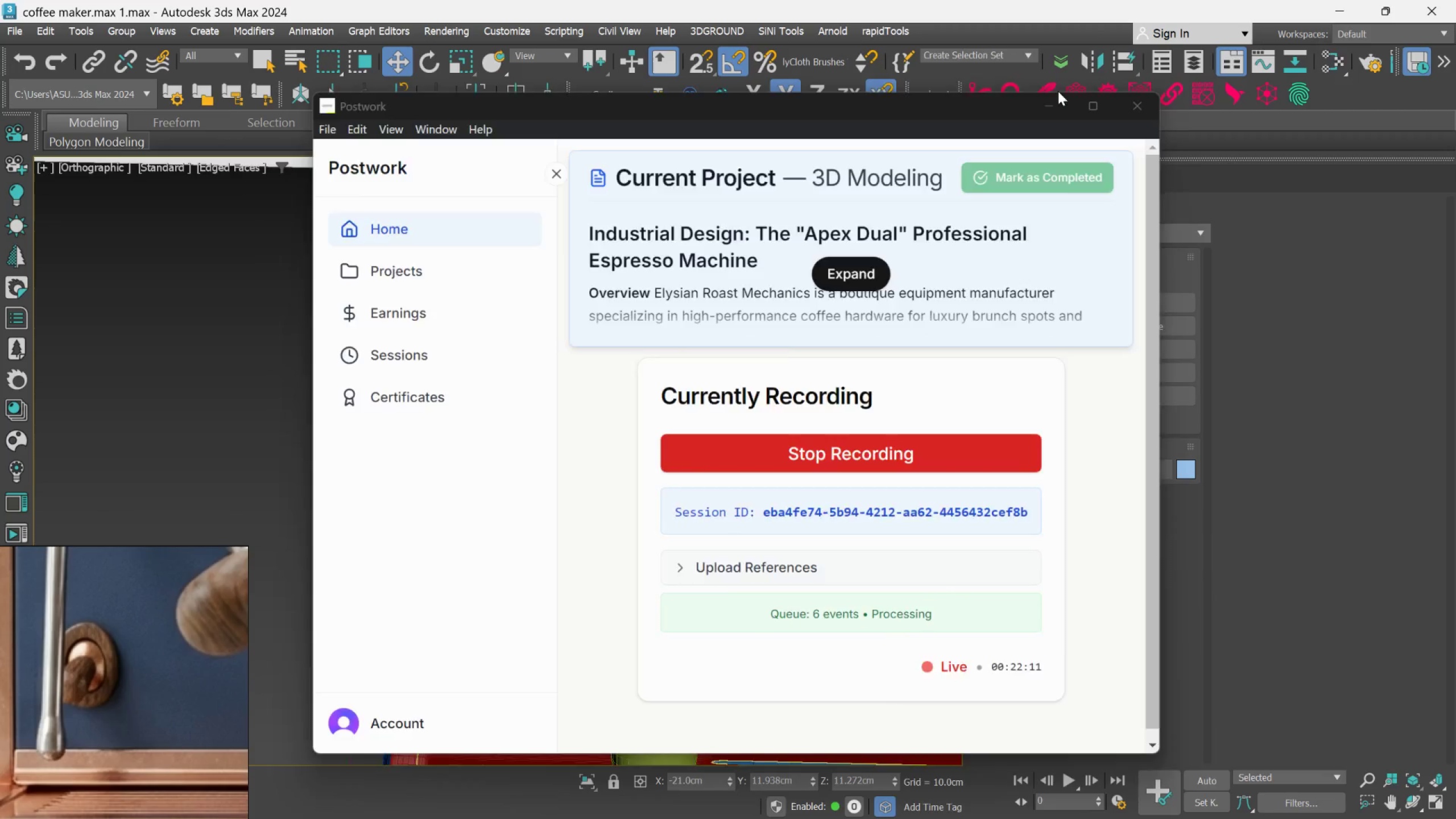 
scroll: coordinate [754, 357], scroll_direction: none, amount: 0.0
 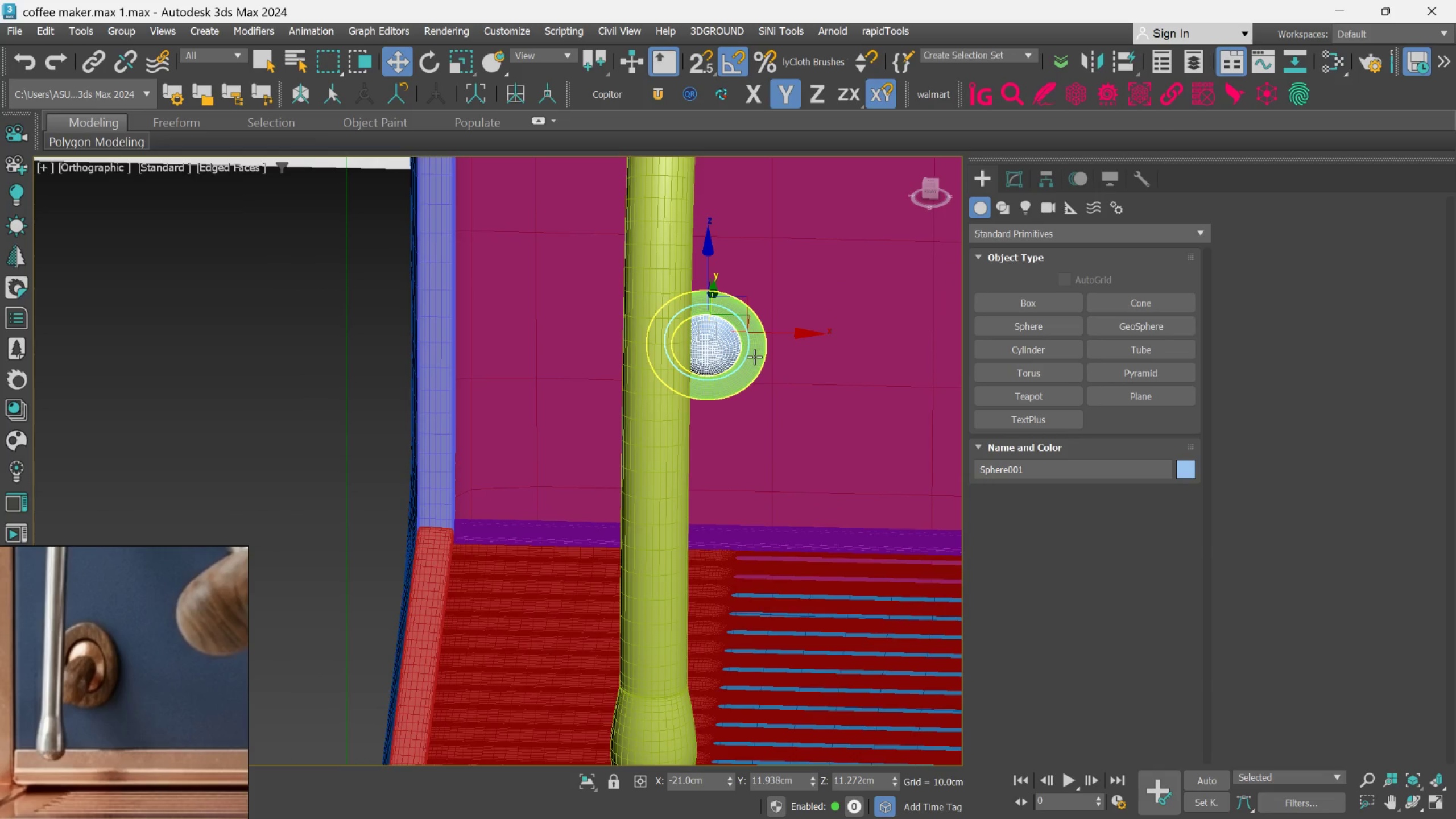 
hold_key(key=AltLeft, duration=1.11)
 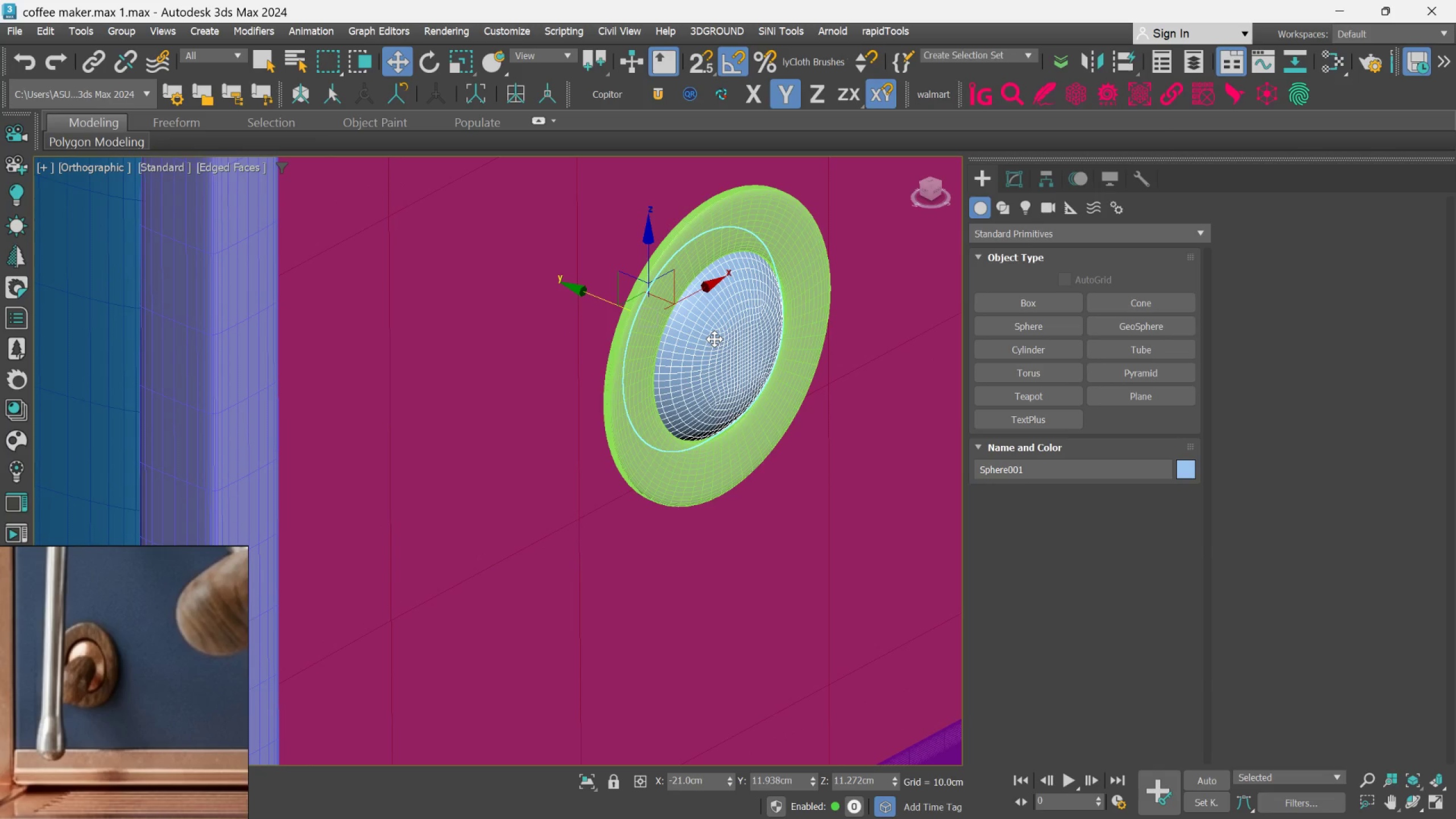 
scroll: coordinate [714, 339], scroll_direction: up, amount: 4.0
 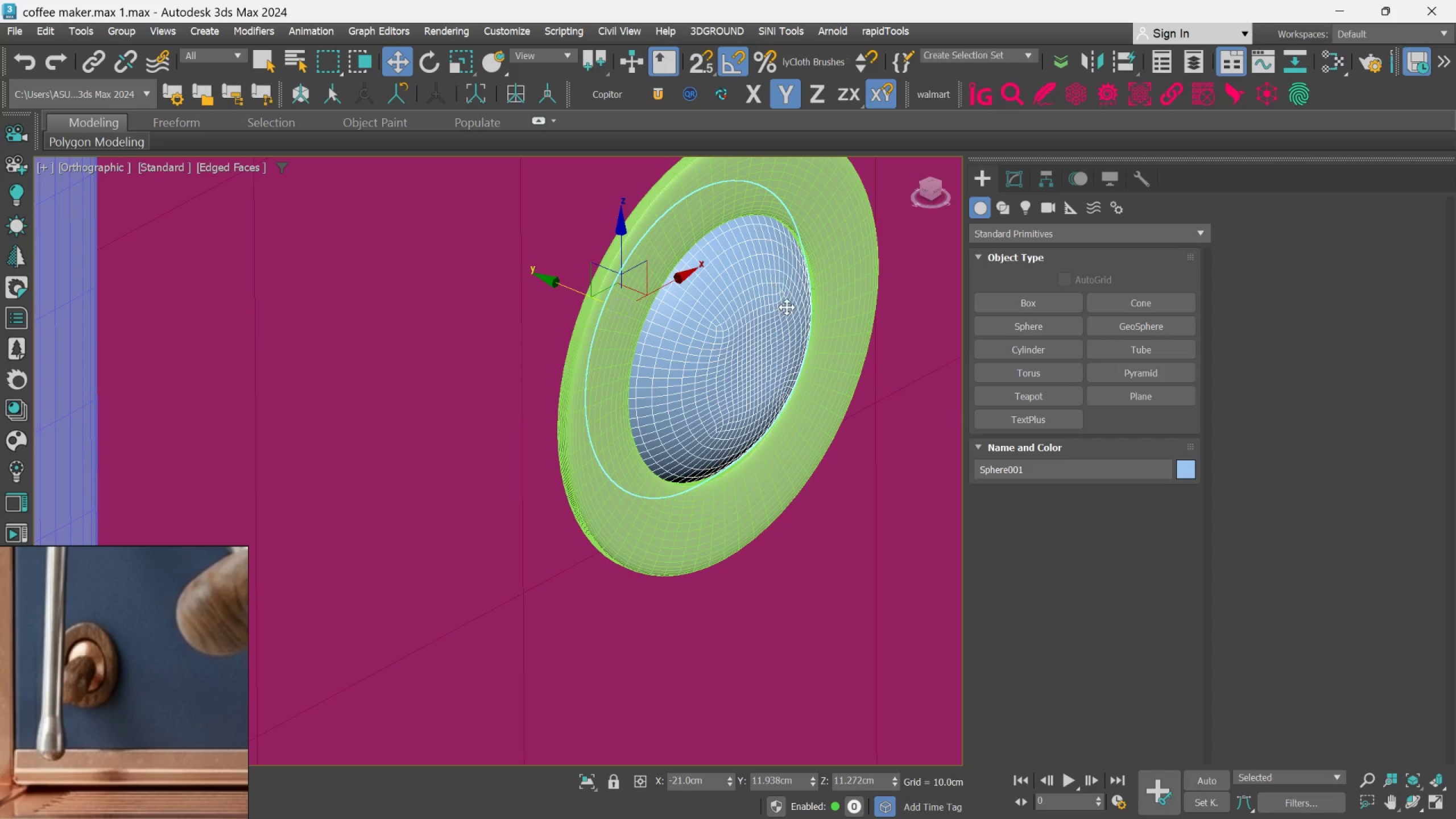 
wait(7.36)
 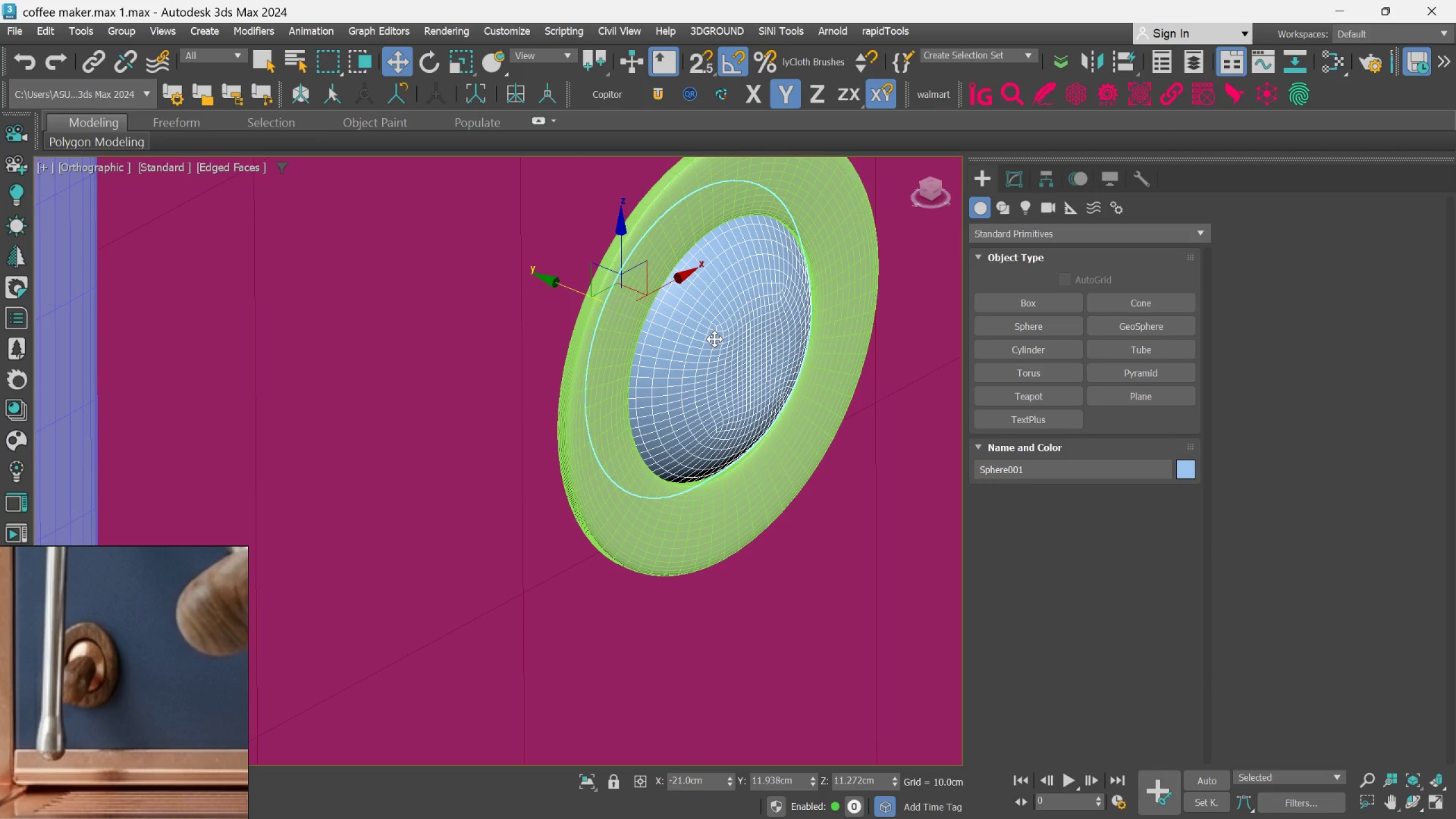 
left_click_drag(start_coordinate=[1040, 349], to_coordinate=[1035, 349])
 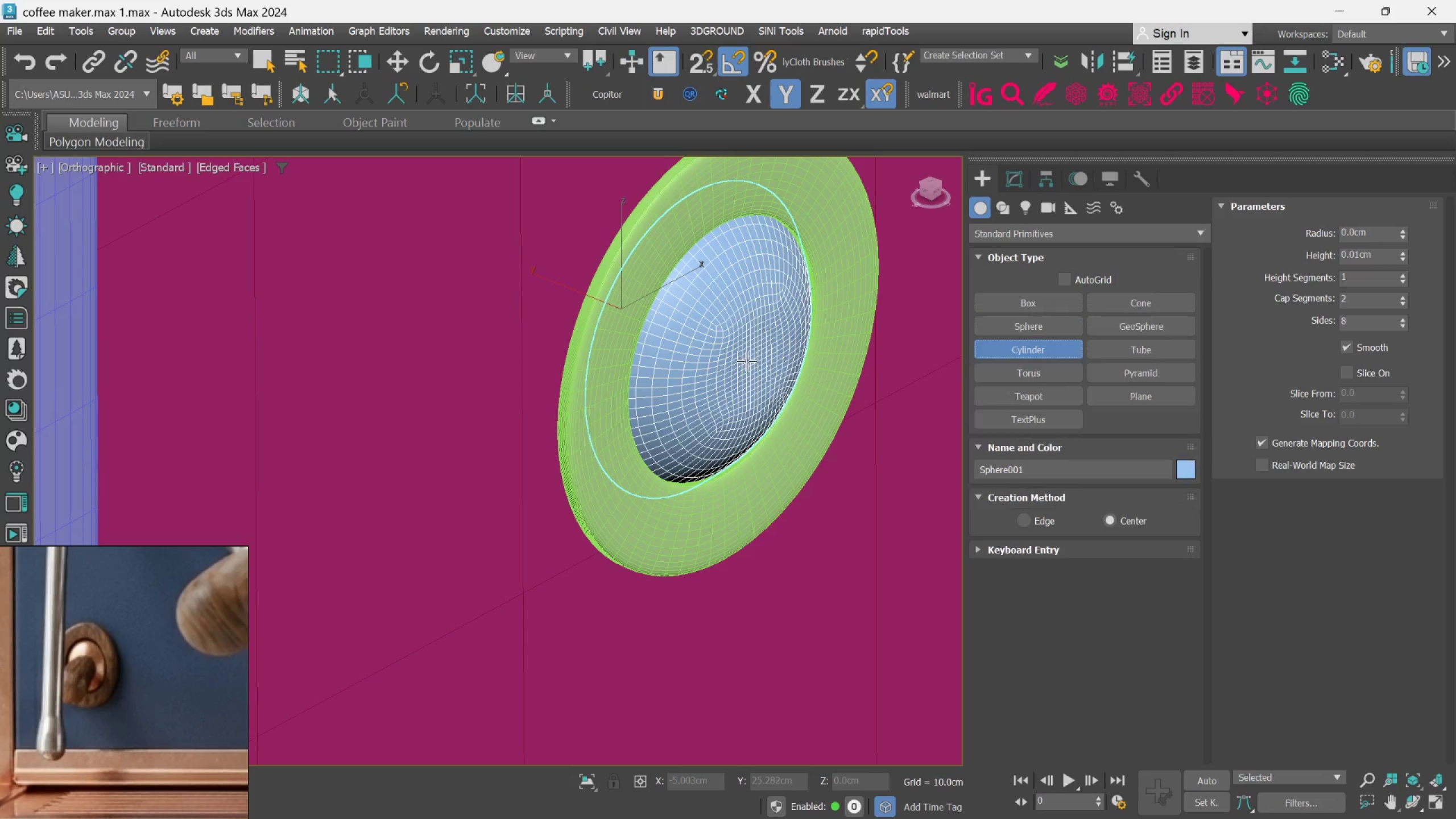 
scroll: coordinate [748, 361], scroll_direction: down, amount: 2.0
 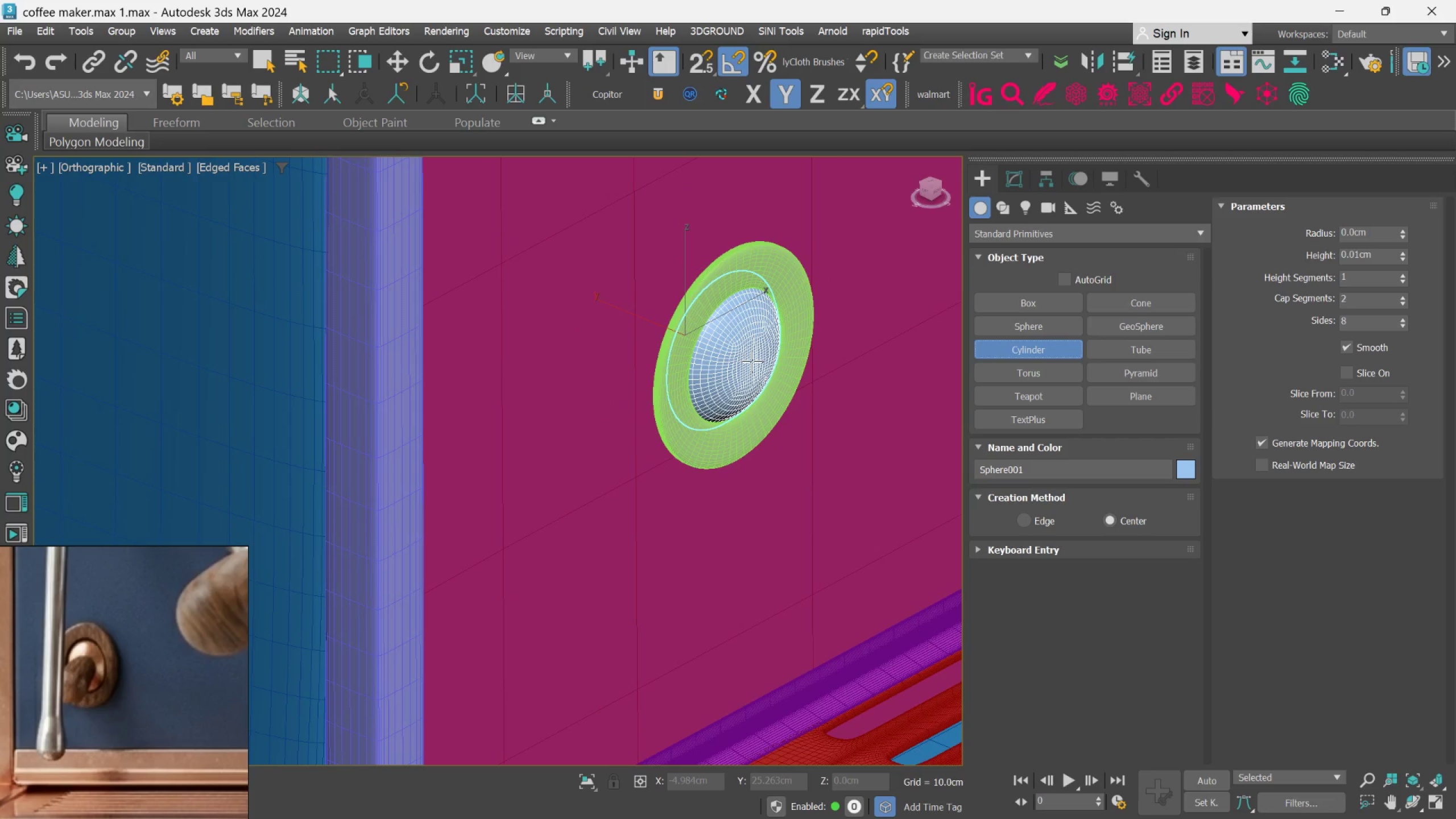 
left_click_drag(start_coordinate=[753, 363], to_coordinate=[774, 366])
 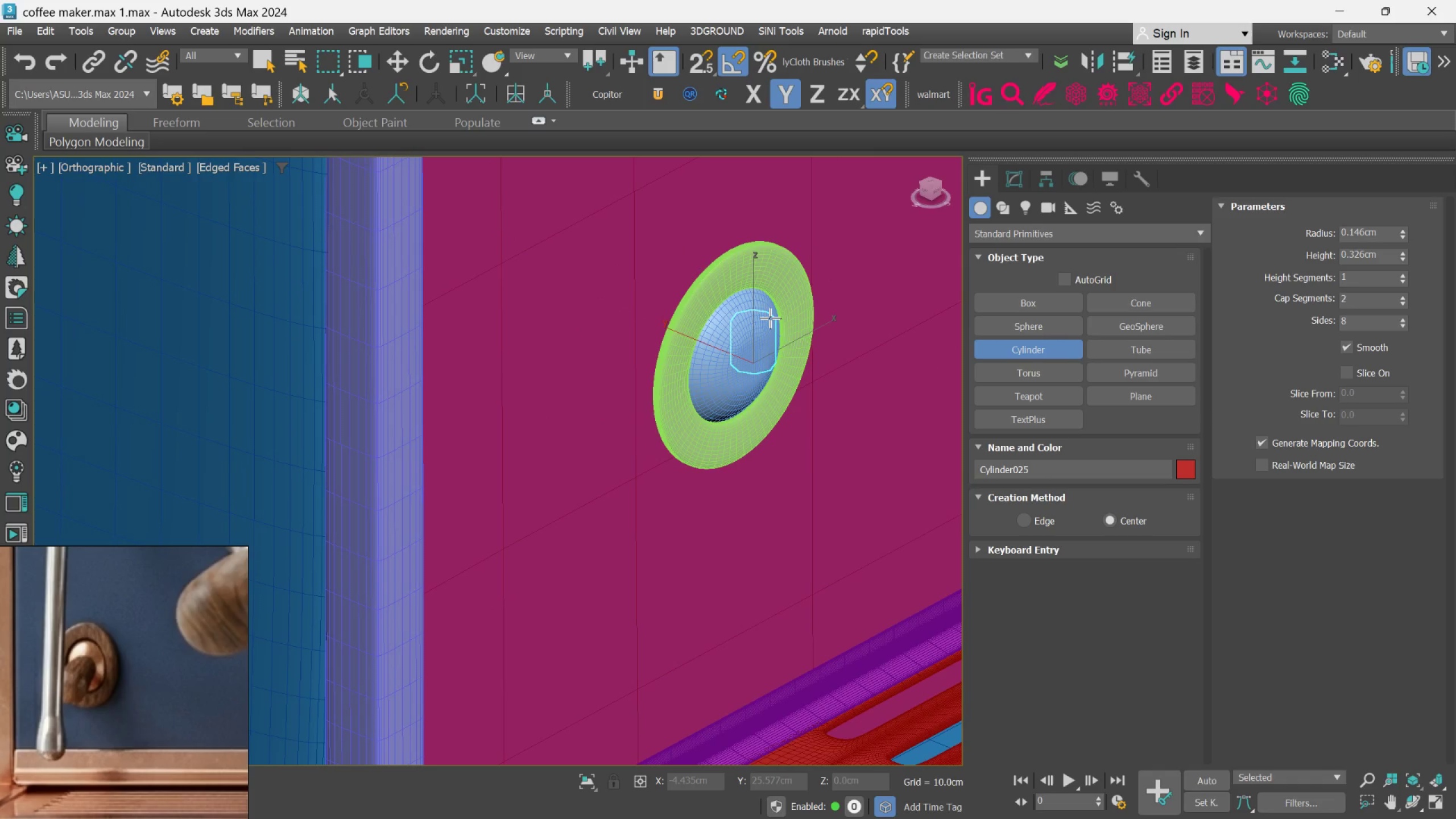 
left_click([770, 318])
 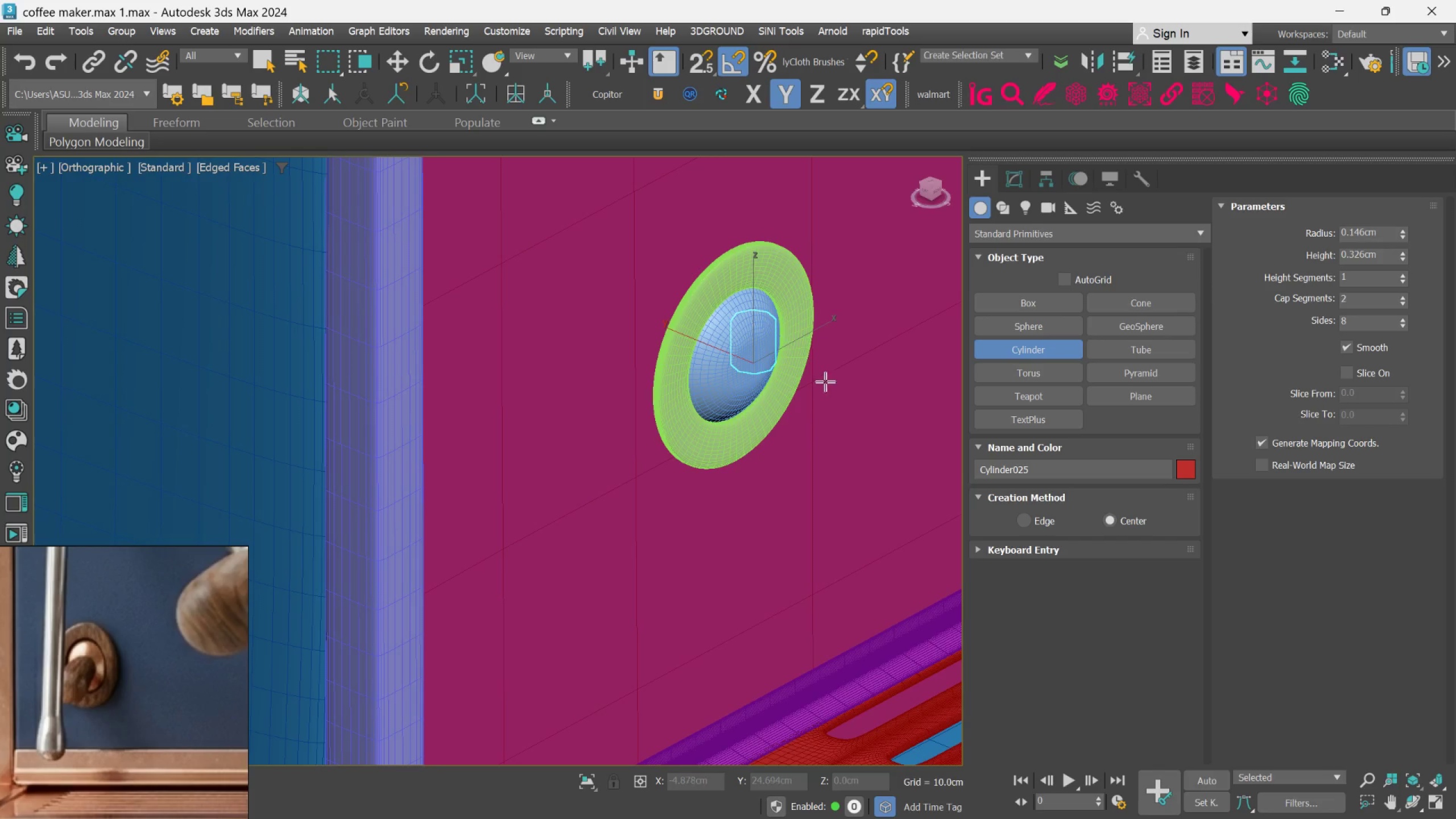 
key(E)
 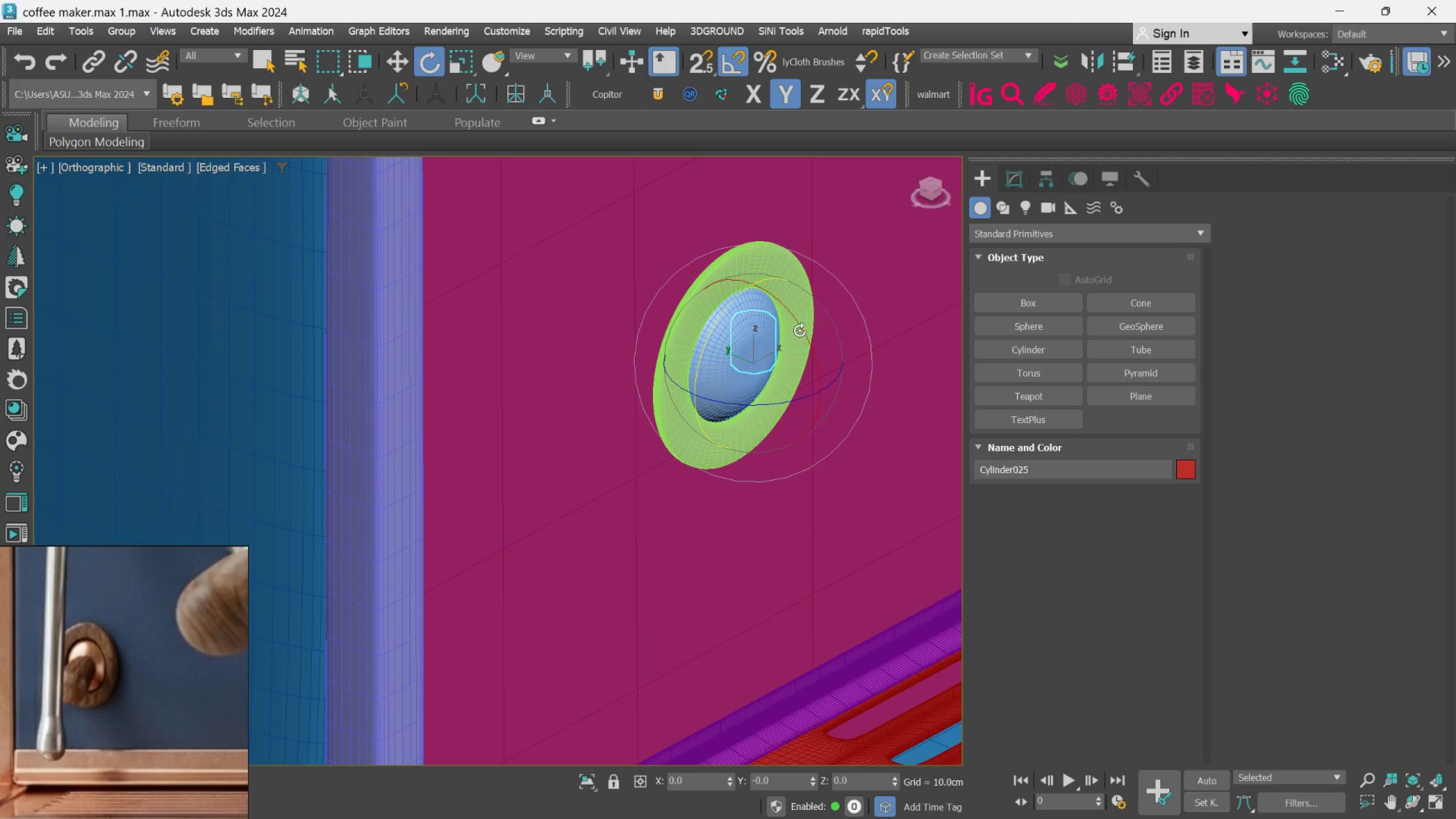 
left_click_drag(start_coordinate=[803, 328], to_coordinate=[807, 329])
 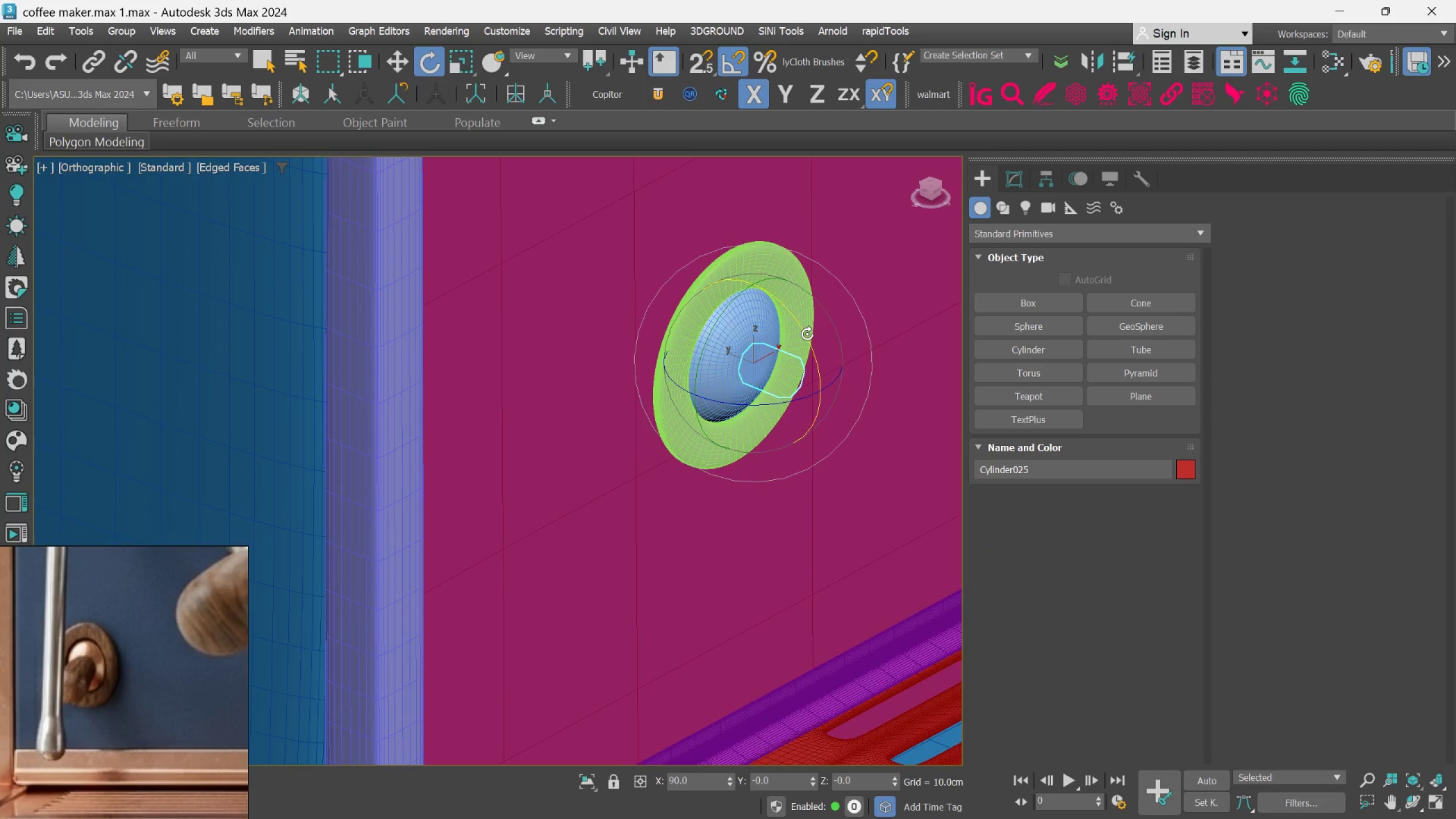 
key(W)
 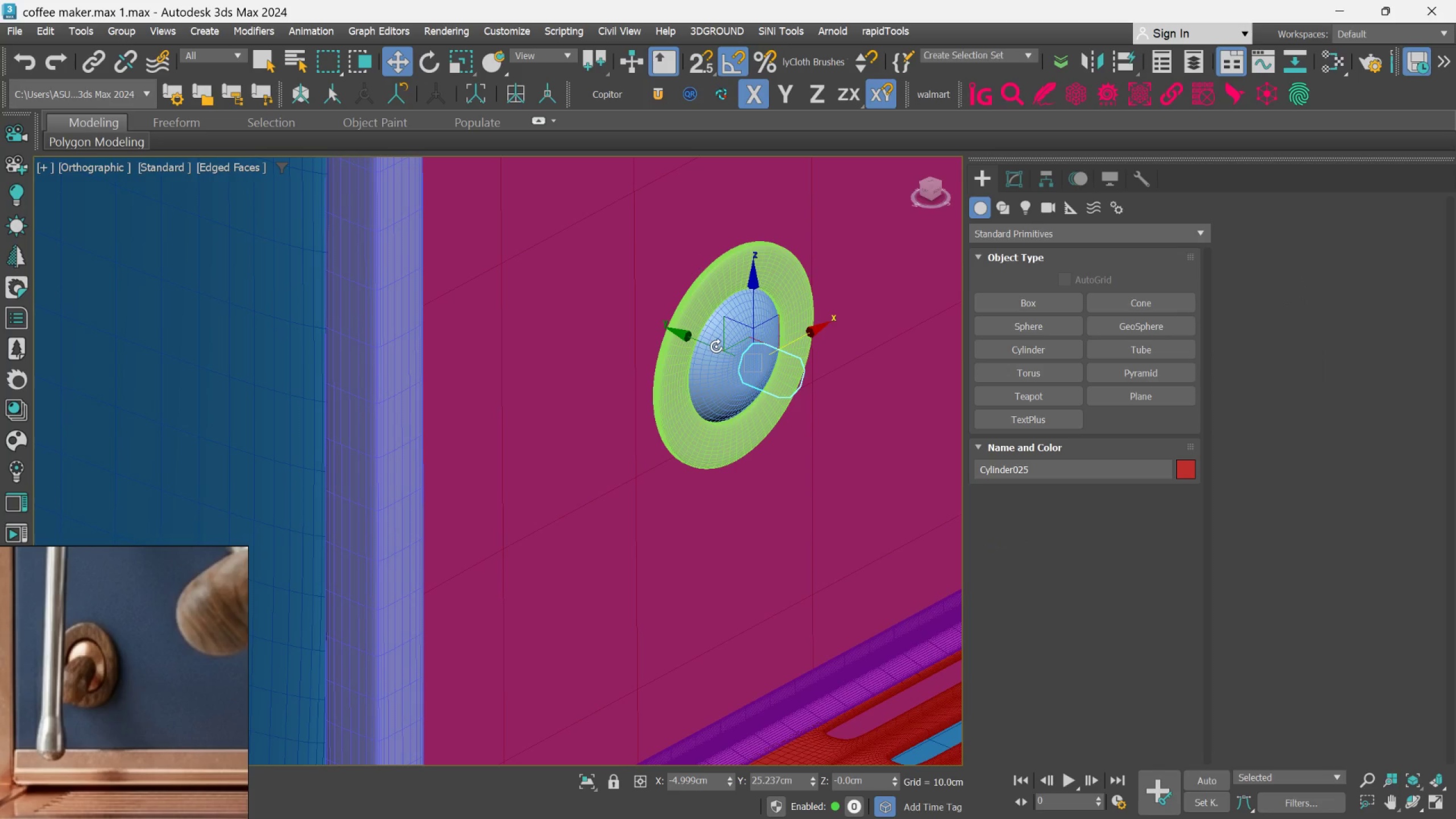 
left_click_drag(start_coordinate=[715, 346], to_coordinate=[877, 484])
 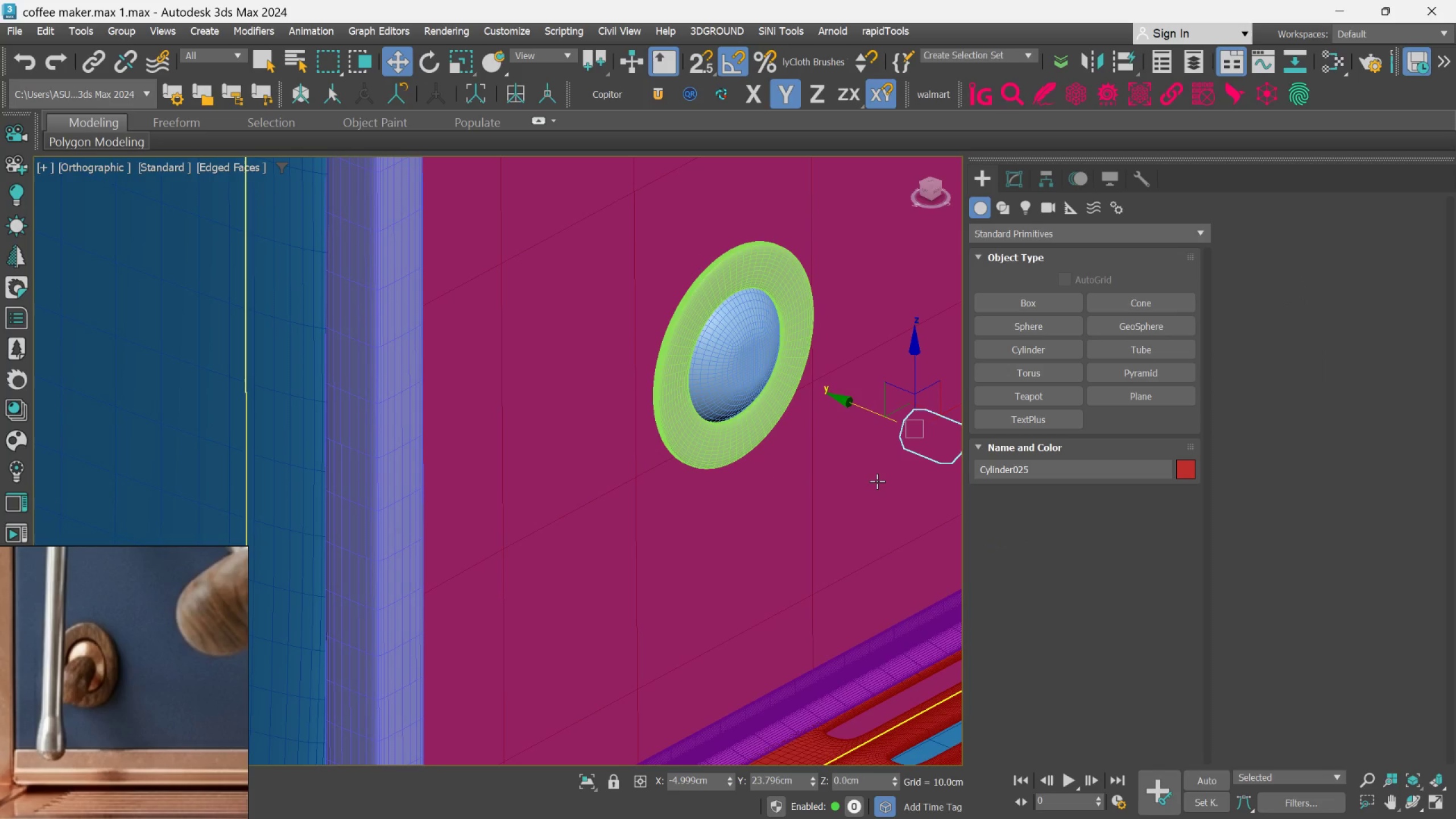 
key(Control+Z)
 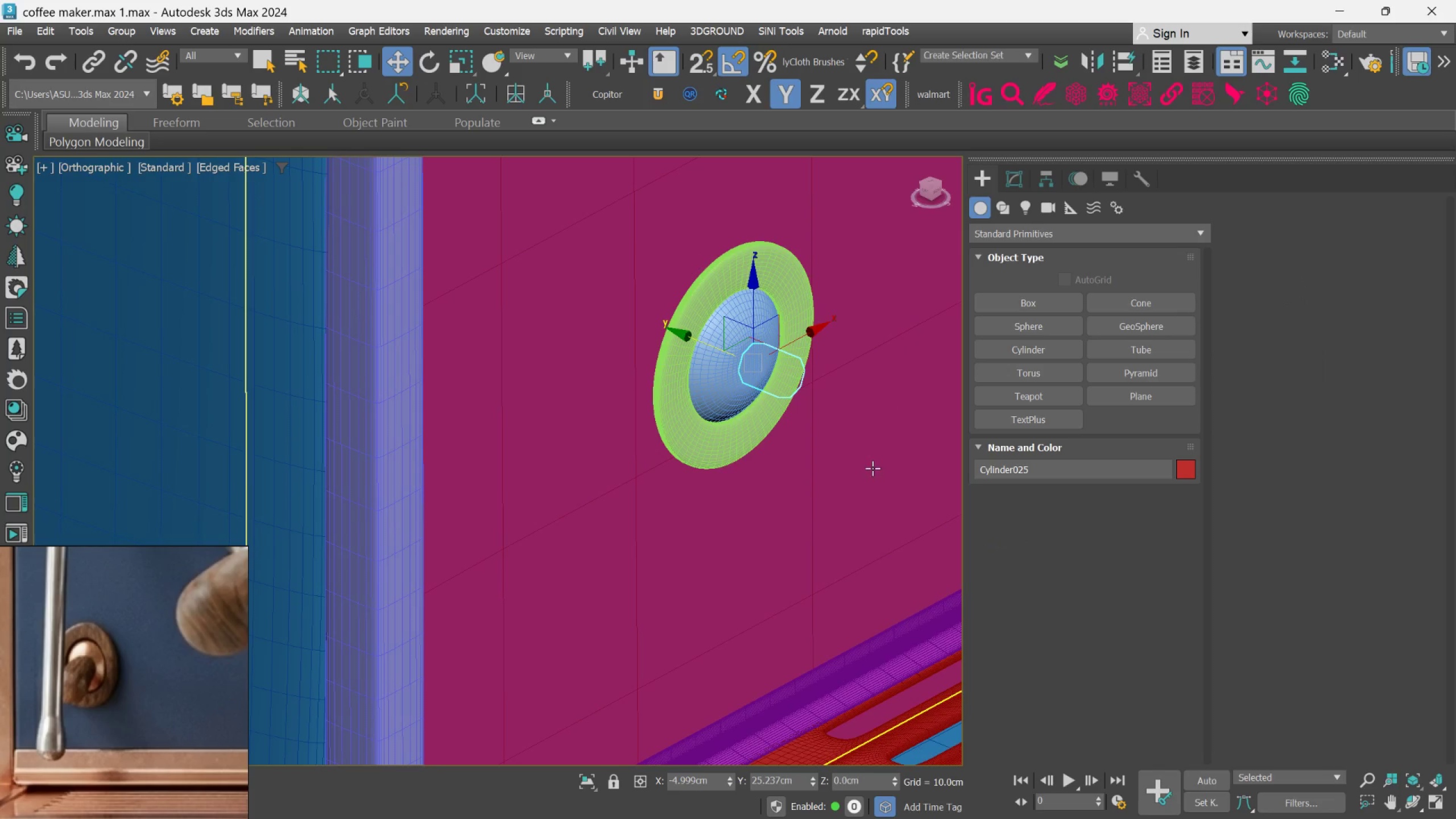 
key(Control+Z)
 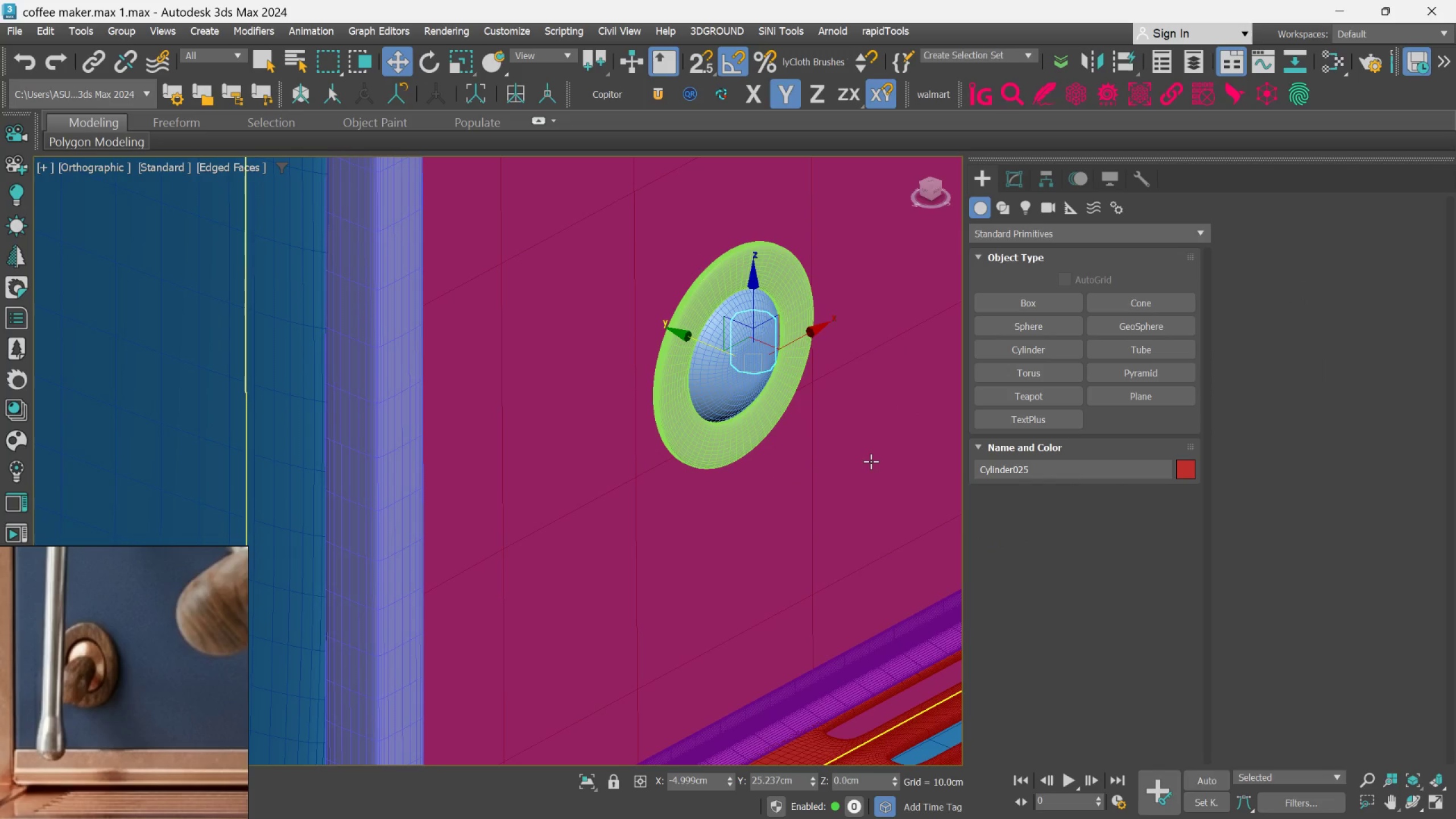 
key(Control+Z)
 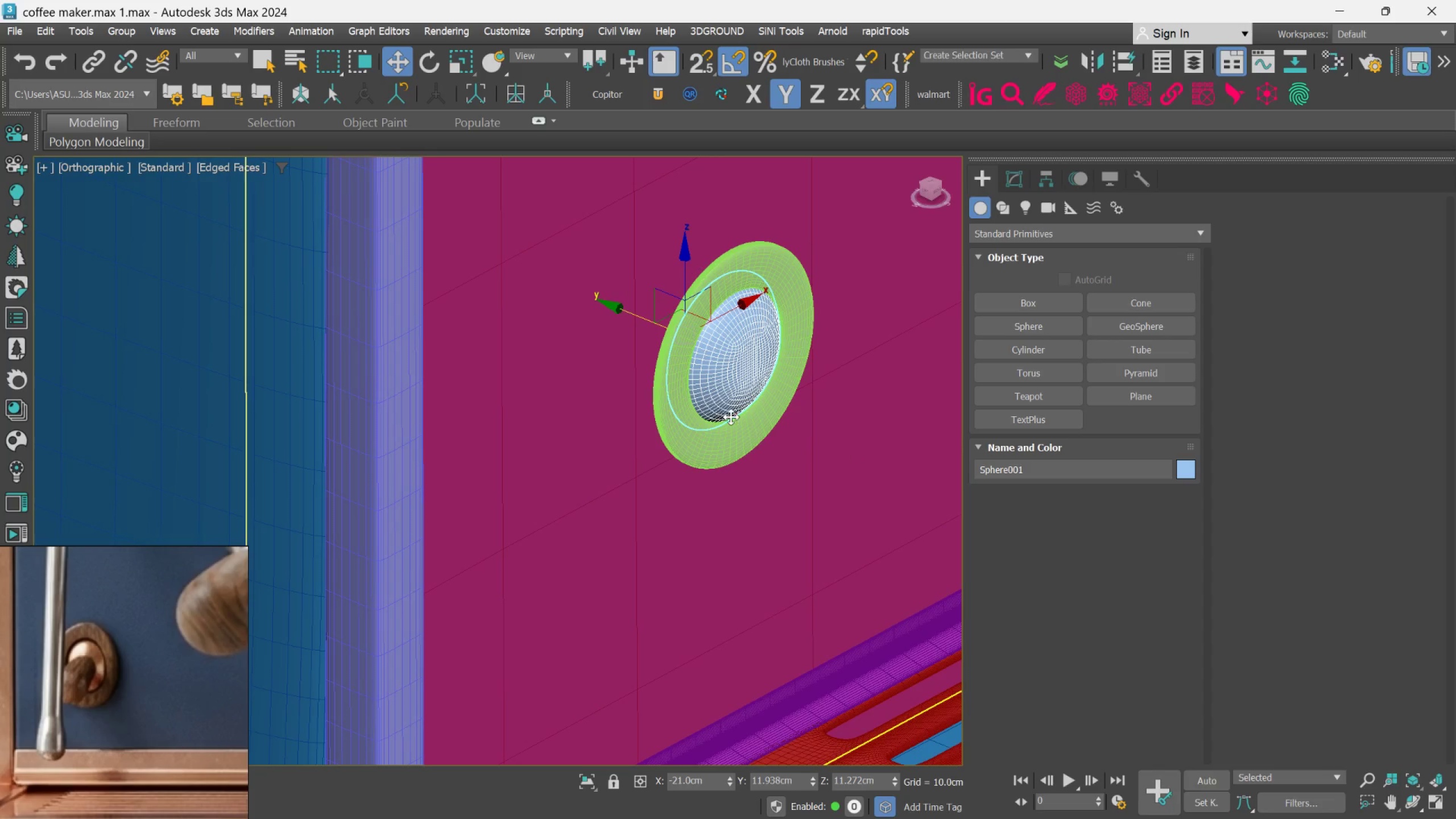 
hold_key(key=AltLeft, duration=0.85)
 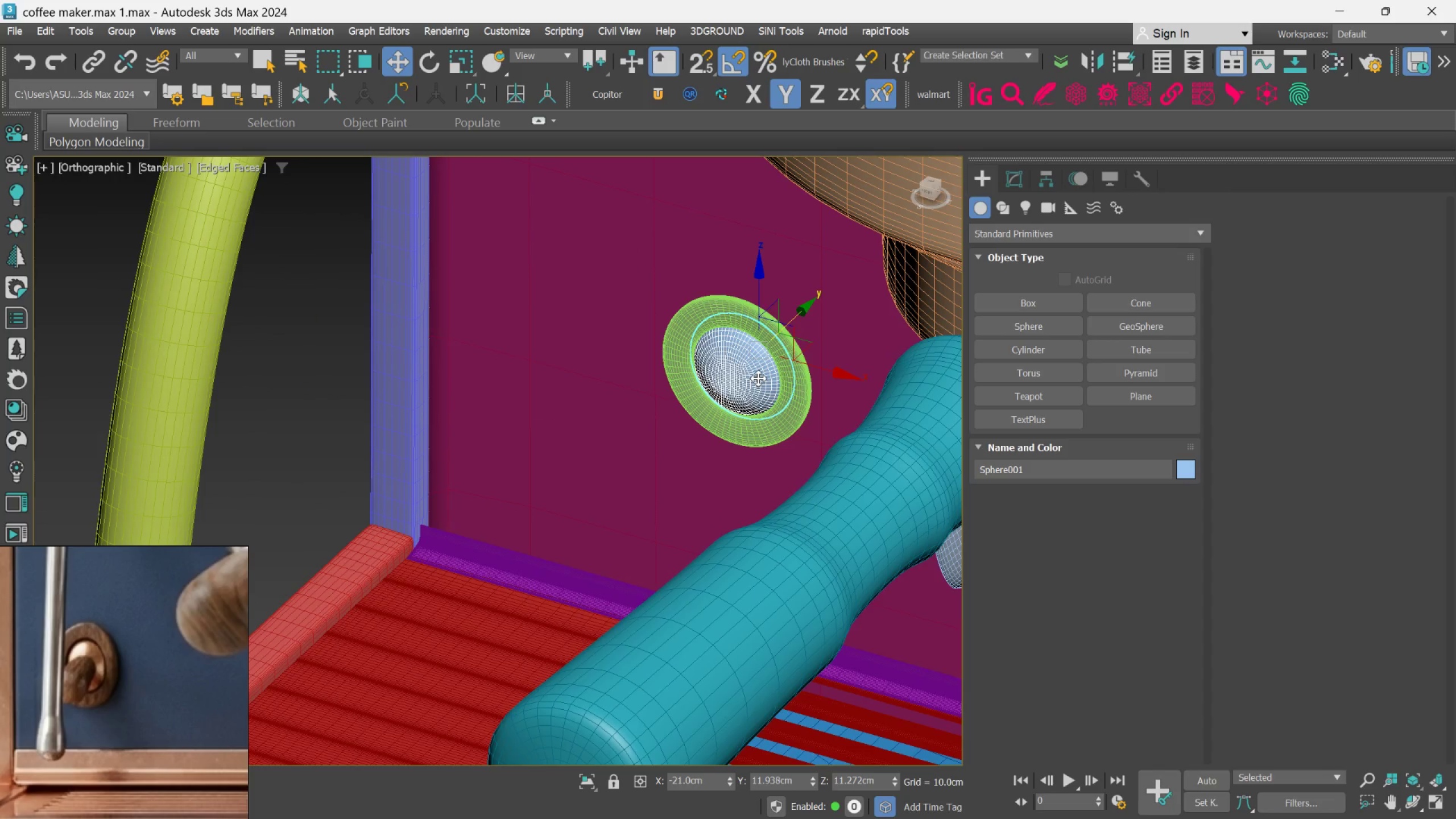 
scroll: coordinate [732, 412], scroll_direction: down, amount: 1.0
 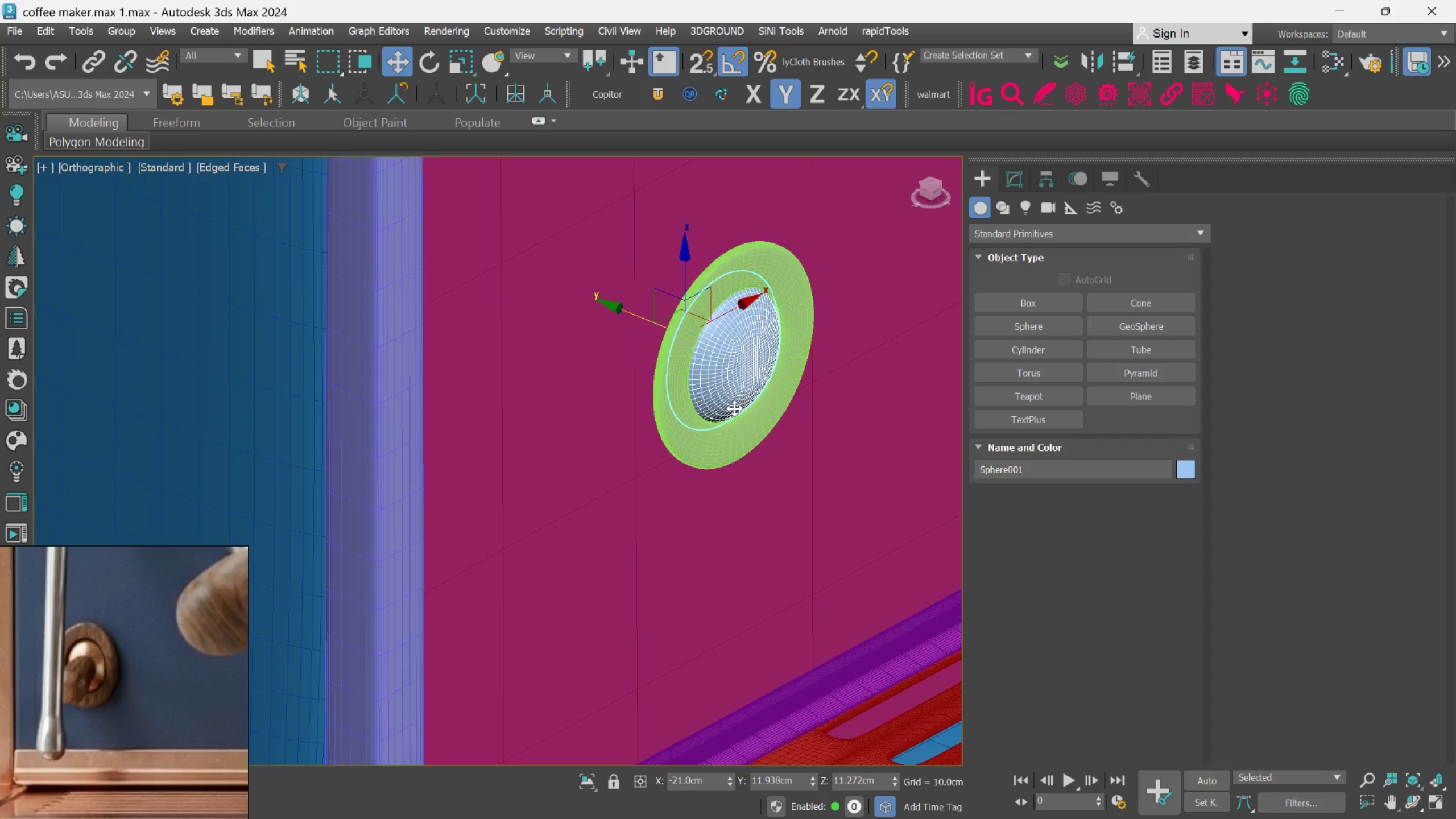 
hold_key(key=AltLeft, duration=1.27)
 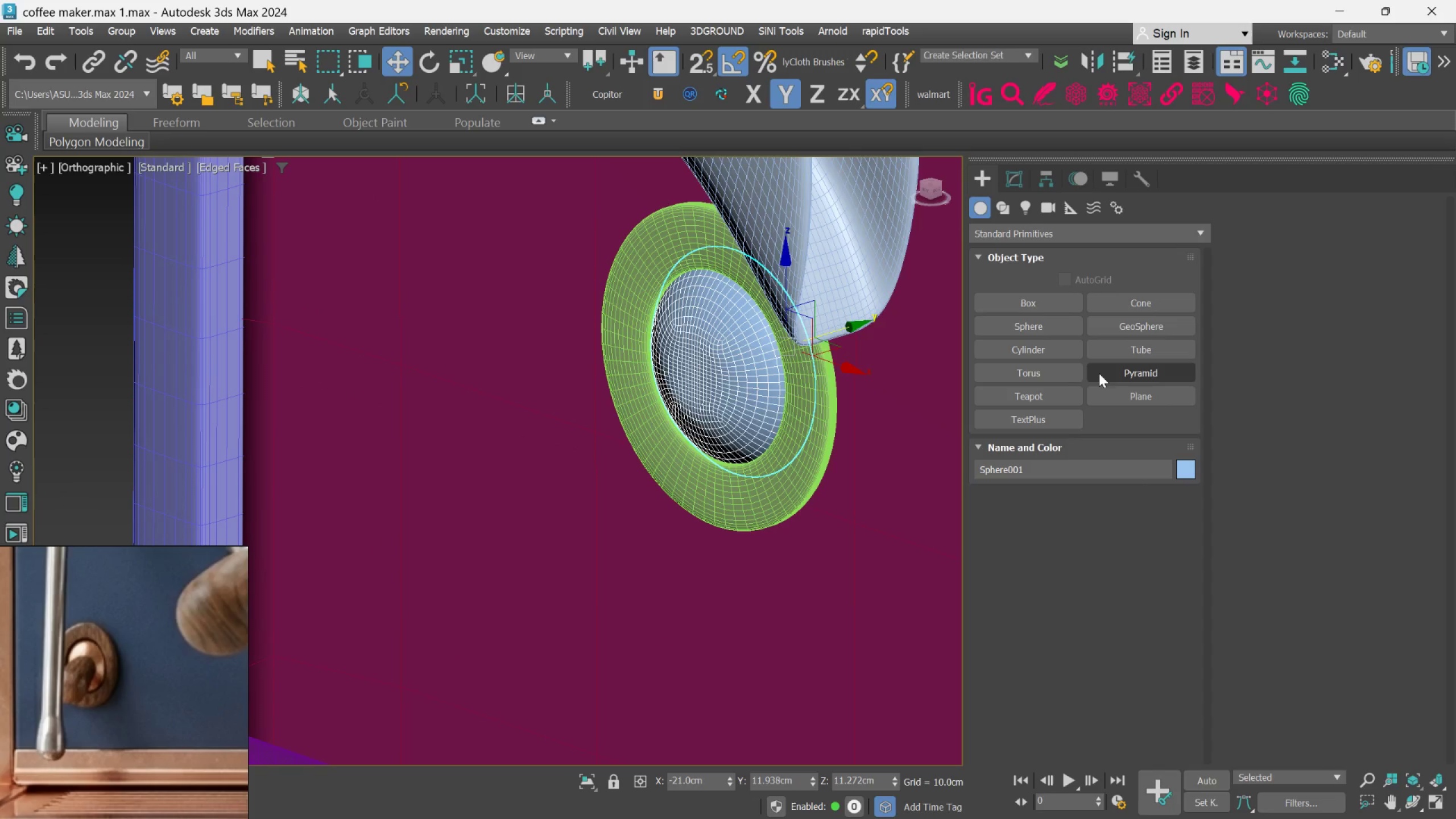 
scroll: coordinate [756, 377], scroll_direction: up, amount: 2.0
 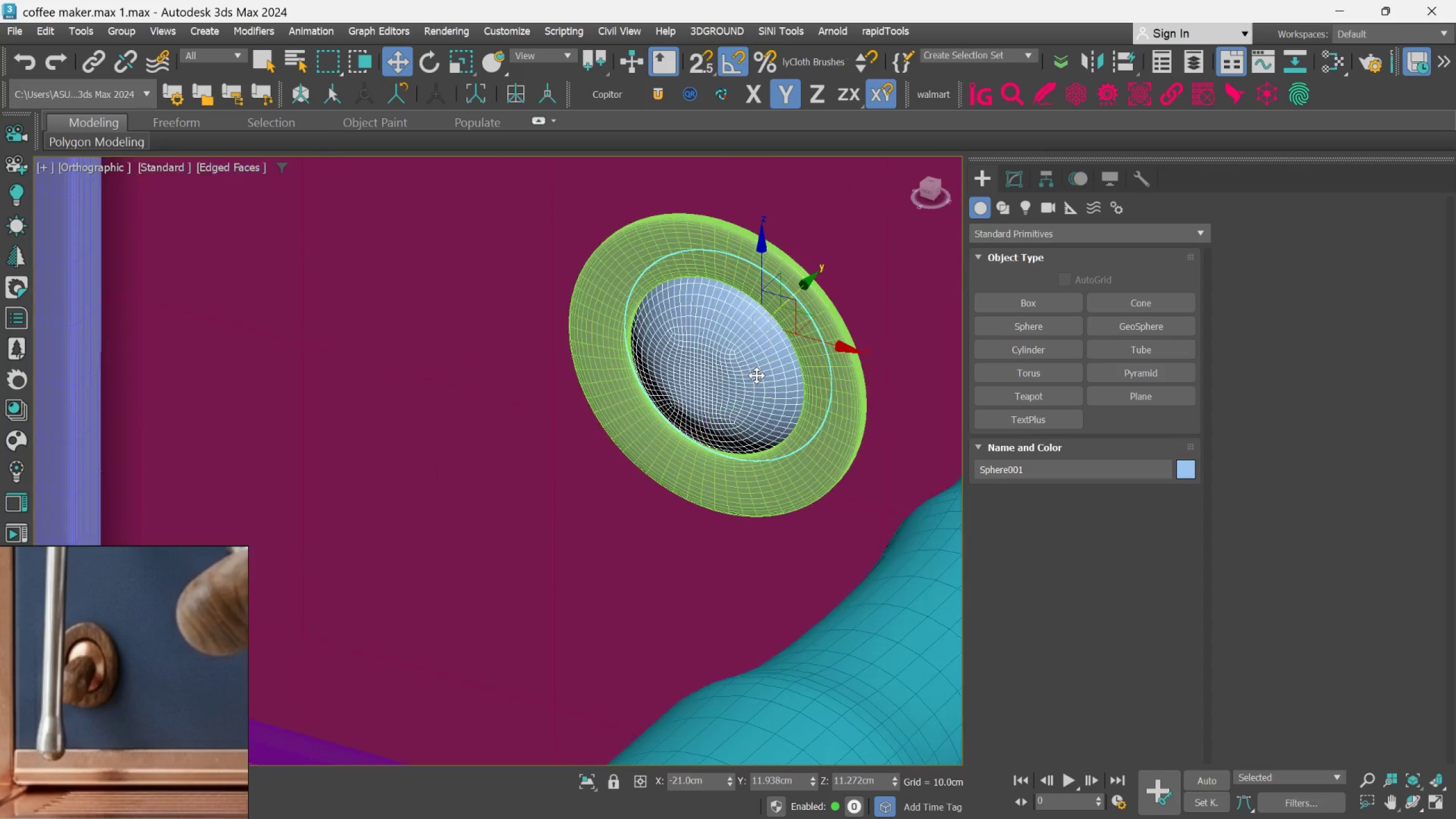 
left_click([1042, 350])
 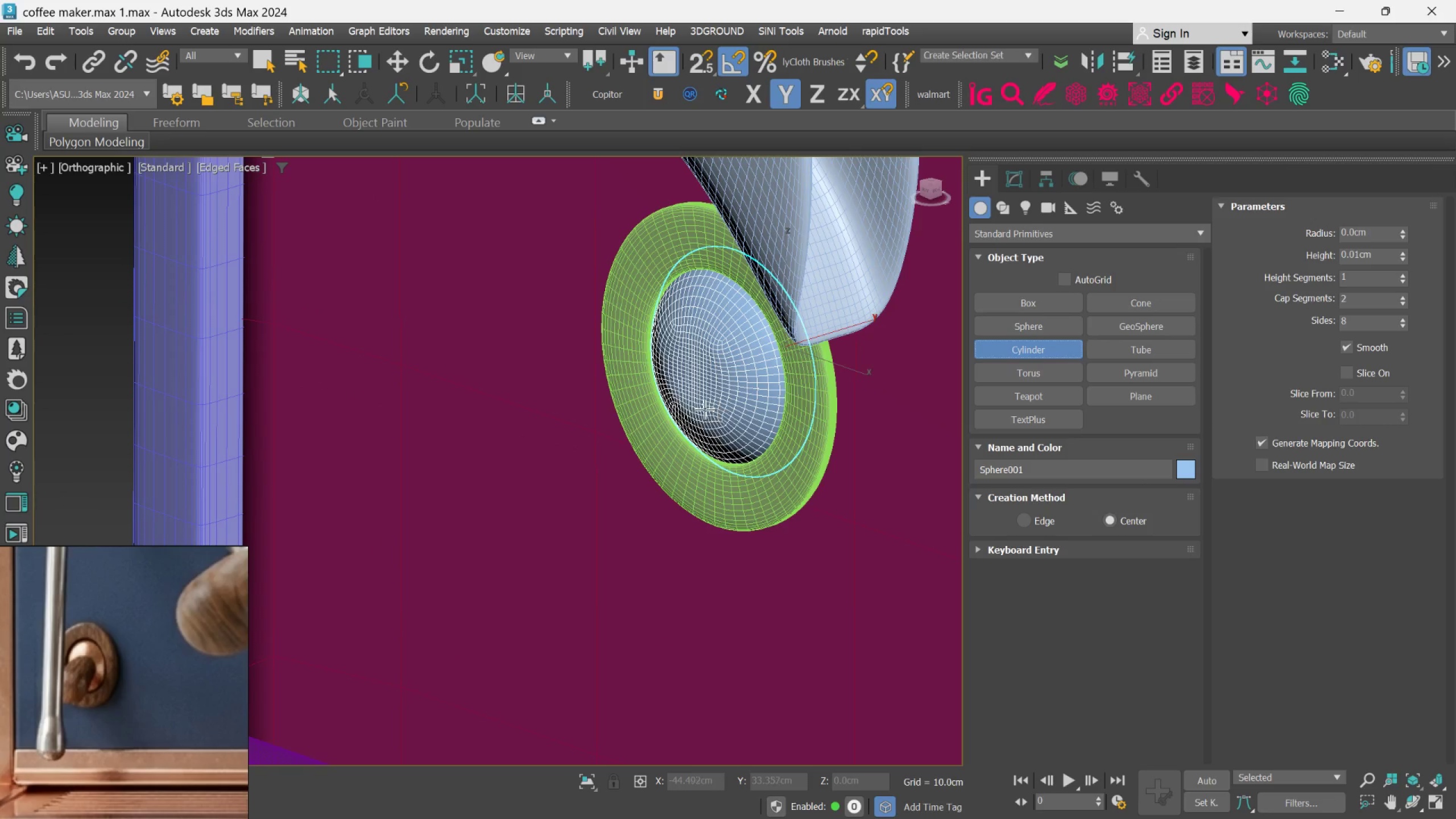 
left_click_drag(start_coordinate=[638, 423], to_coordinate=[667, 411])
 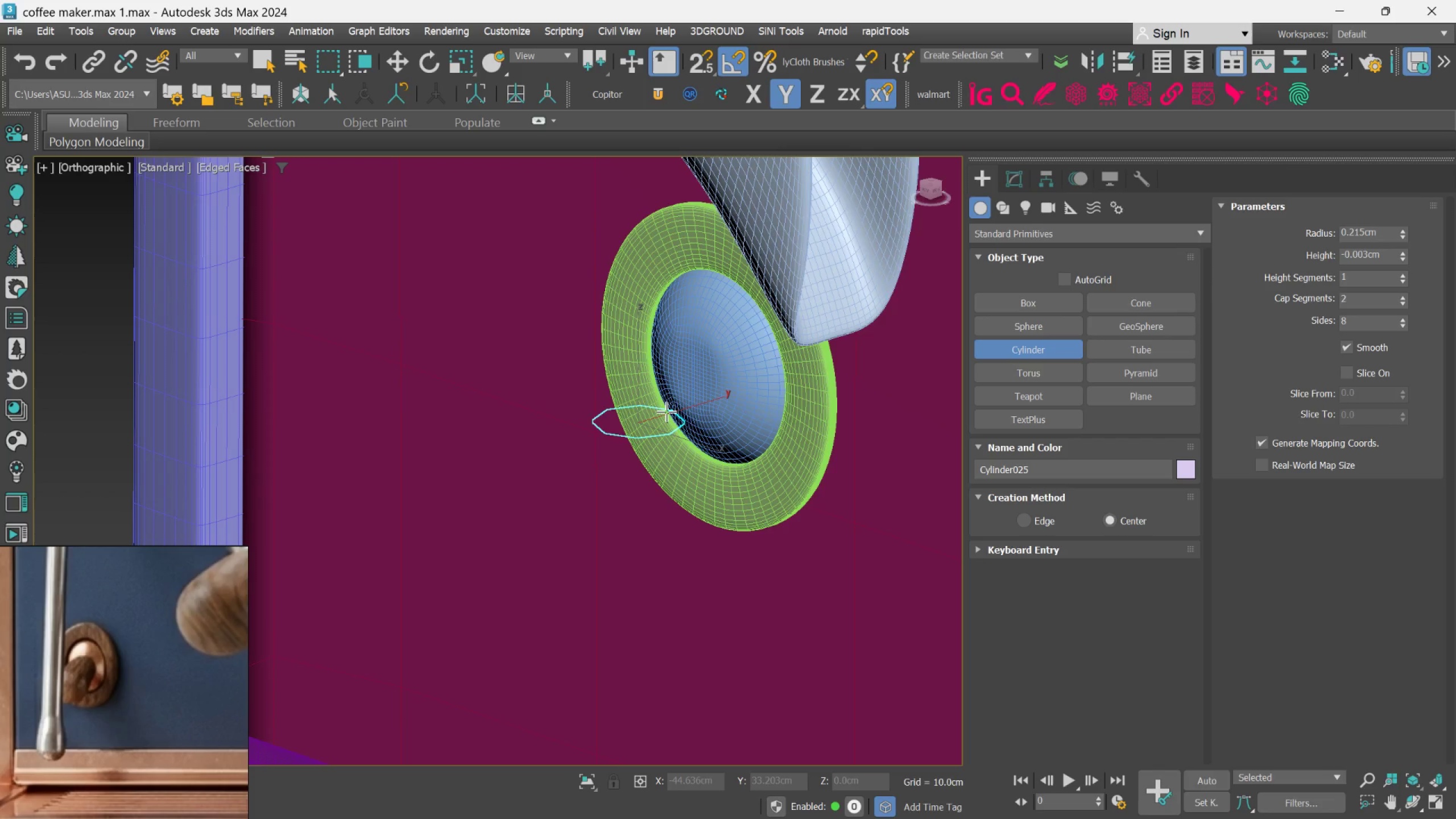 
key(Control+ControlLeft)
 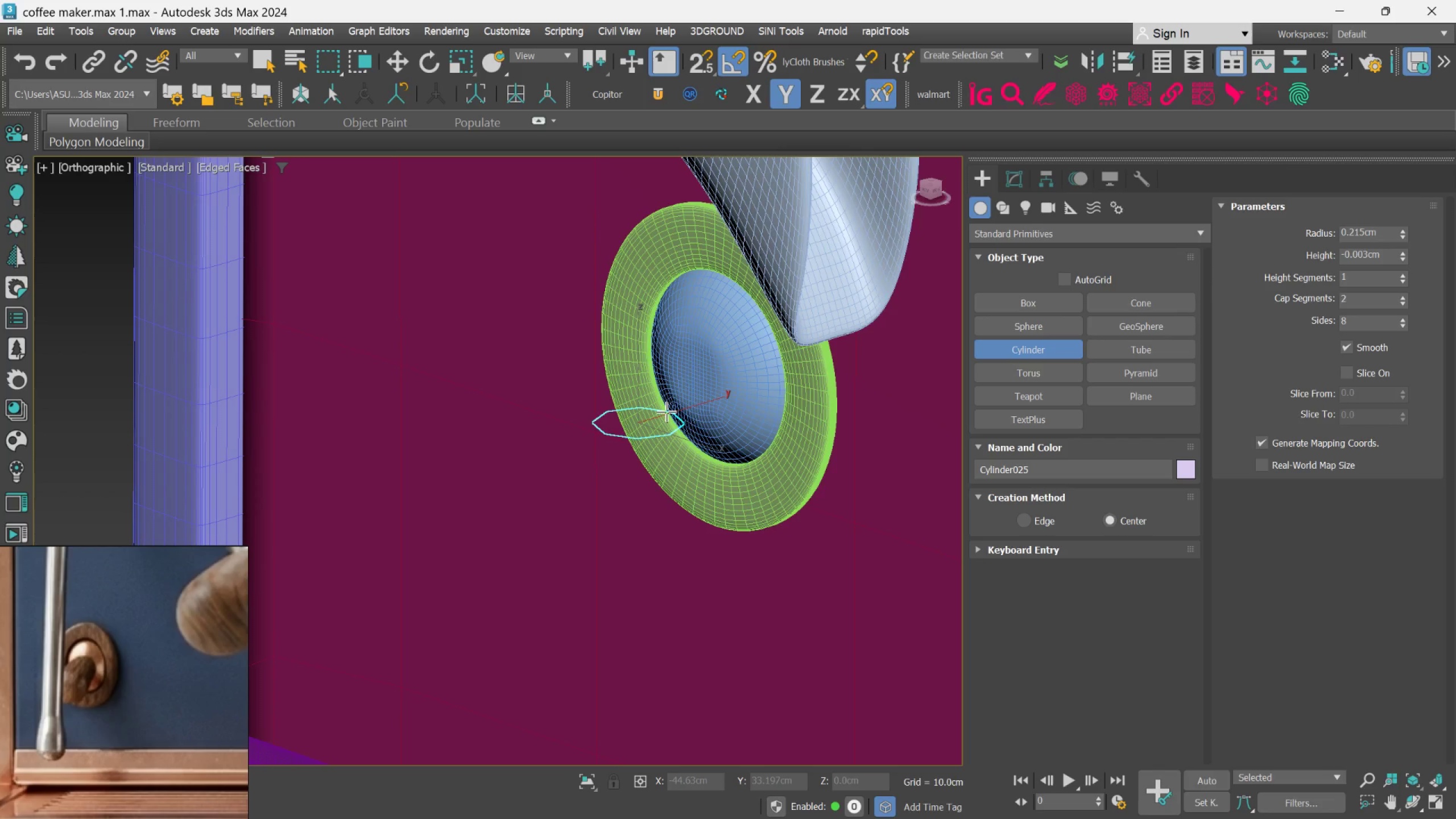 
key(Control+Z)
 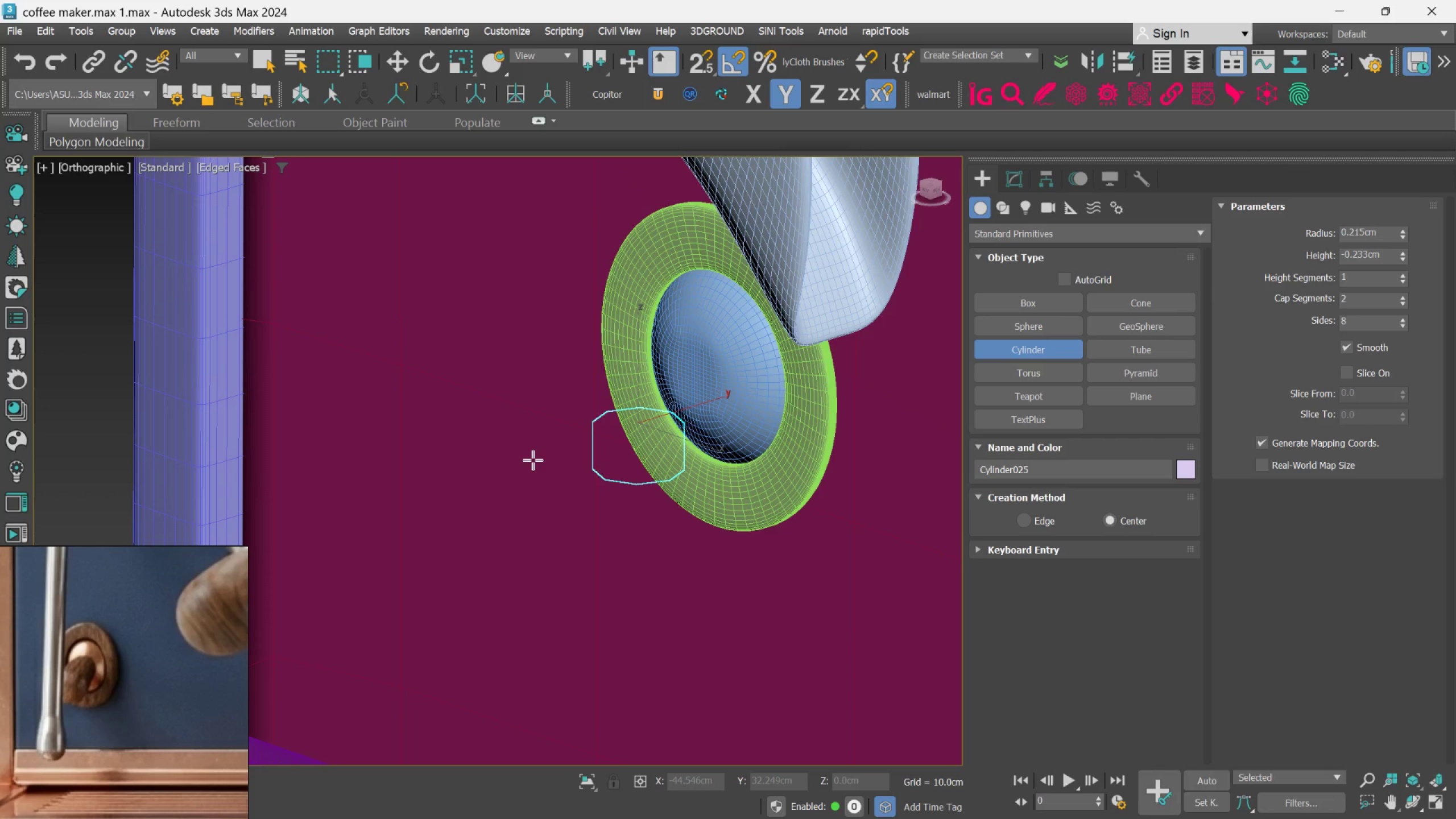 
right_click([535, 457])
 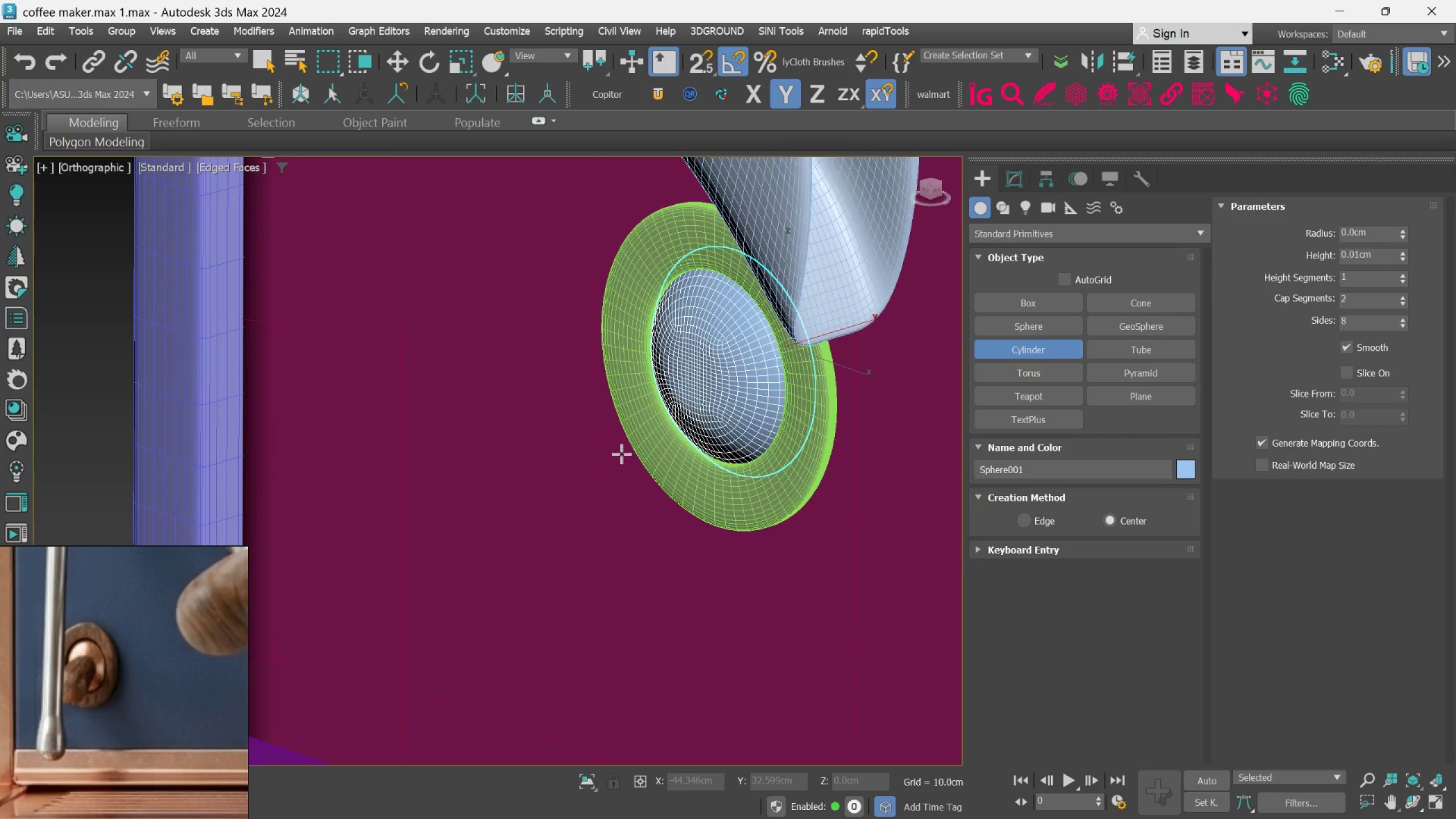 
scroll: coordinate [619, 408], scroll_direction: down, amount: 3.0
 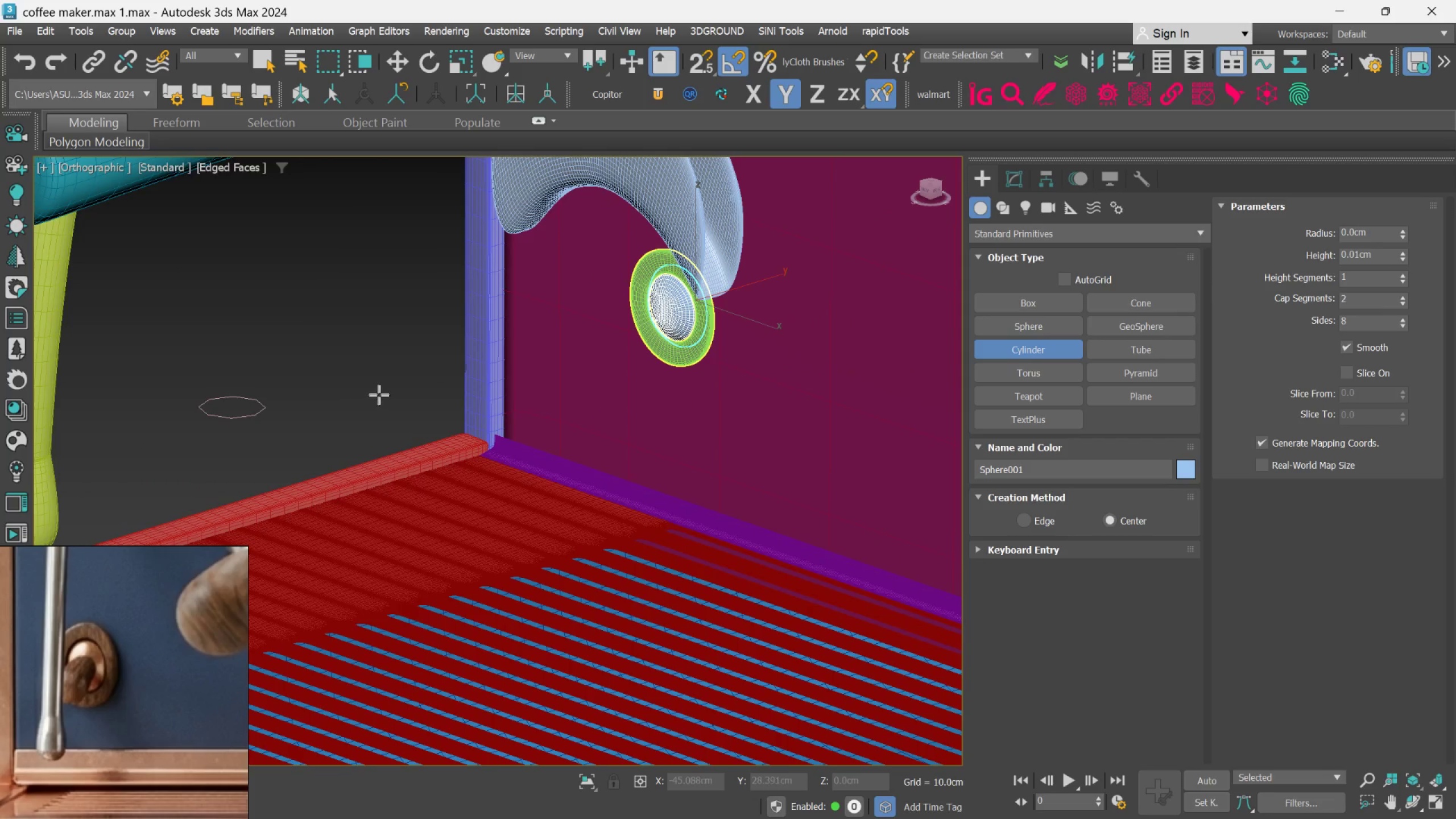 
left_click_drag(start_coordinate=[407, 388], to_coordinate=[412, 392])
 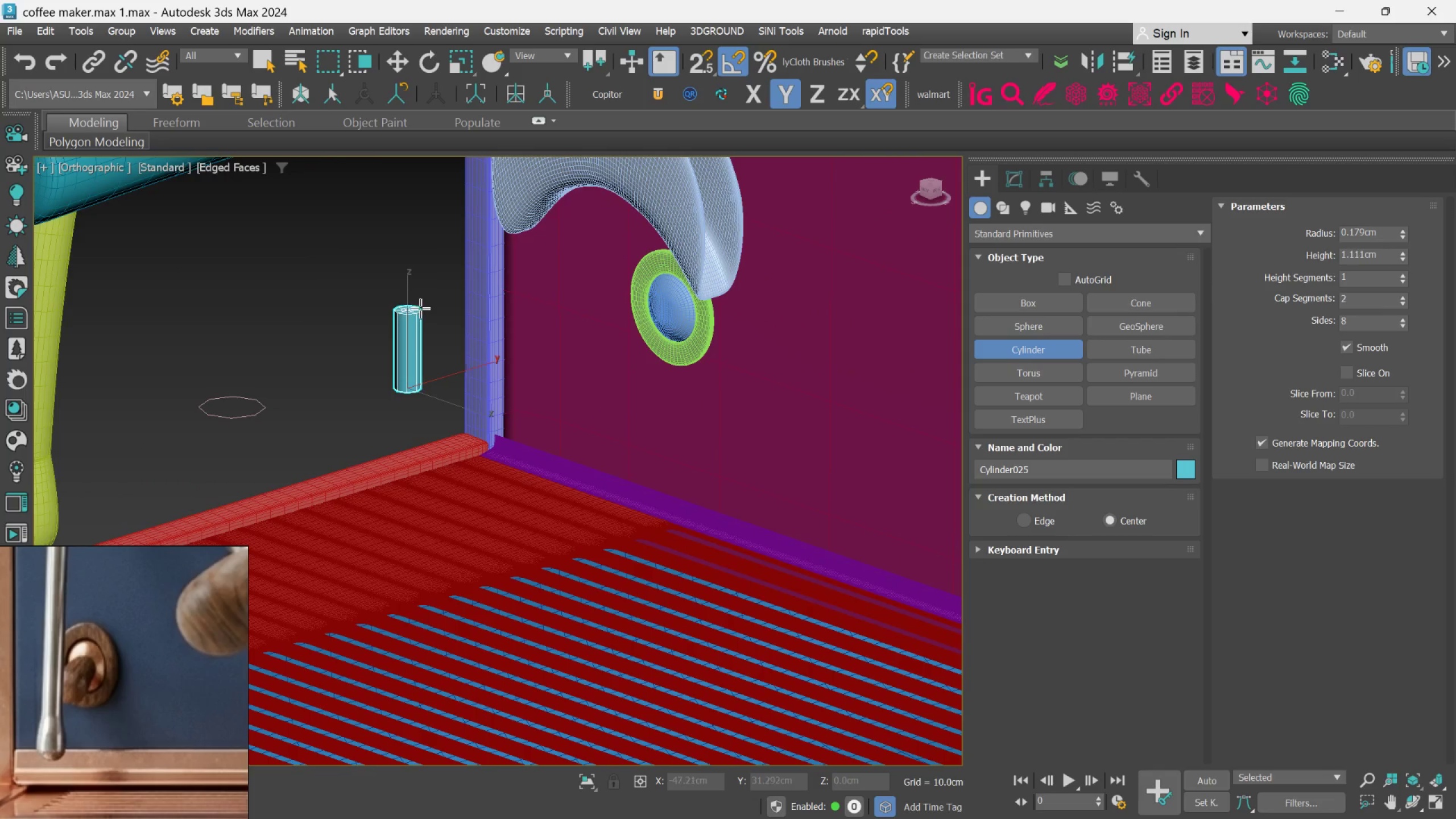 
left_click([420, 308])
 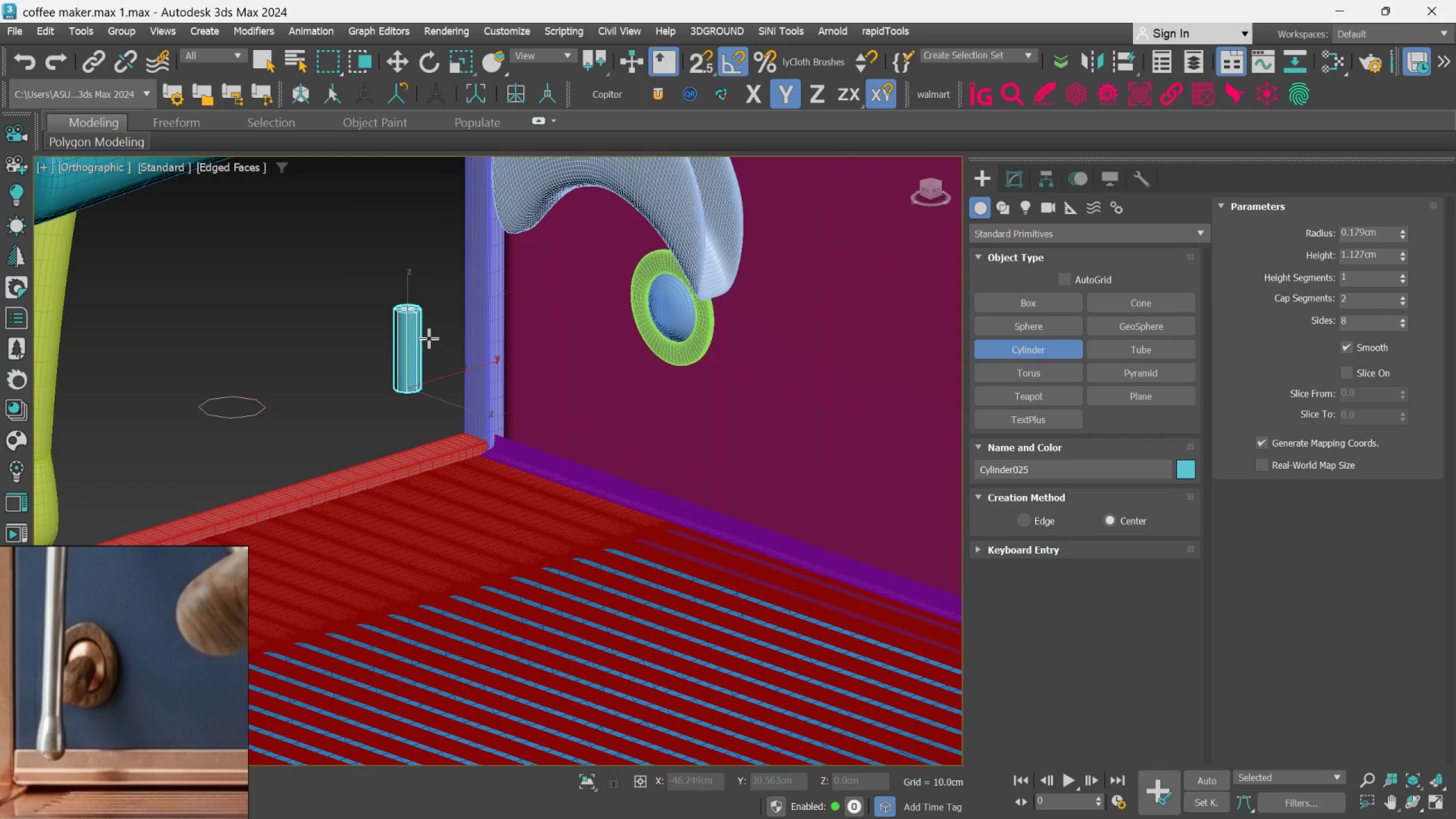 
key(E)
 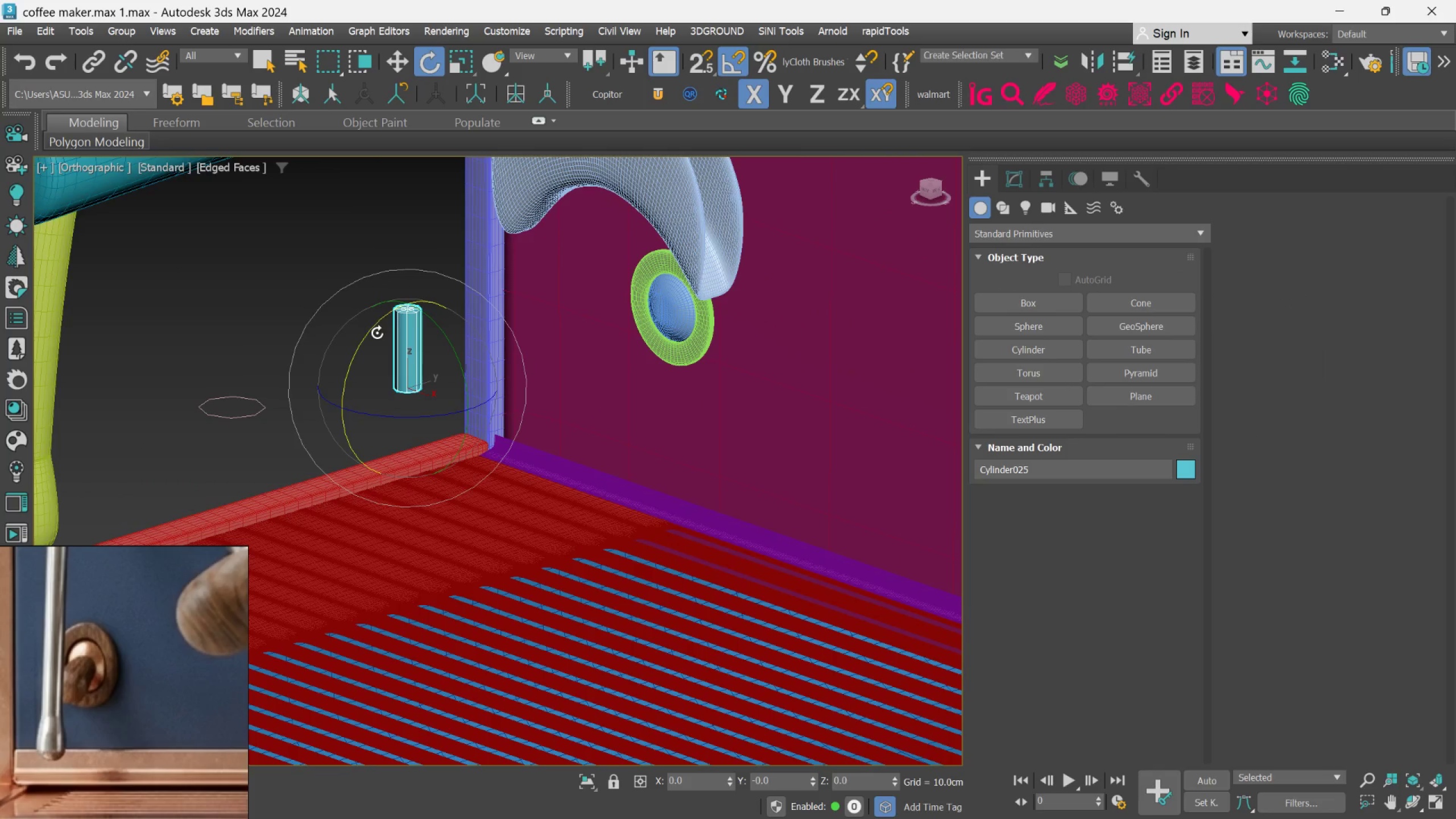 
left_click_drag(start_coordinate=[375, 330], to_coordinate=[373, 334])
 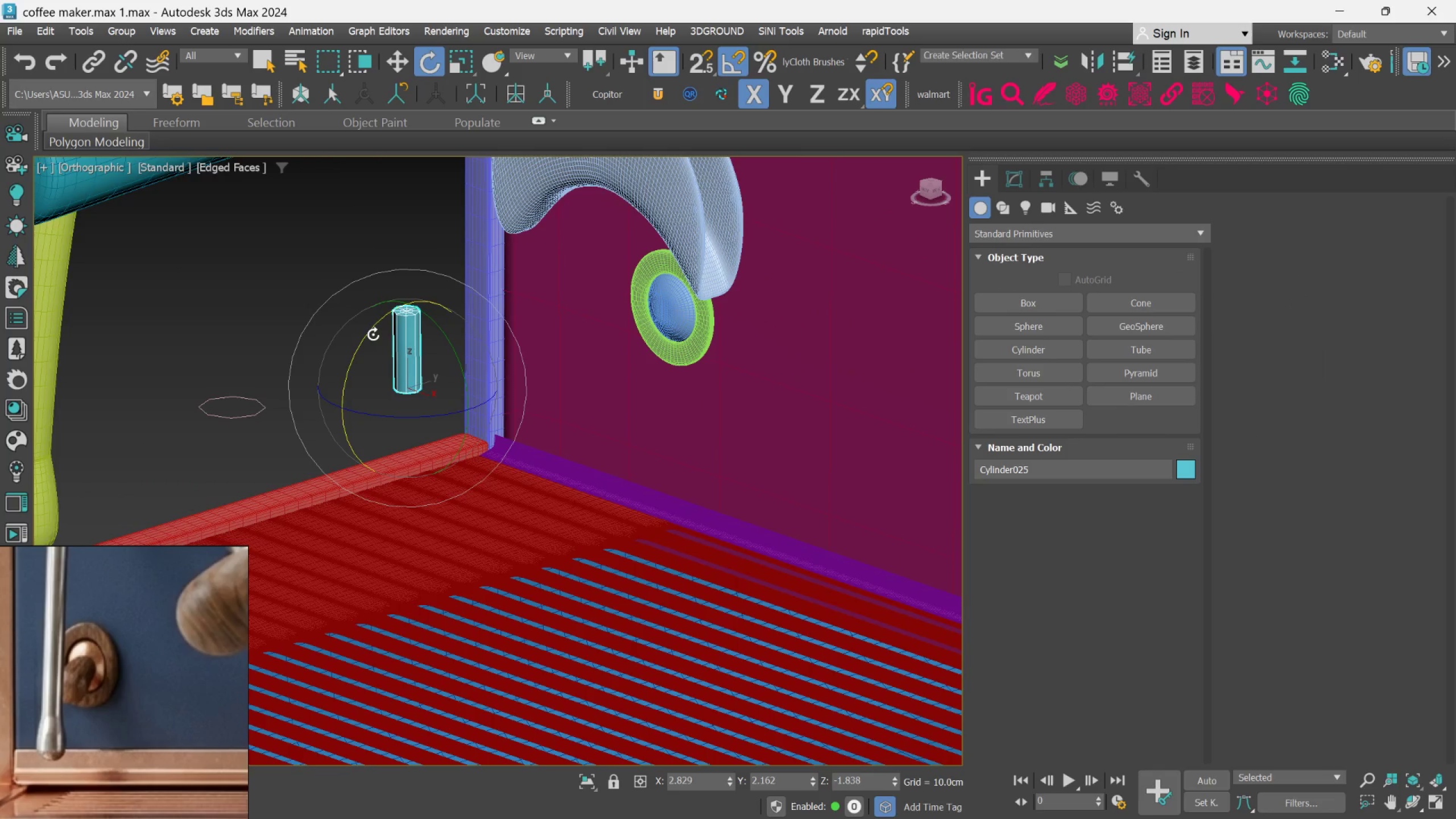 
key(Control+Z)
 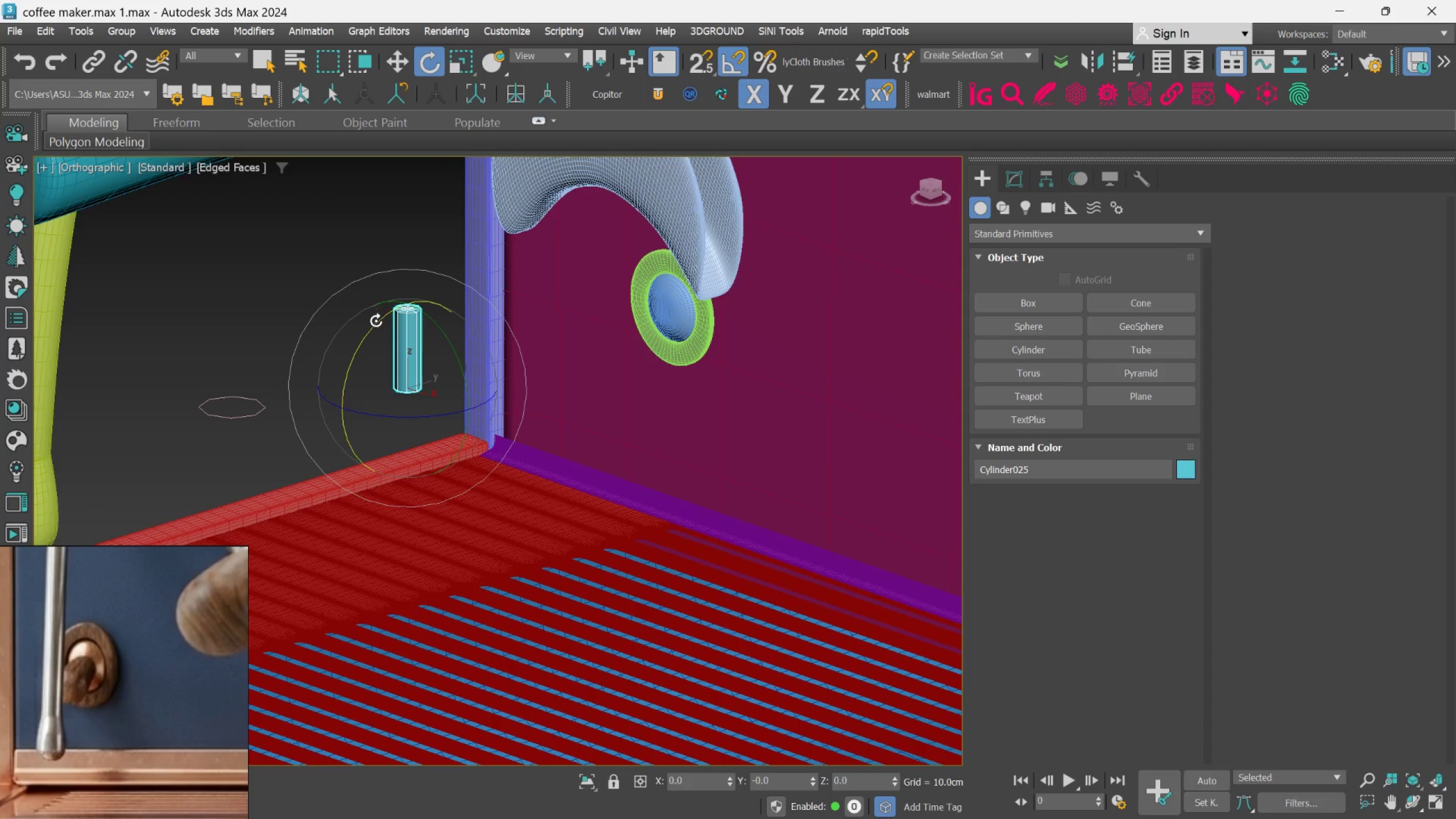 
left_click_drag(start_coordinate=[377, 324], to_coordinate=[375, 329])
 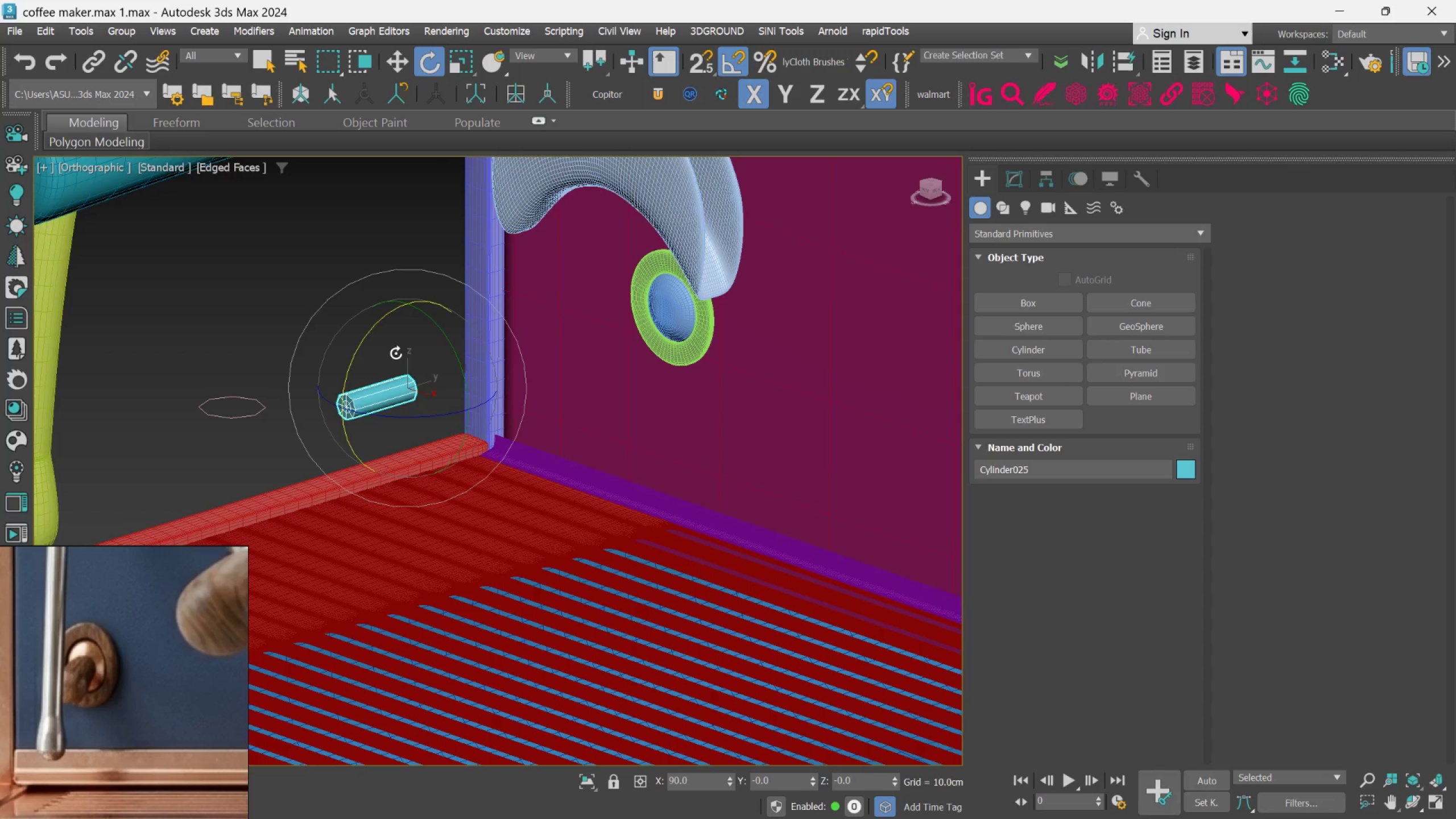 
key(W)
 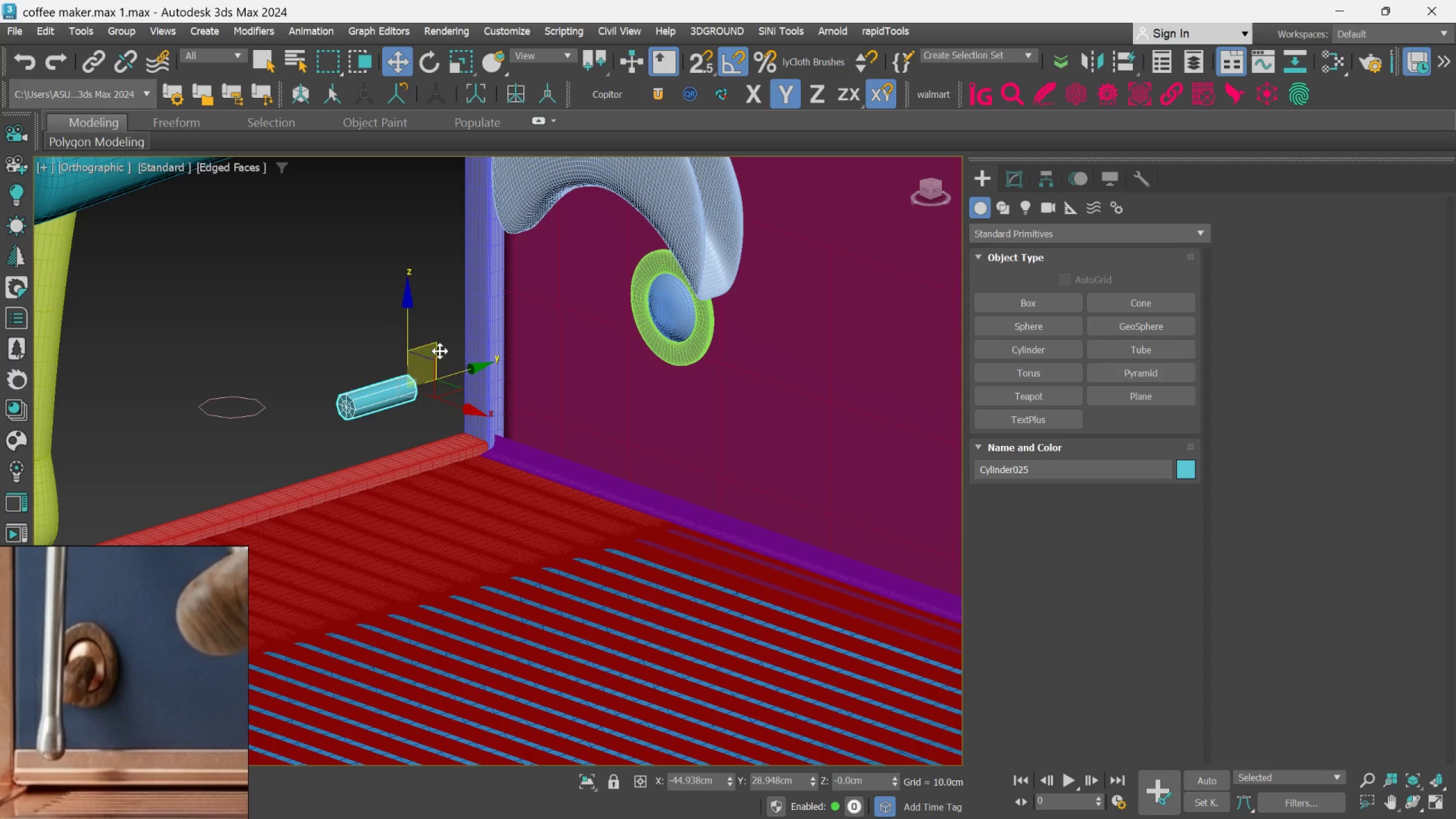 
left_click_drag(start_coordinate=[439, 349], to_coordinate=[677, 286])
 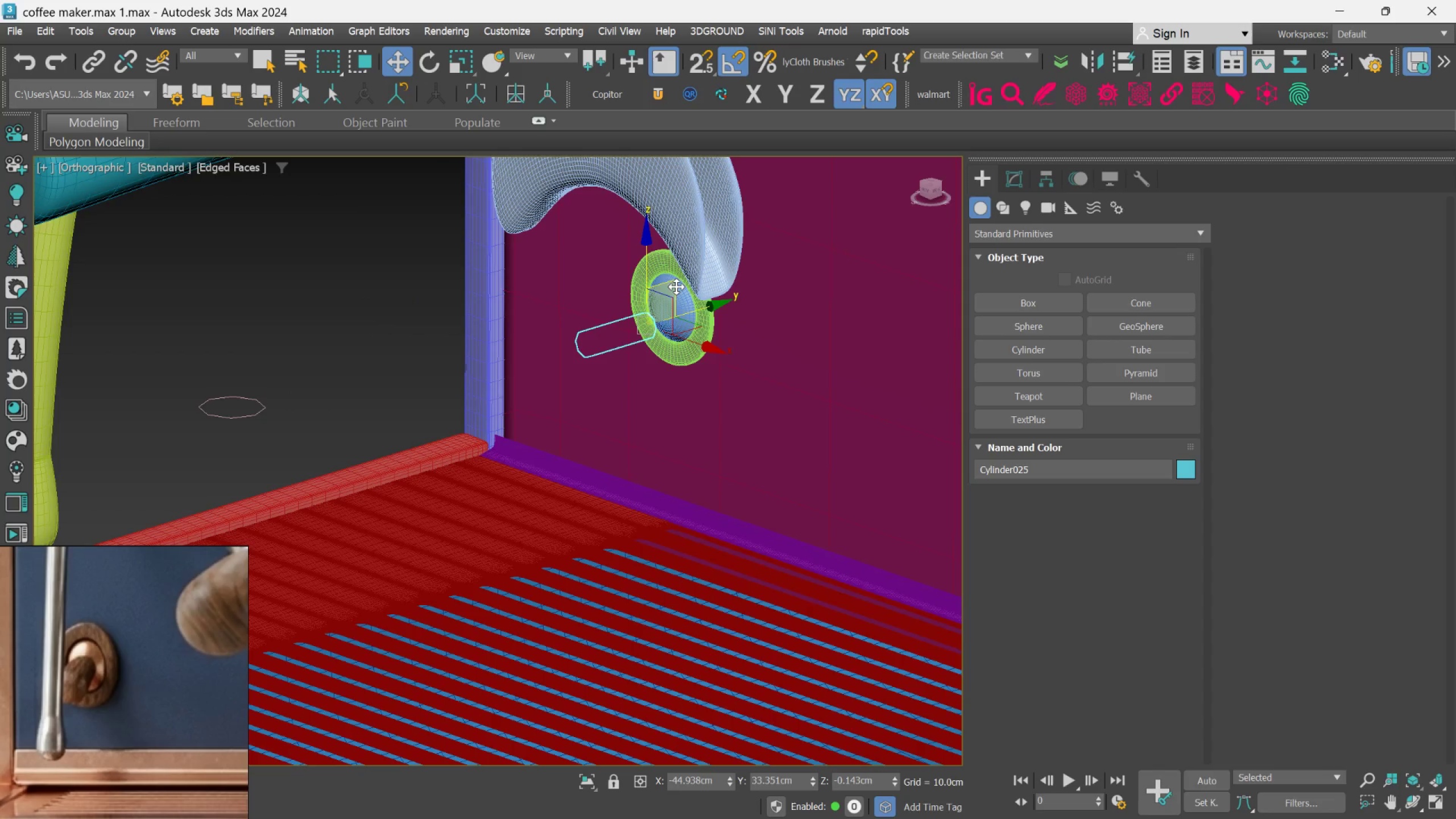 
key(Control+Z)
 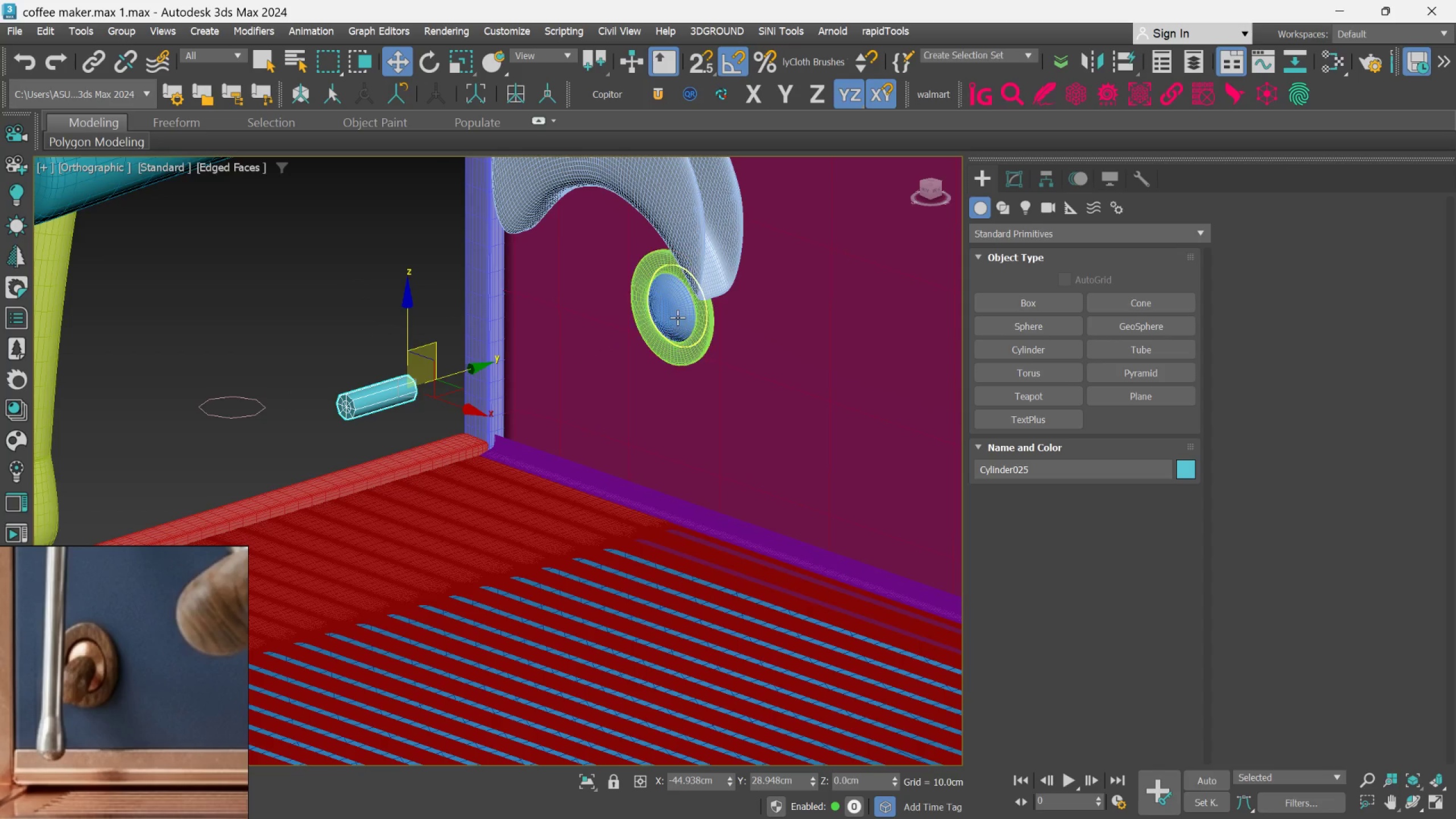 
left_click([677, 317])
 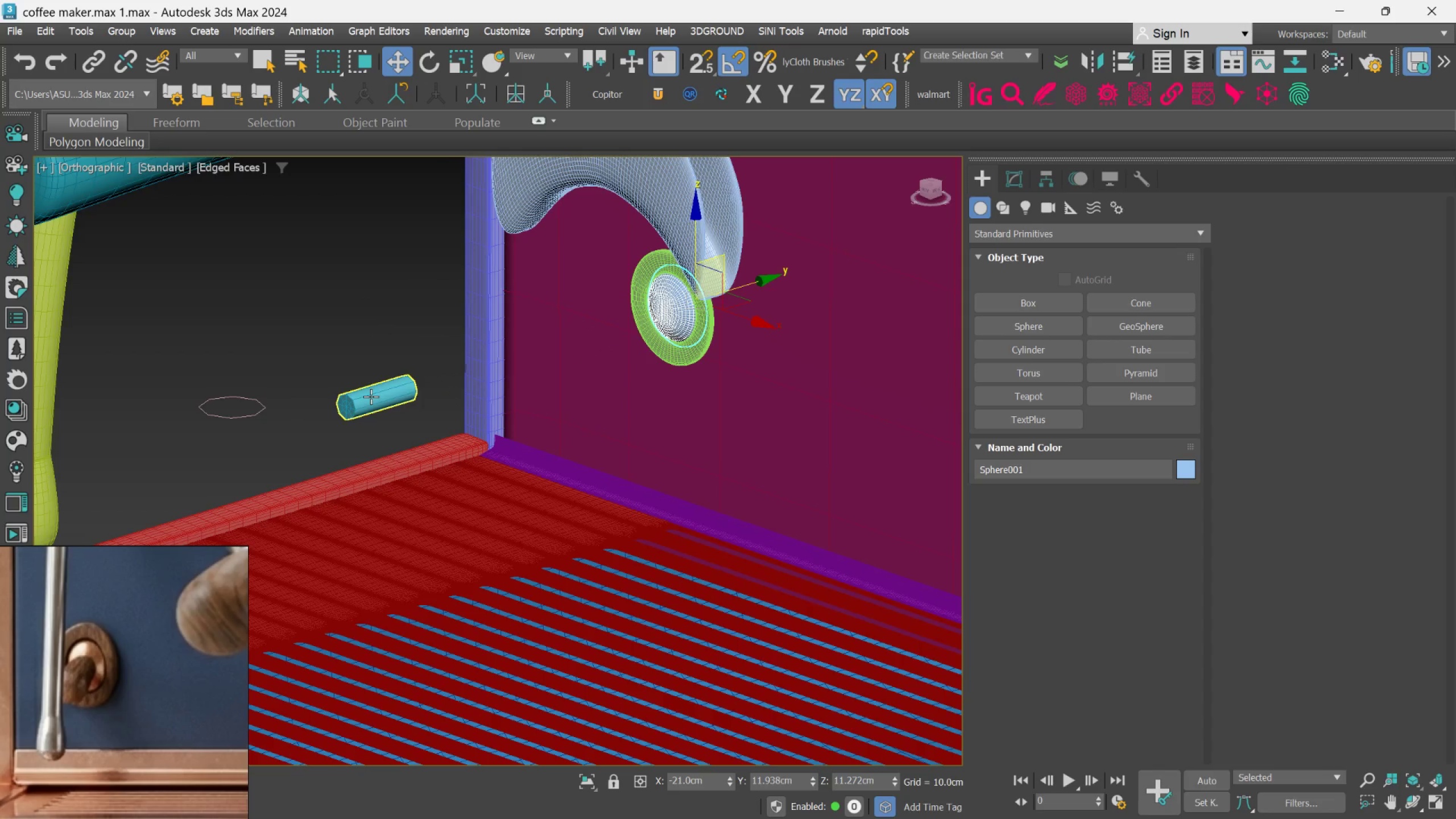 
left_click([371, 396])
 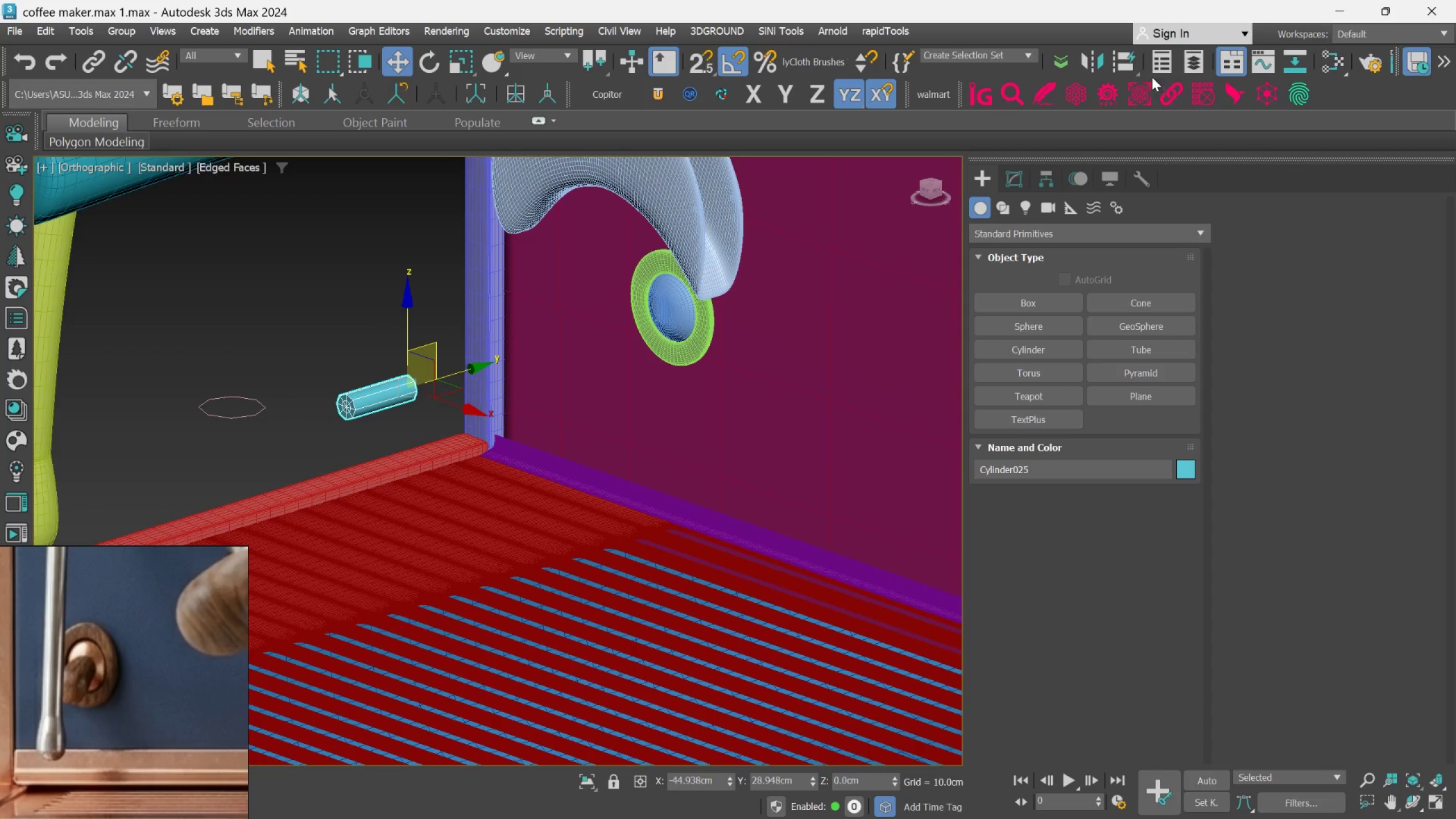 
left_click([1131, 62])
 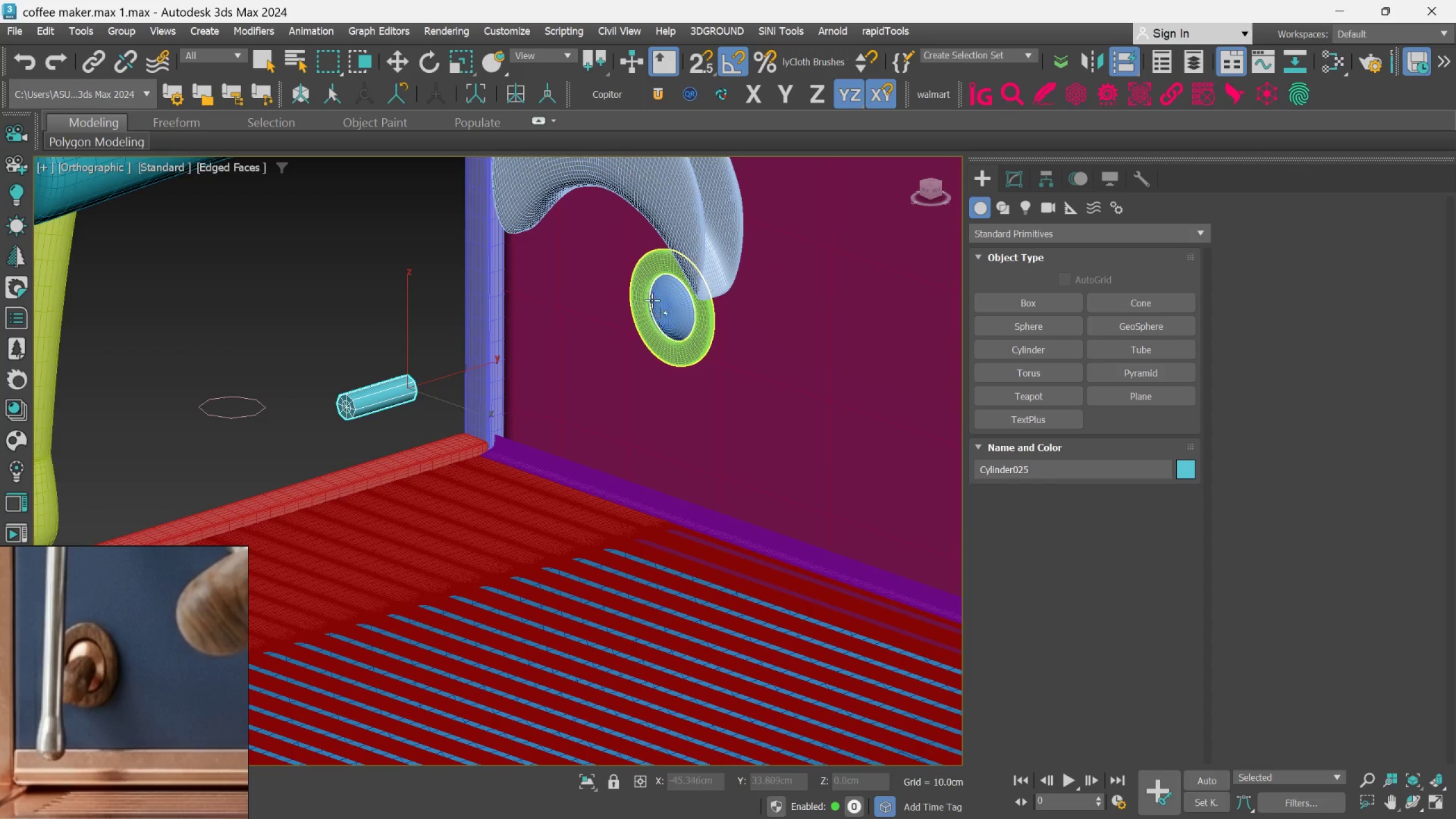 
left_click([667, 300])
 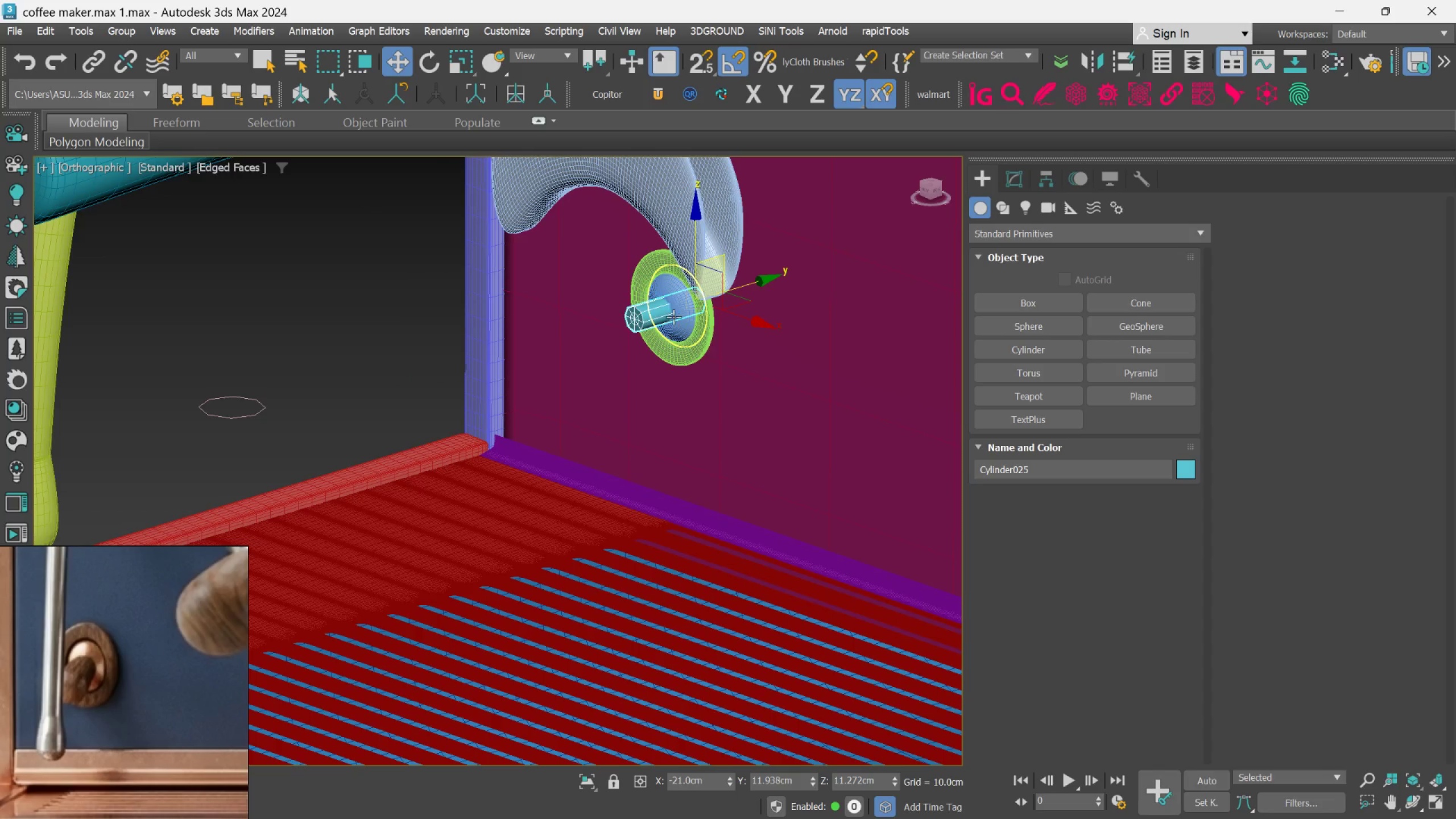 
hold_key(key=AltLeft, duration=0.99)
 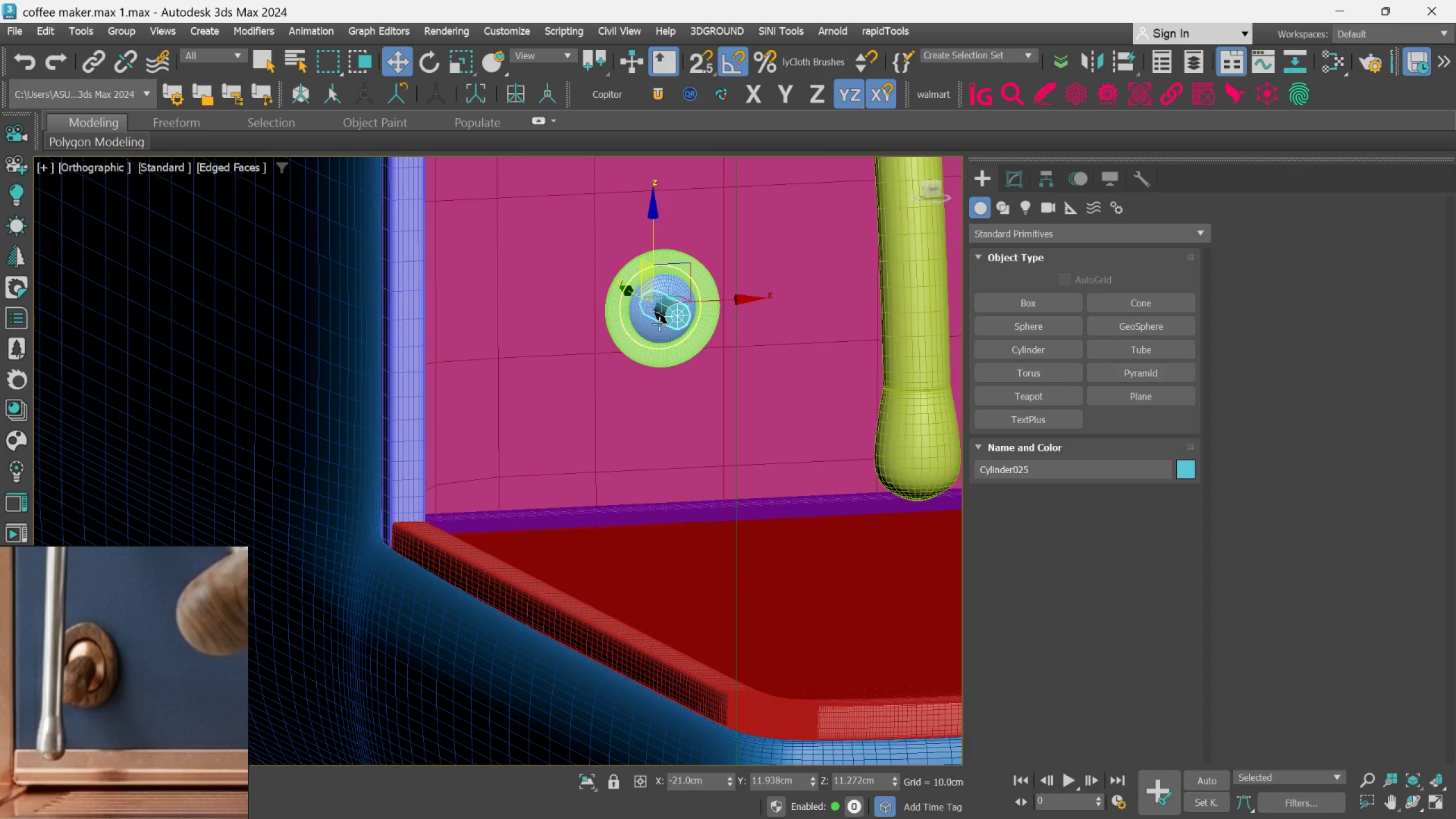 
scroll: coordinate [688, 363], scroll_direction: up, amount: 2.0
 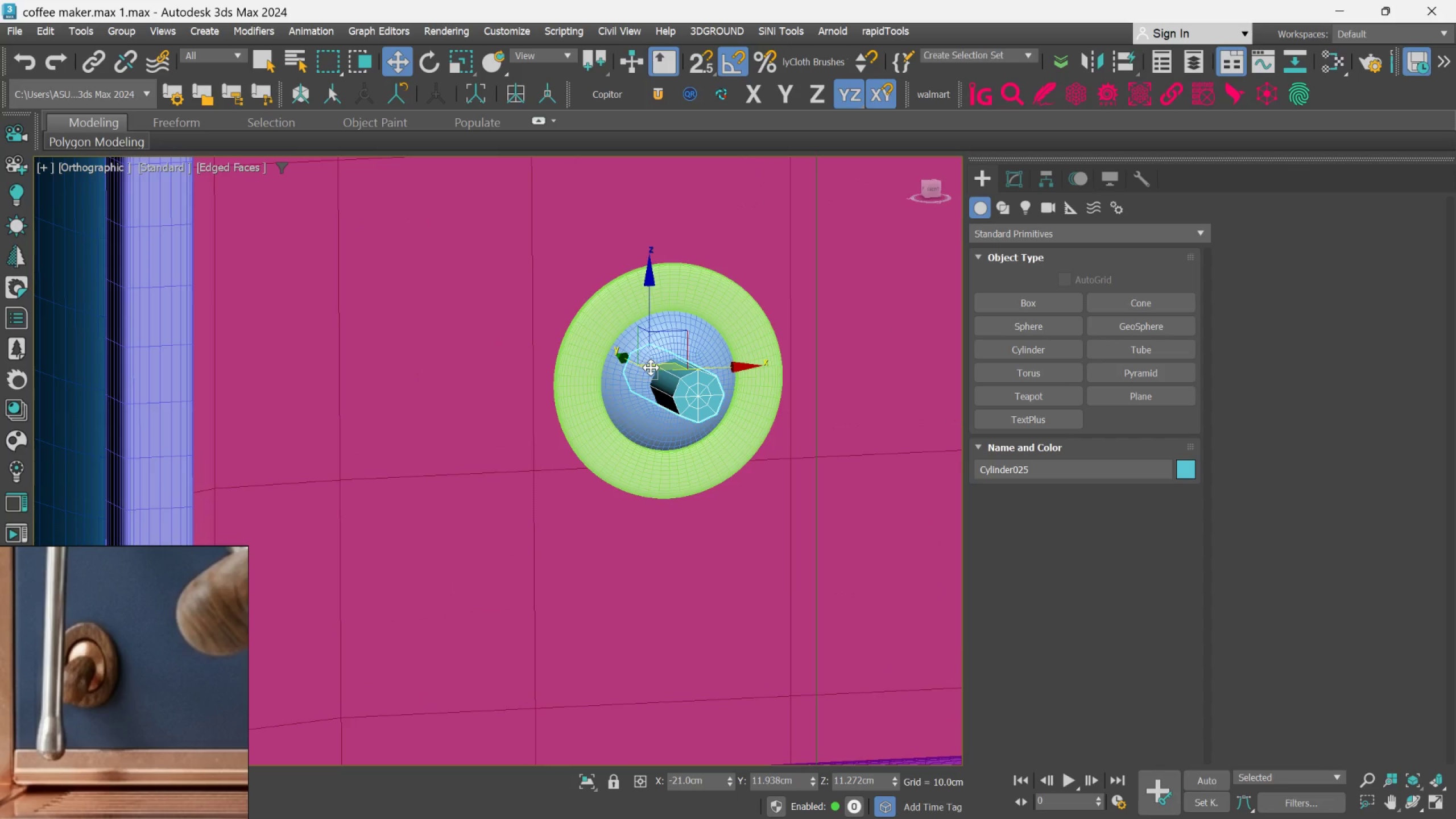 
key(Alt+AltLeft)
 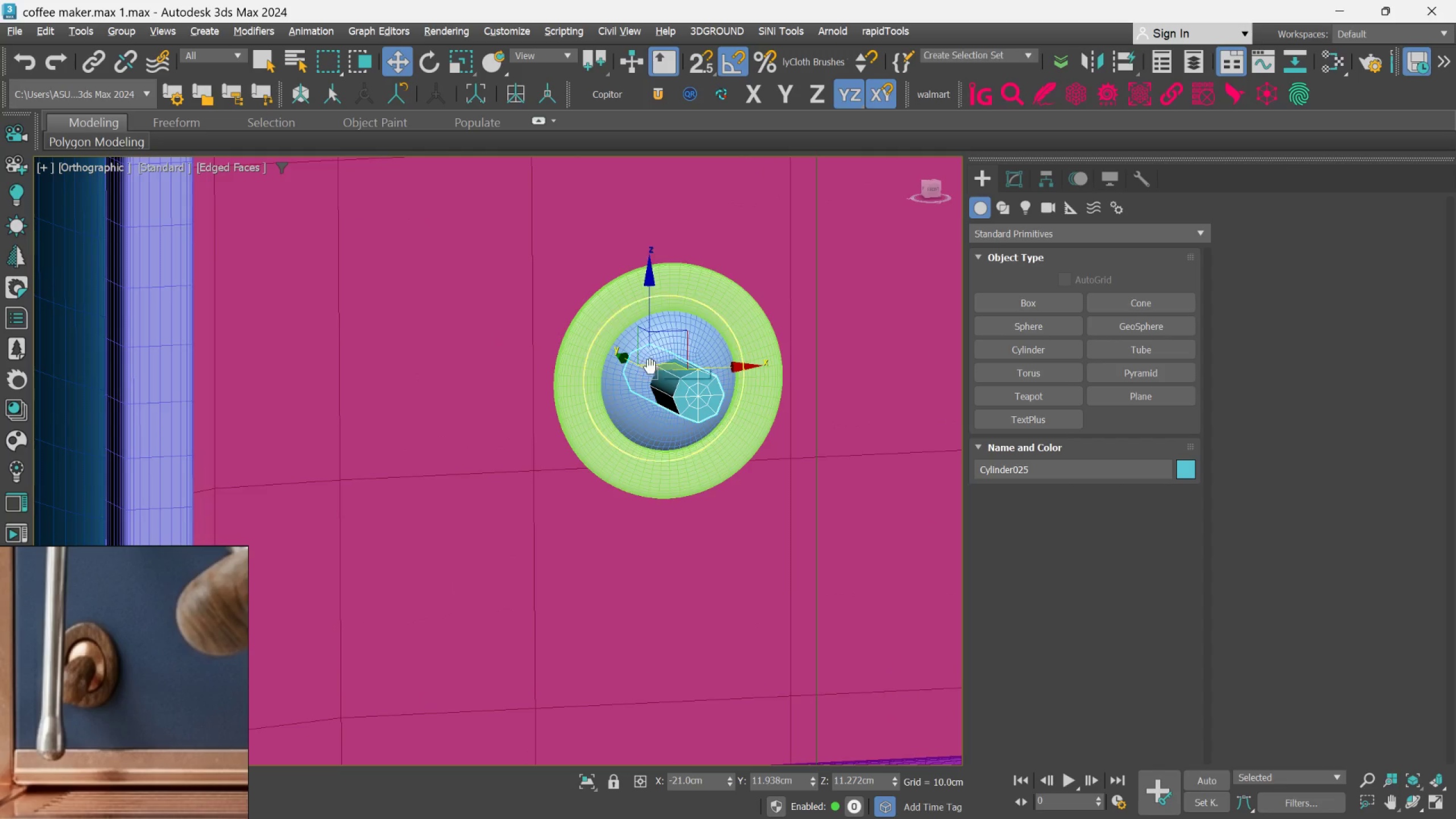 
hold_key(key=AltLeft, duration=0.52)
 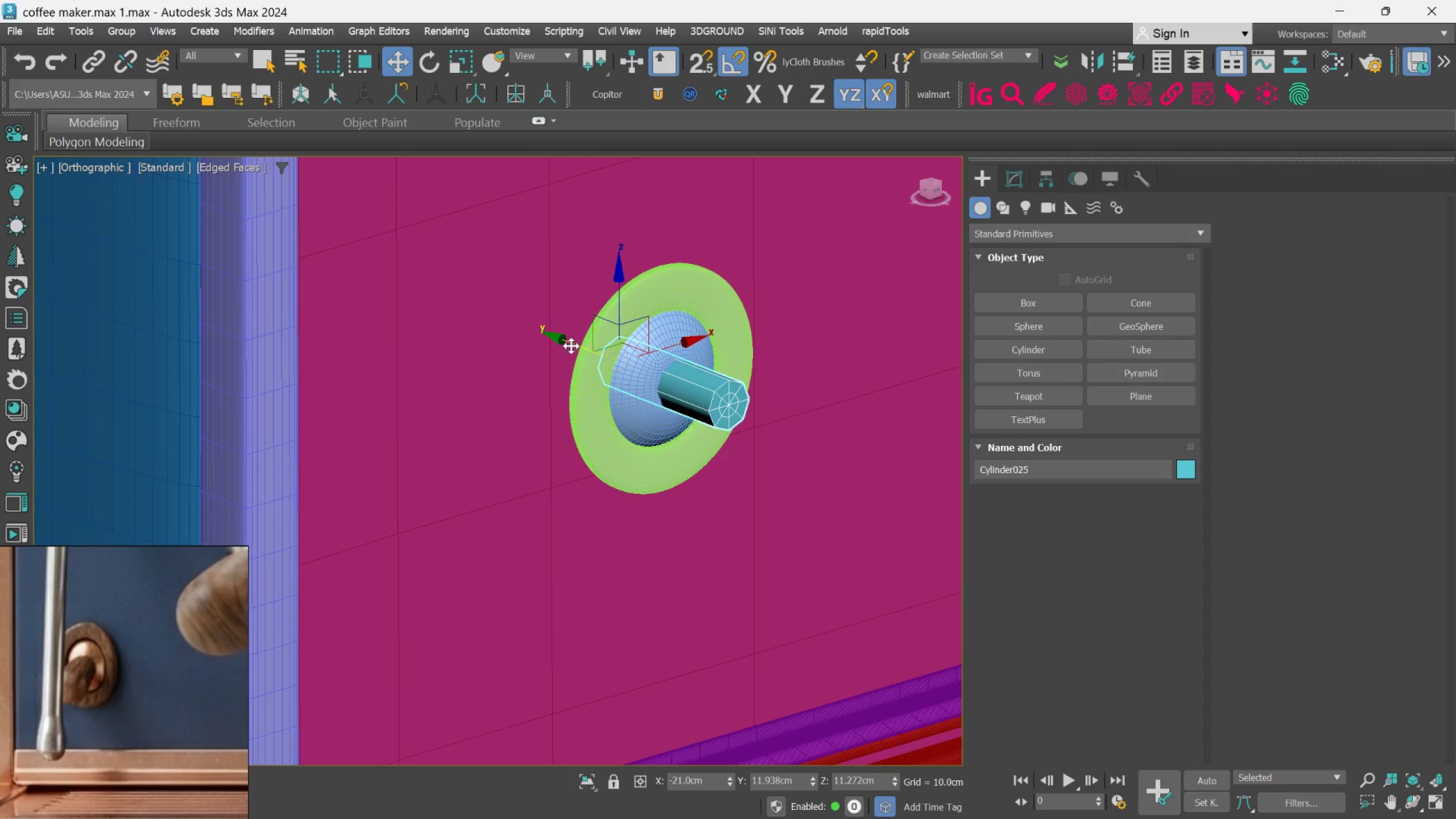 
left_click_drag(start_coordinate=[569, 342], to_coordinate=[624, 366])
 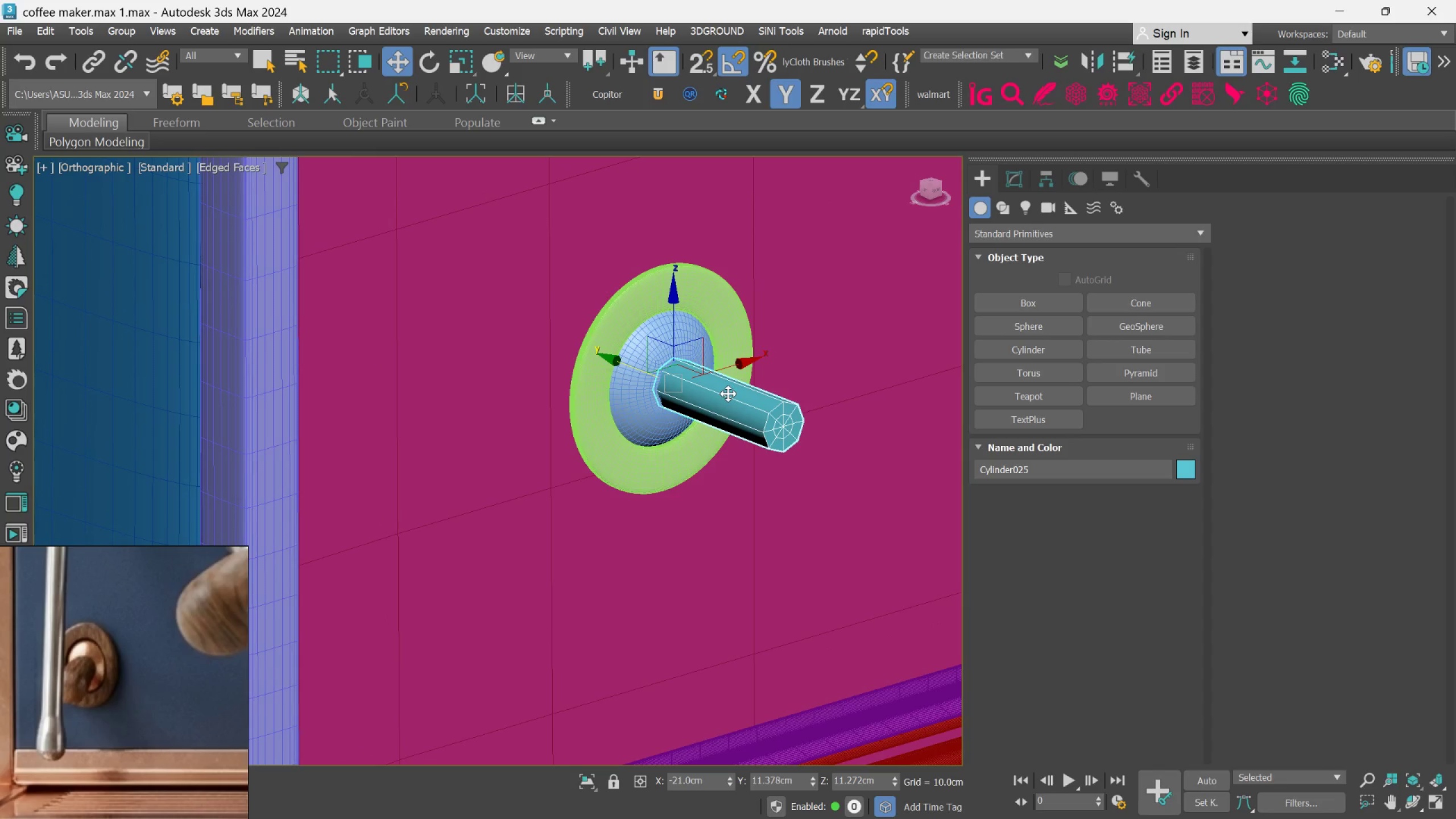 
hold_key(key=AltLeft, duration=0.43)
 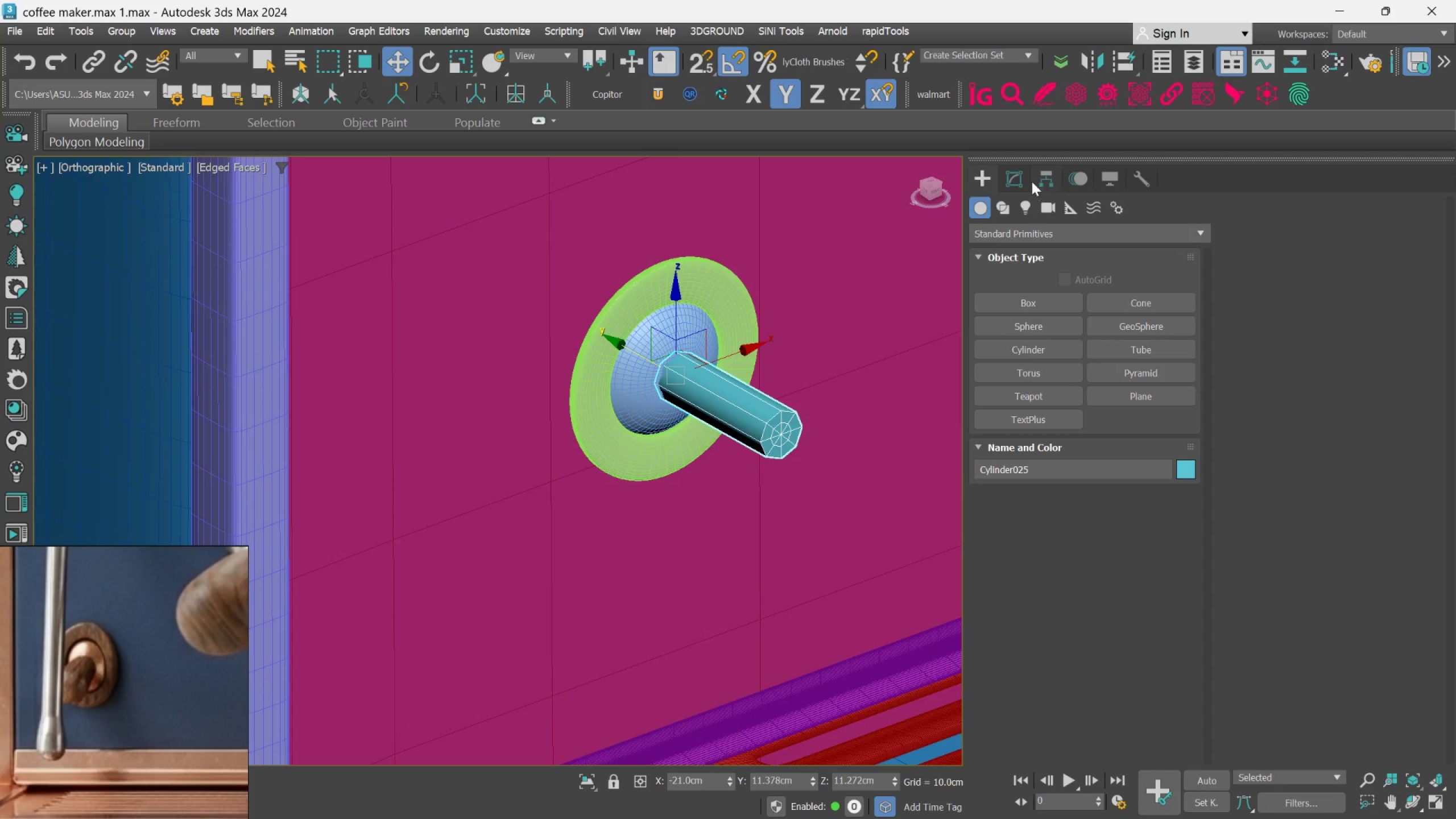 
left_click([1027, 175])
 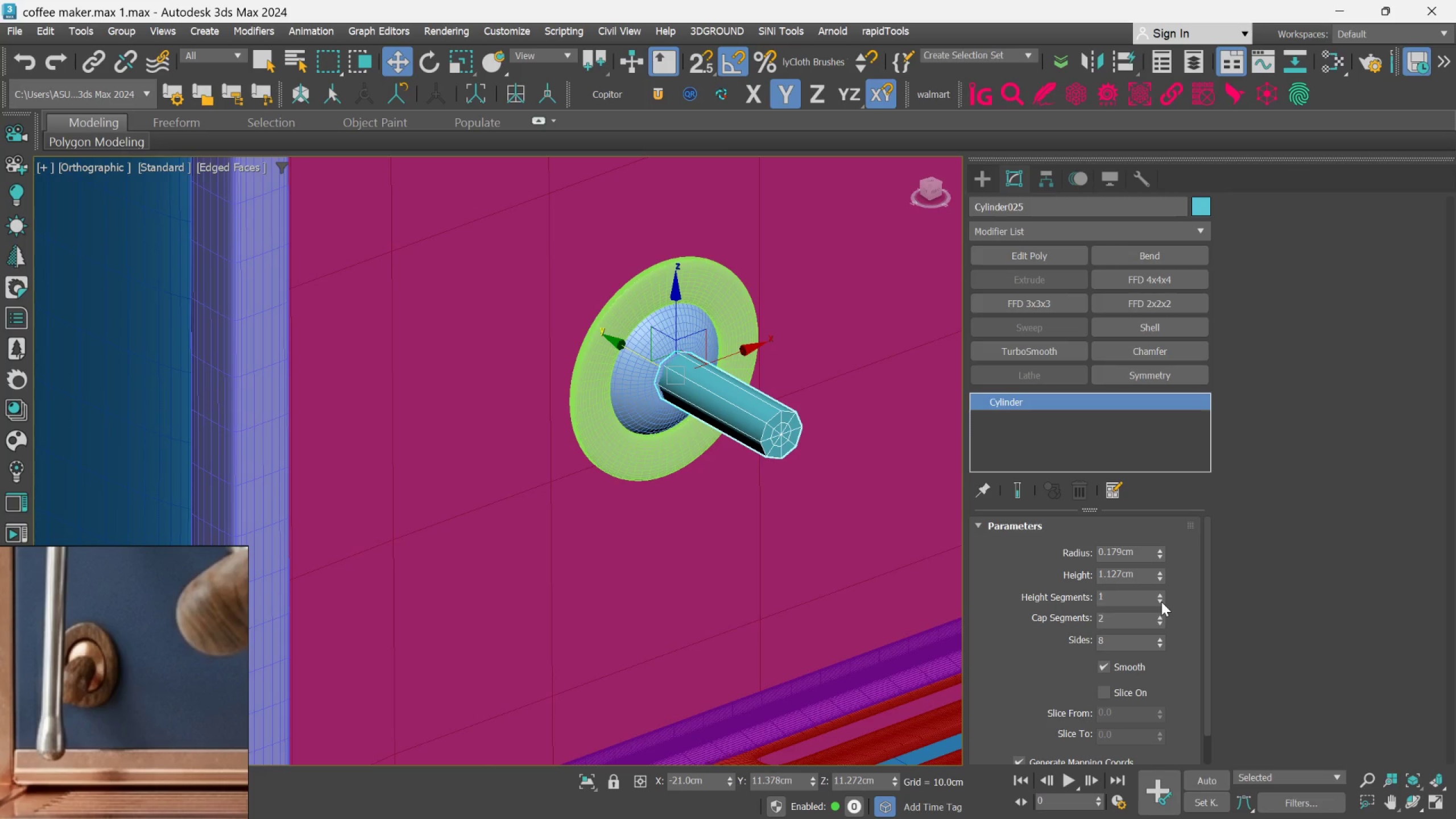 
right_click([1160, 619])
 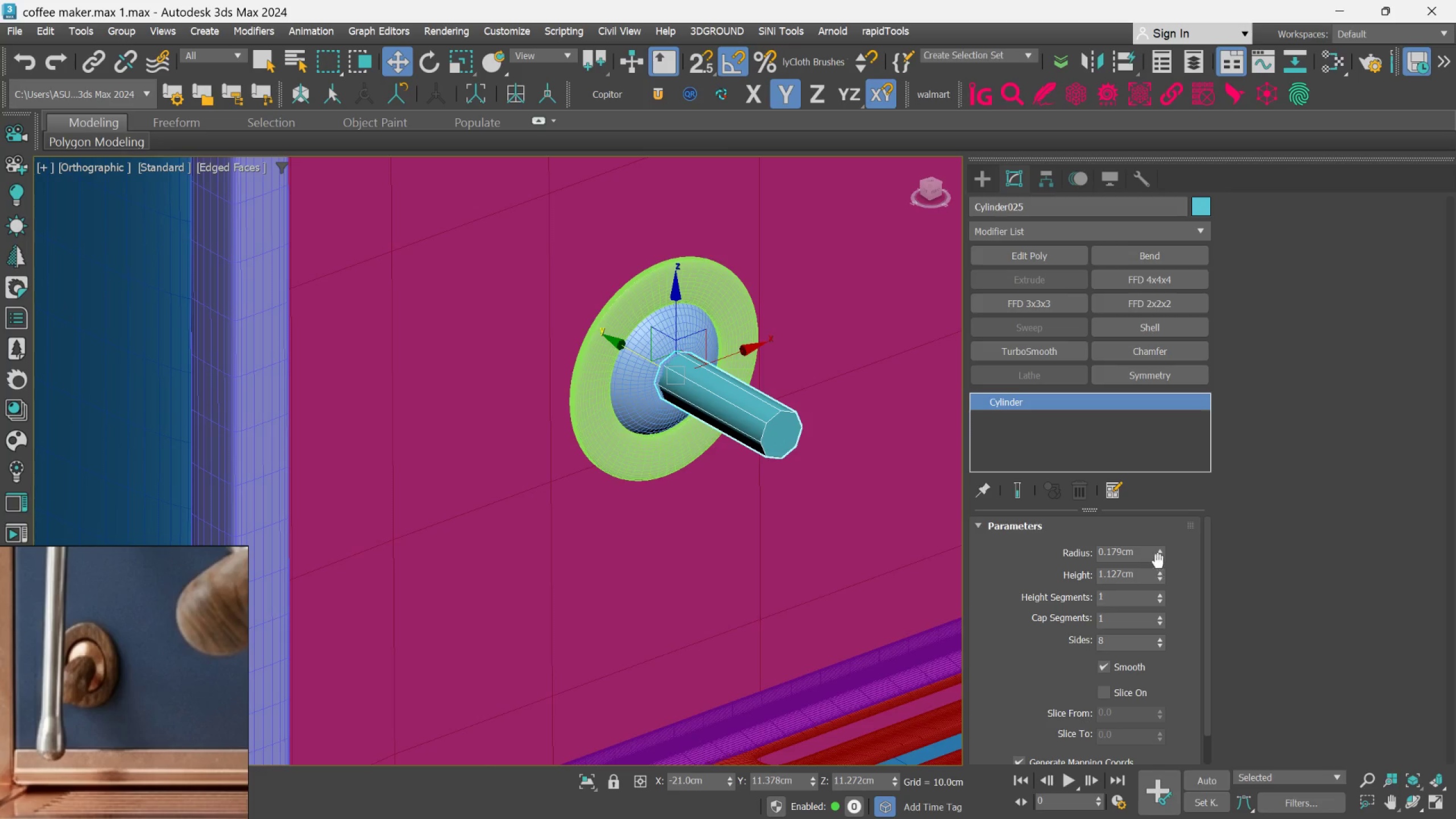 
left_click_drag(start_coordinate=[1157, 548], to_coordinate=[1157, 545])
 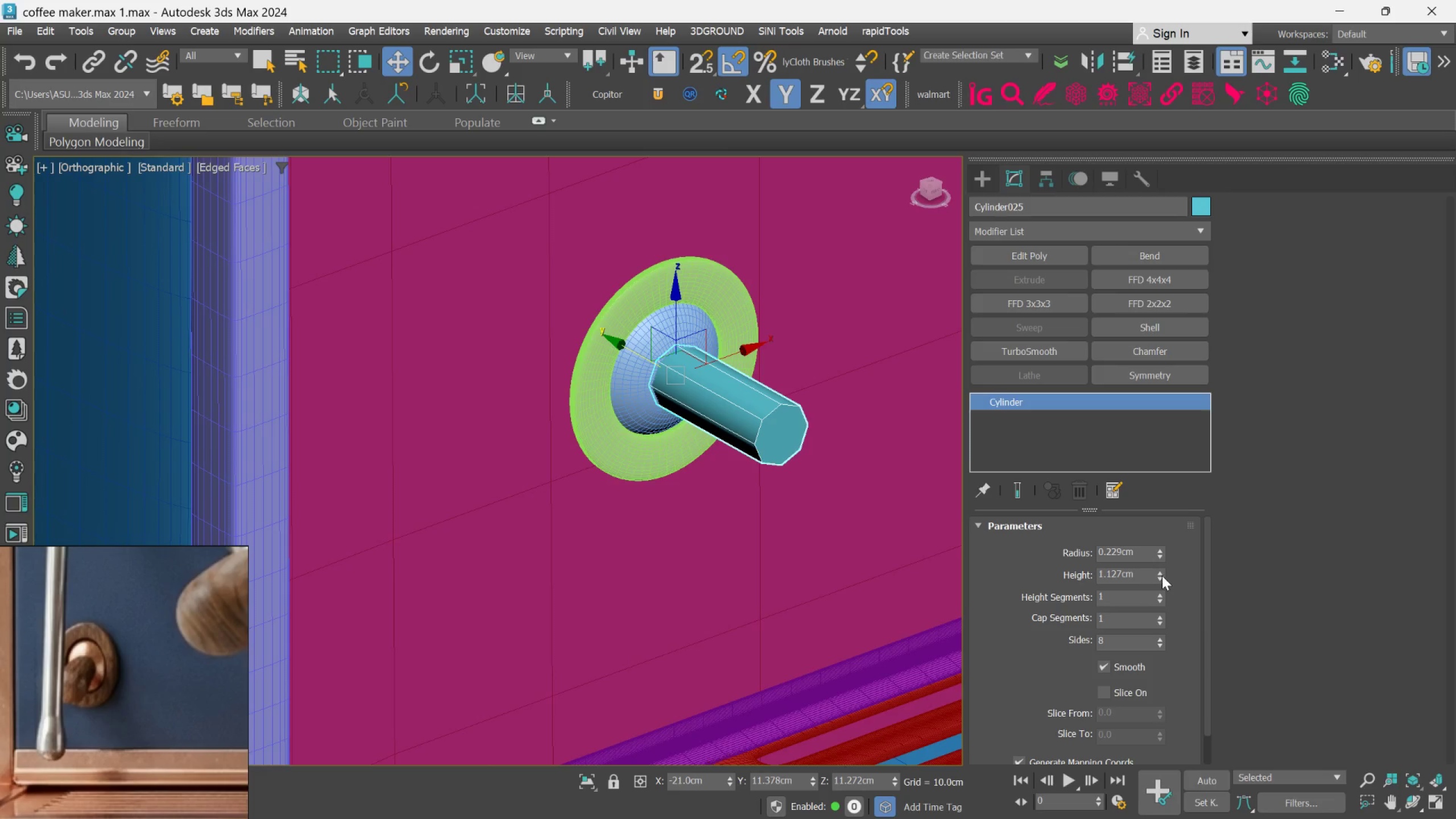 
left_click_drag(start_coordinate=[1162, 576], to_coordinate=[1165, 588])
 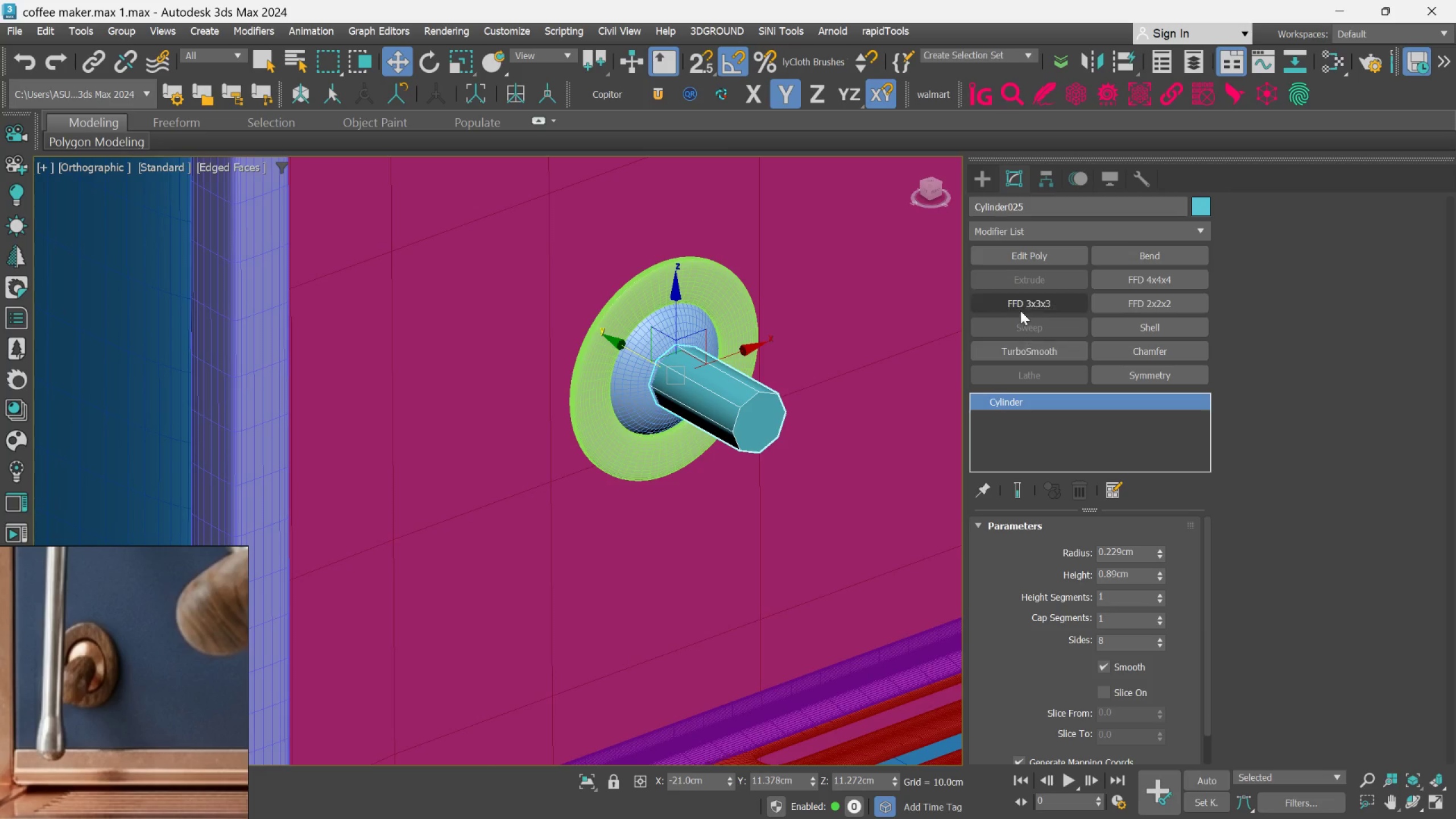 
left_click([1020, 257])
 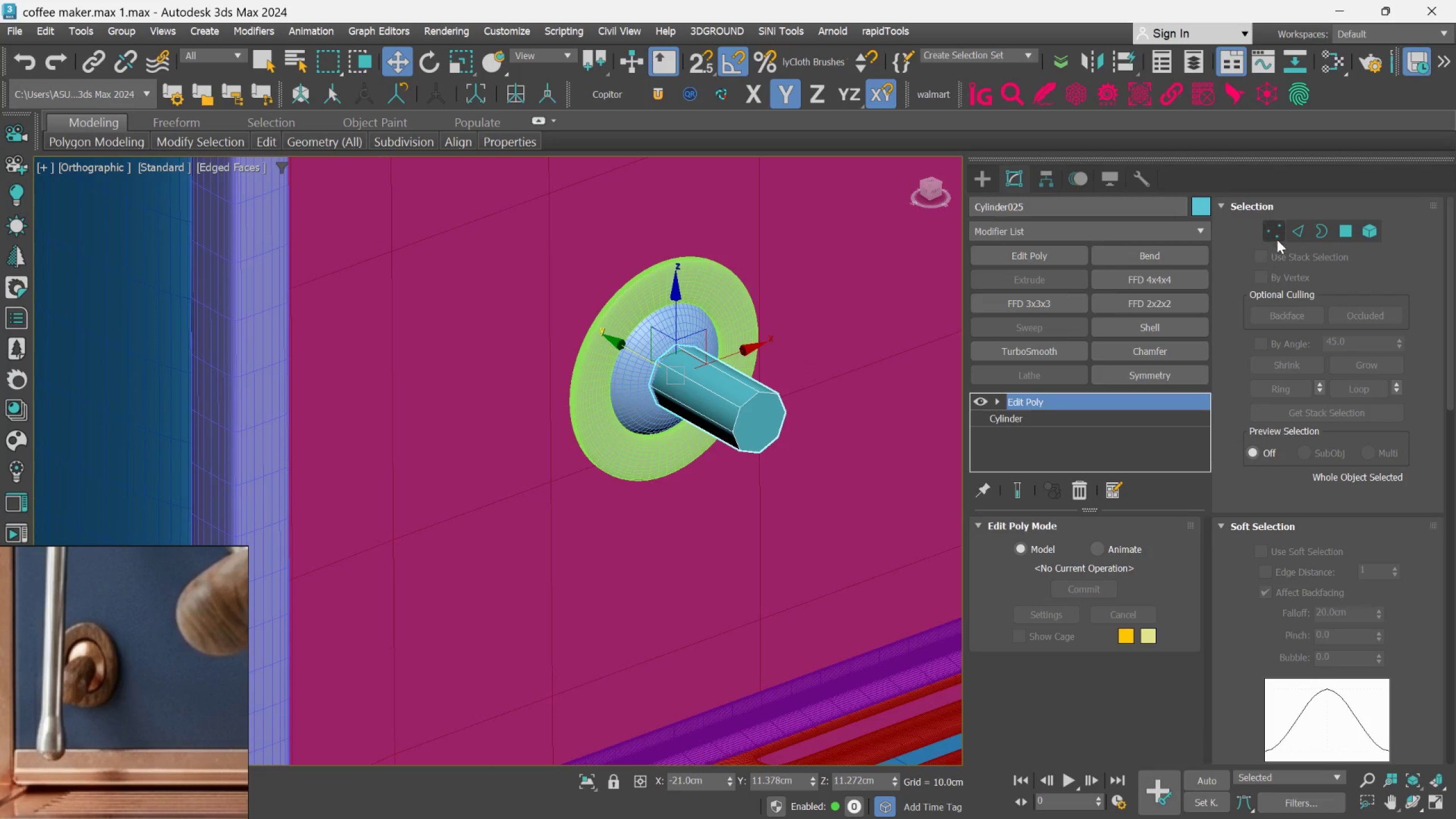 
left_click([1277, 233])
 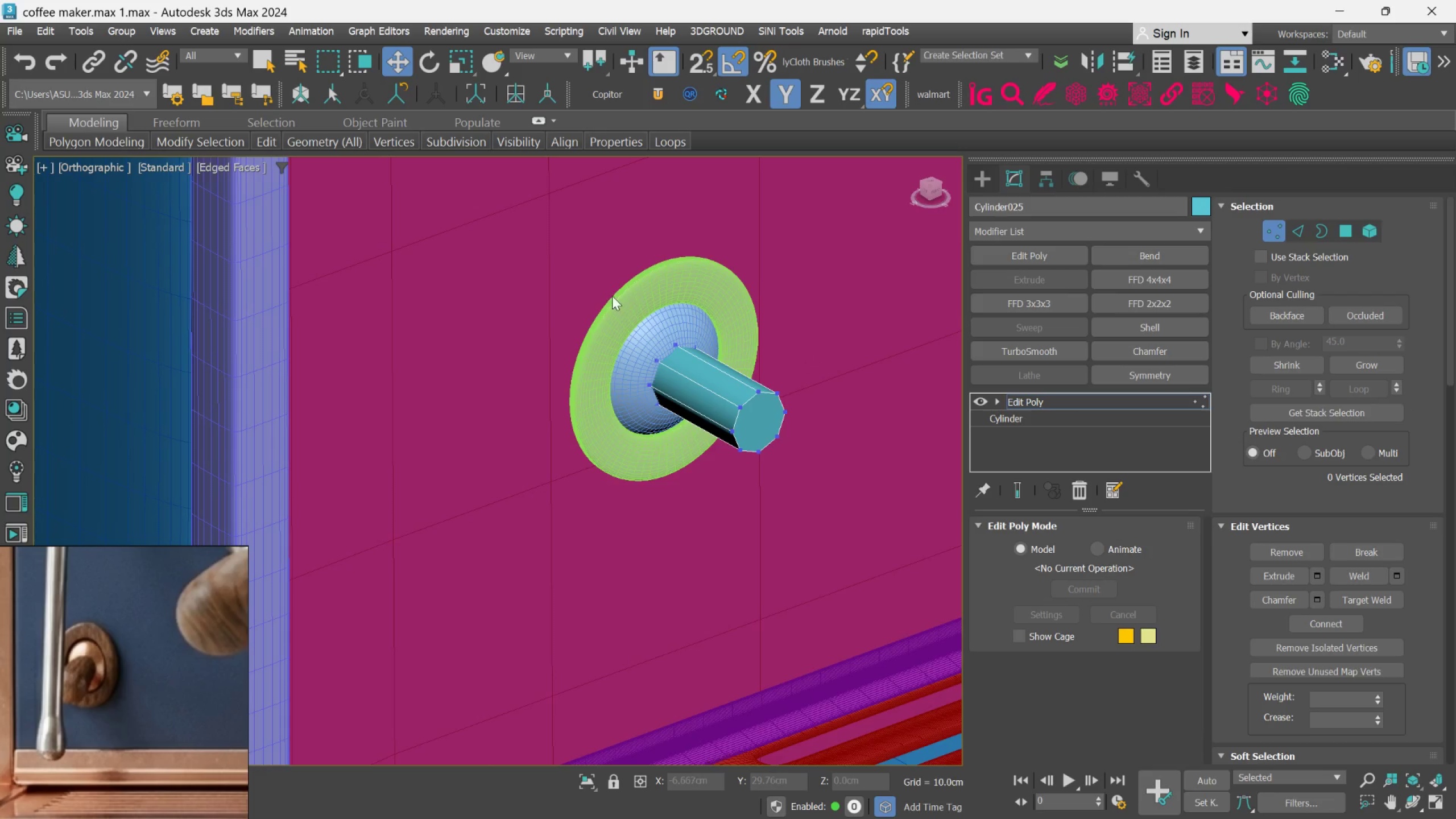 
left_click_drag(start_coordinate=[597, 305], to_coordinate=[692, 456])
 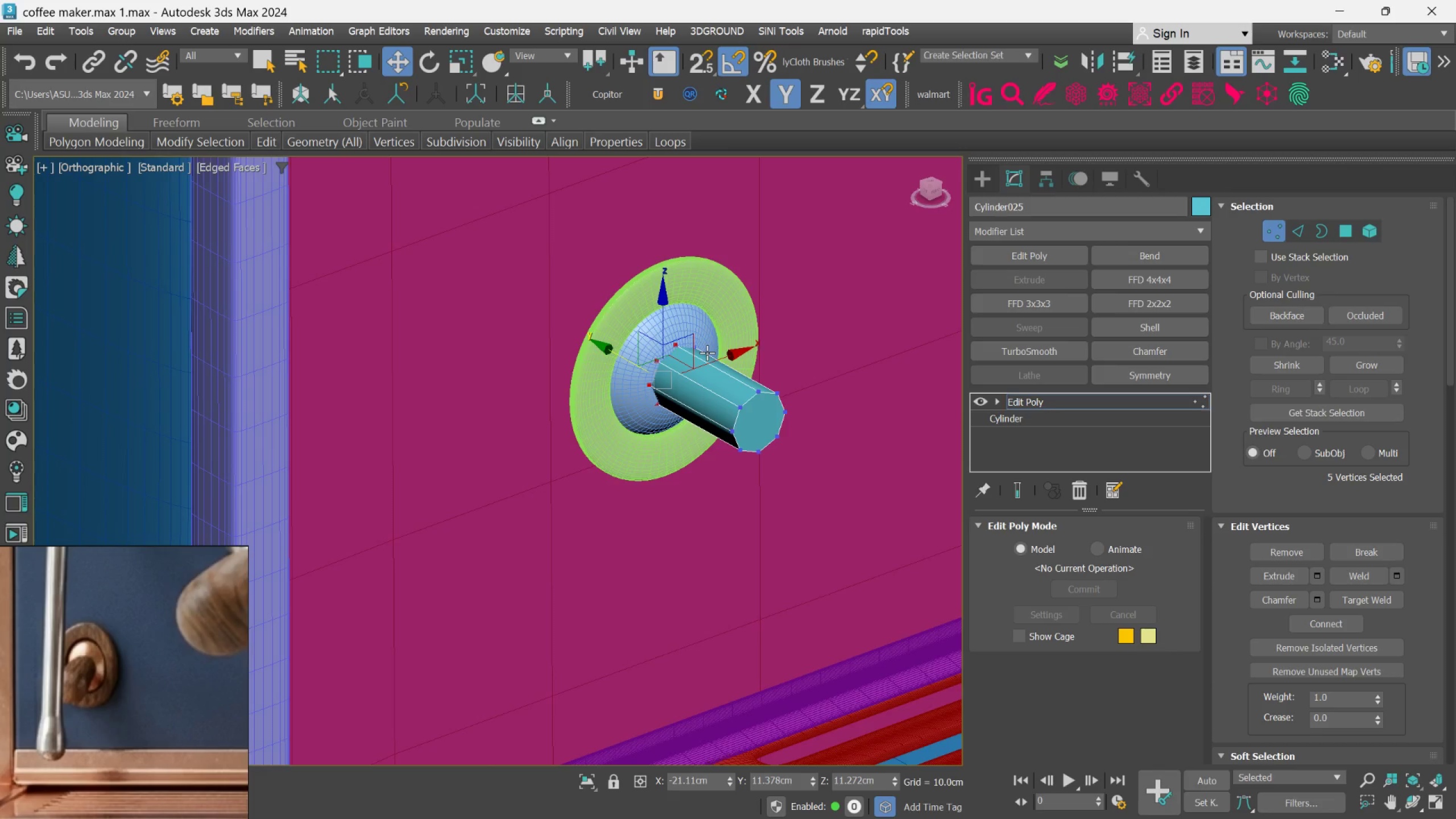 
hold_key(key=AltLeft, duration=0.72)
 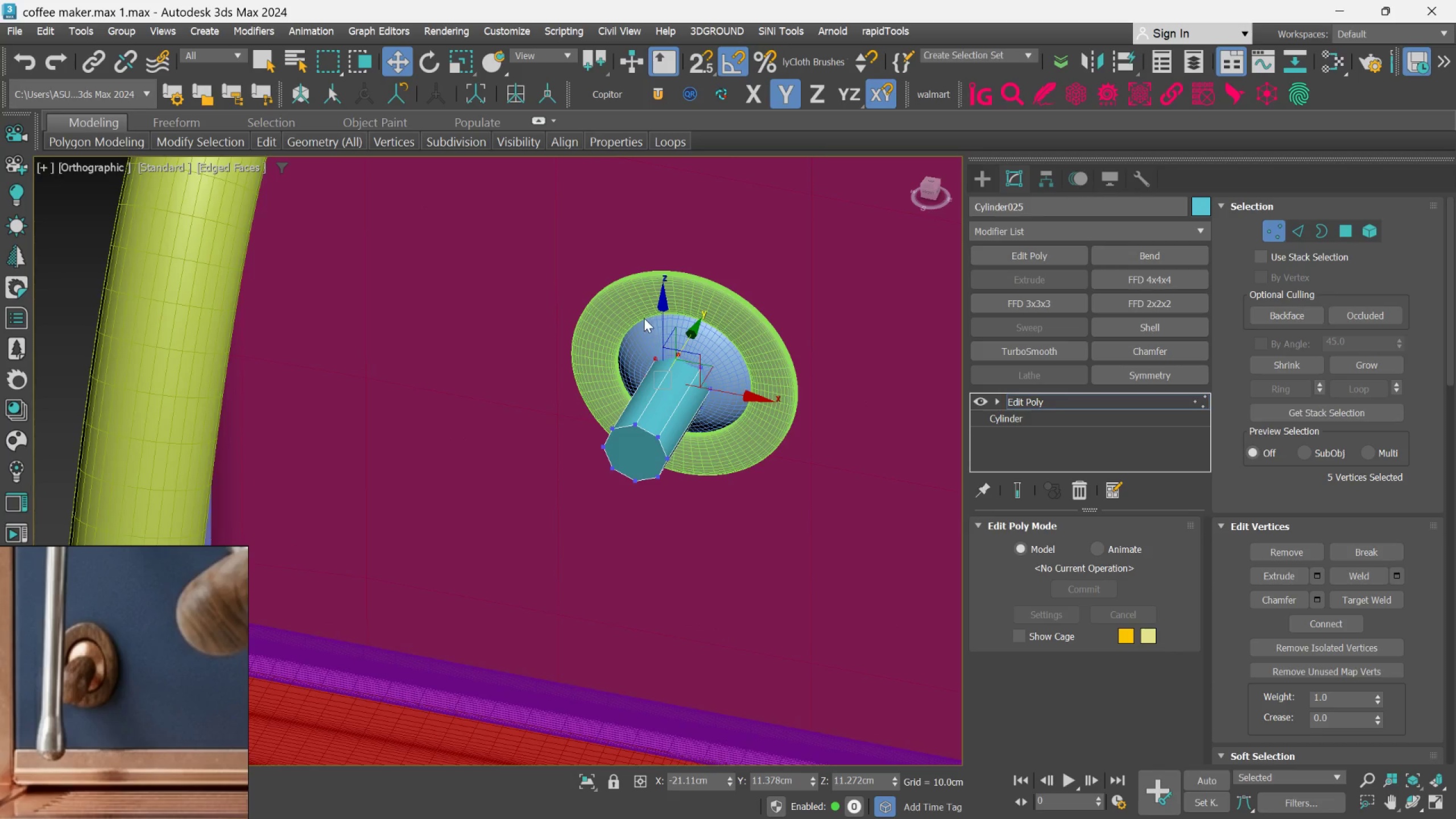 
hold_key(key=ControlLeft, duration=1.5)
left_click_drag(start_coordinate=[643, 313], to_coordinate=[749, 410])
 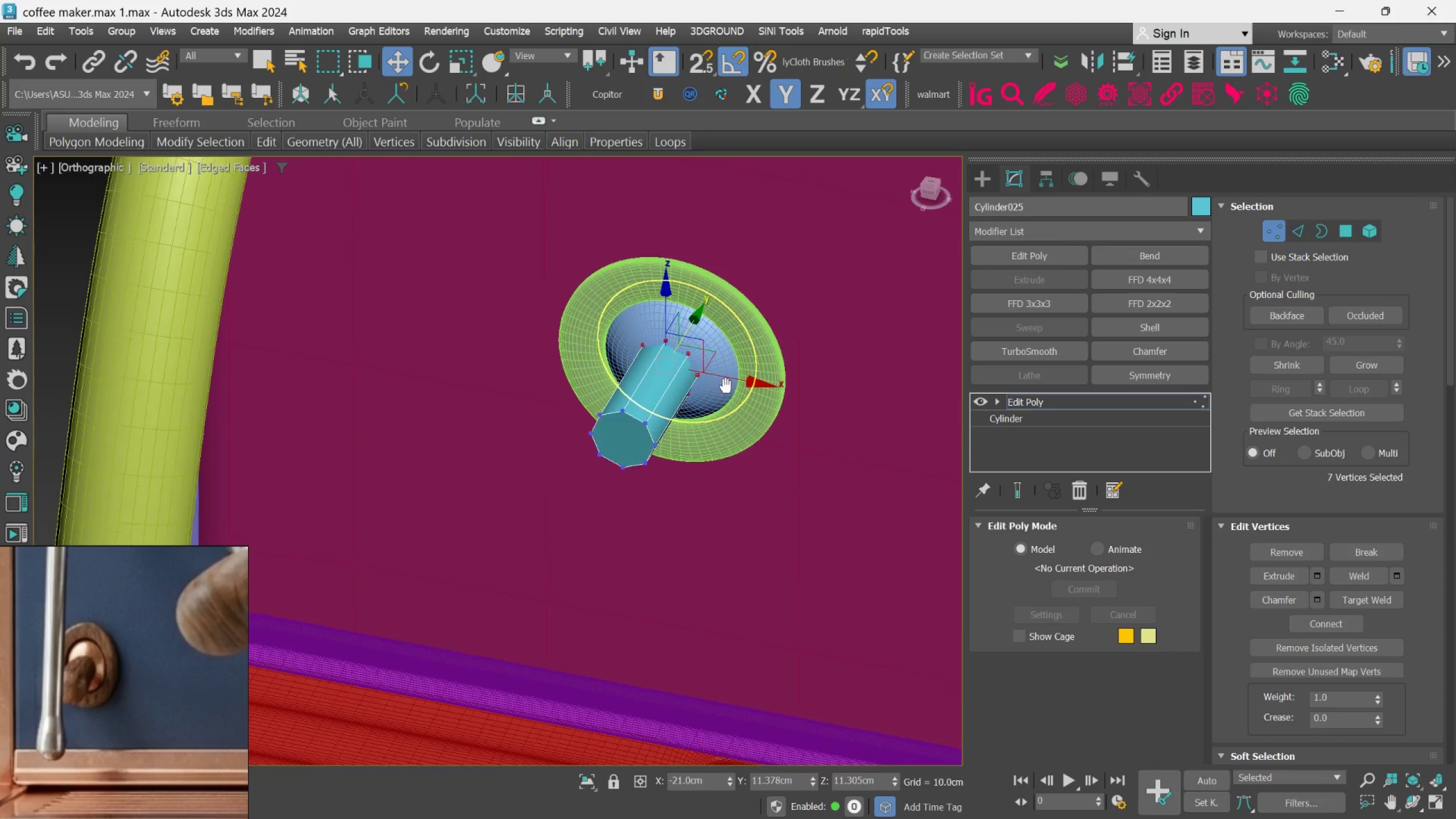 
hold_key(key=AltLeft, duration=1.69)
 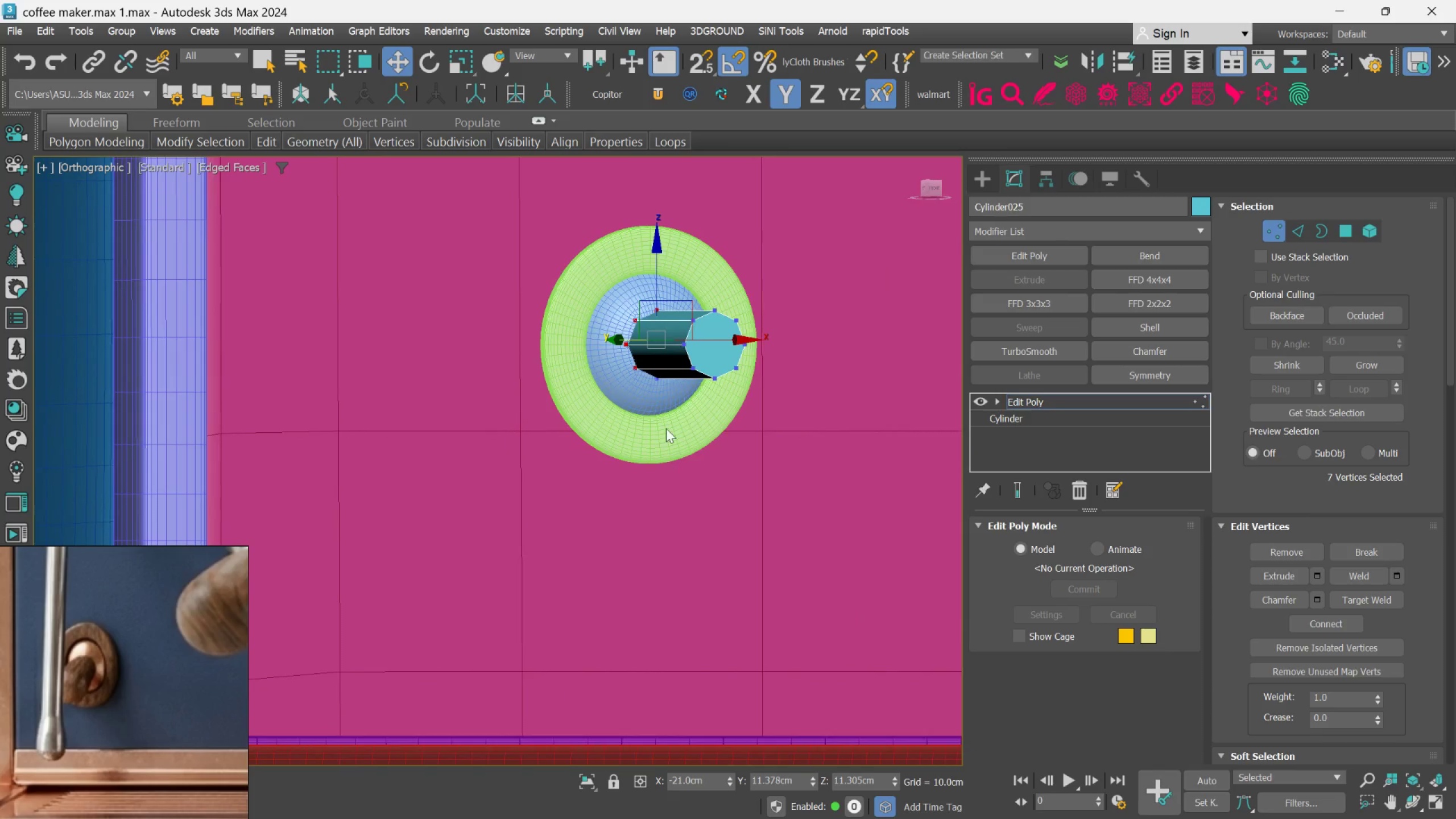 
hold_key(key=ControlLeft, duration=0.84)
left_click_drag(start_coordinate=[676, 424], to_coordinate=[601, 351])
 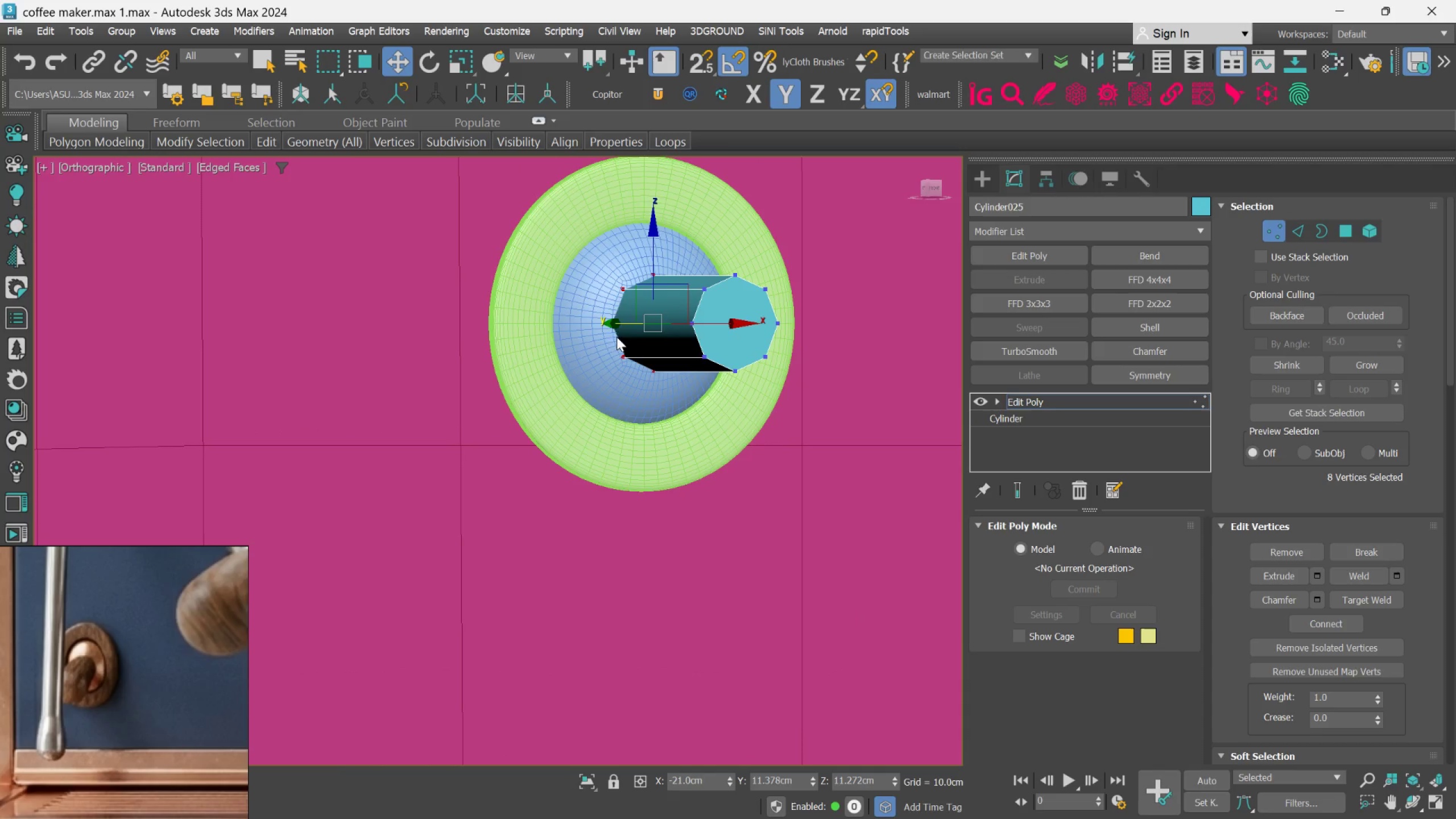 
scroll: coordinate [665, 397], scroll_direction: up, amount: 1.0
 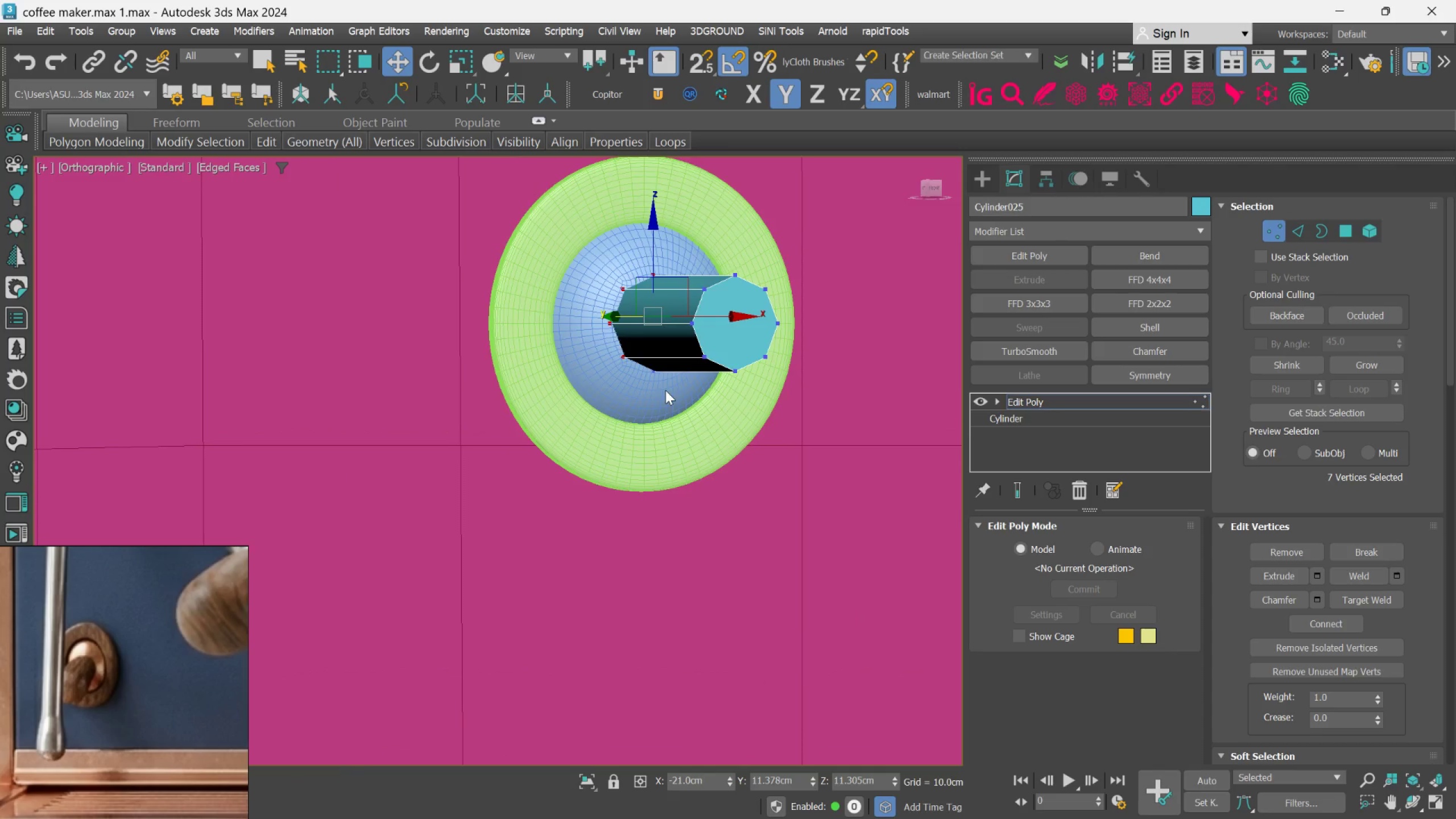 
key(R)
 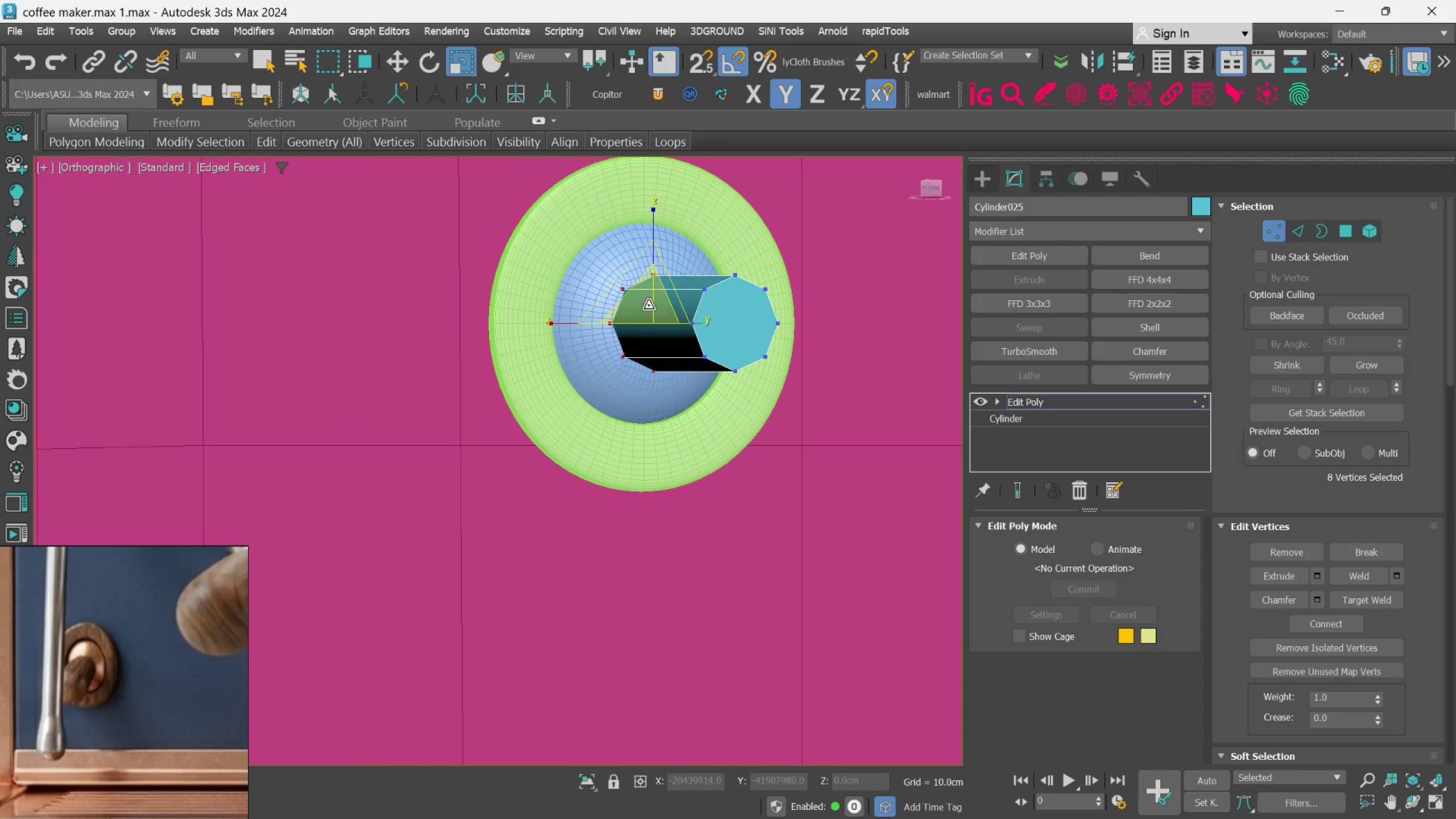 
left_click_drag(start_coordinate=[648, 305], to_coordinate=[651, 321])
 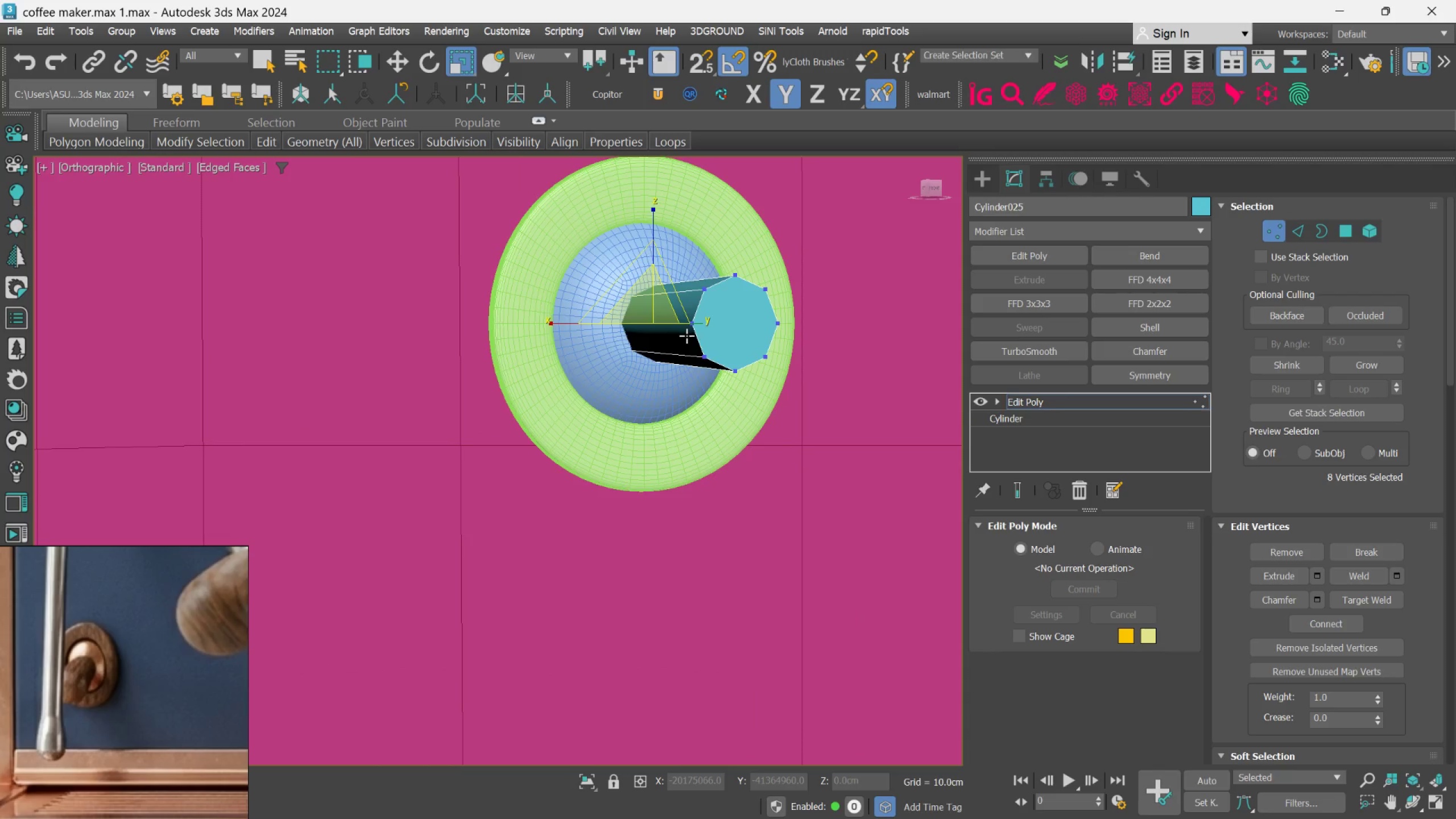 
middle_click([686, 336])
 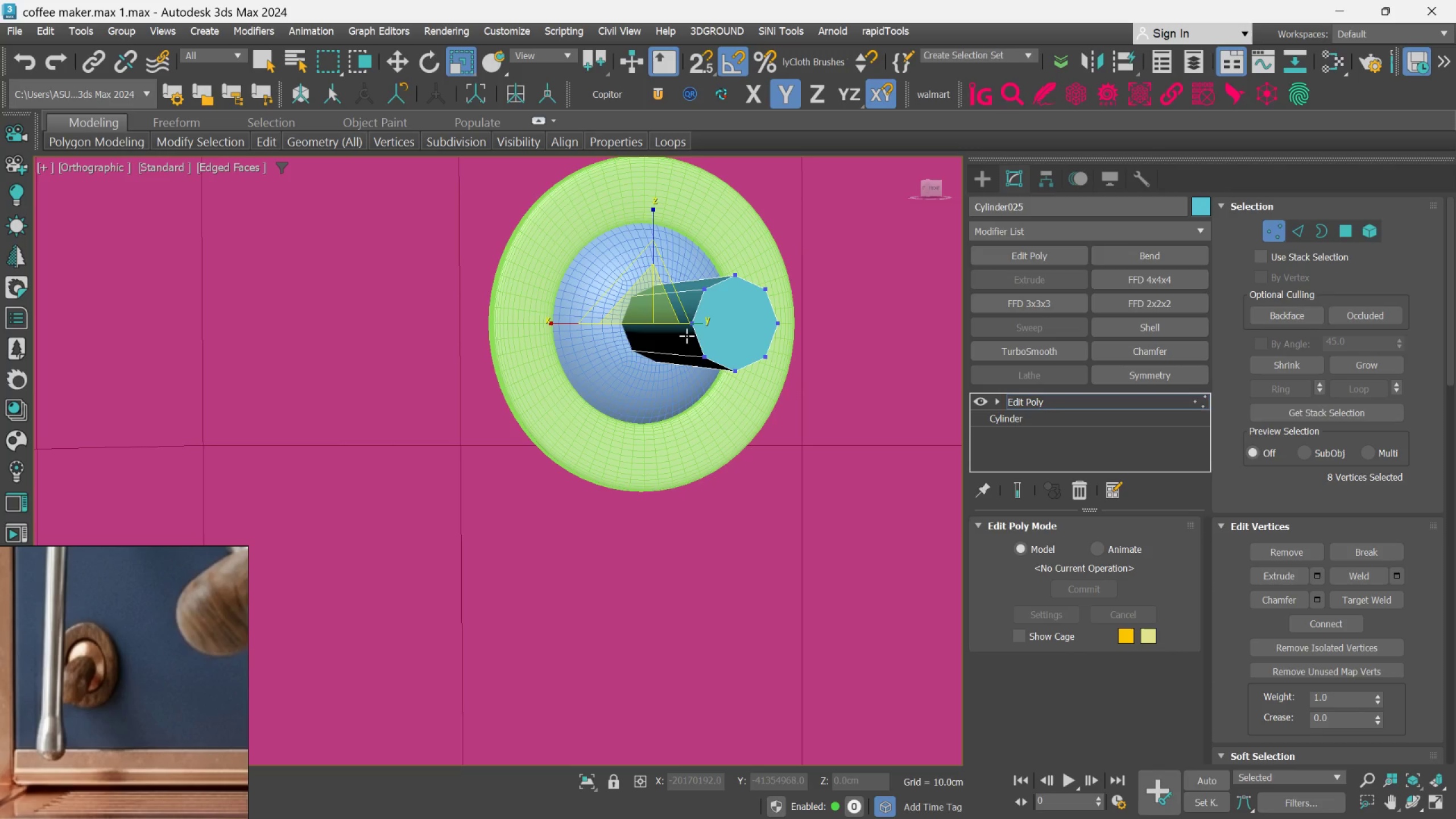 
hold_key(key=AltLeft, duration=2.07)
 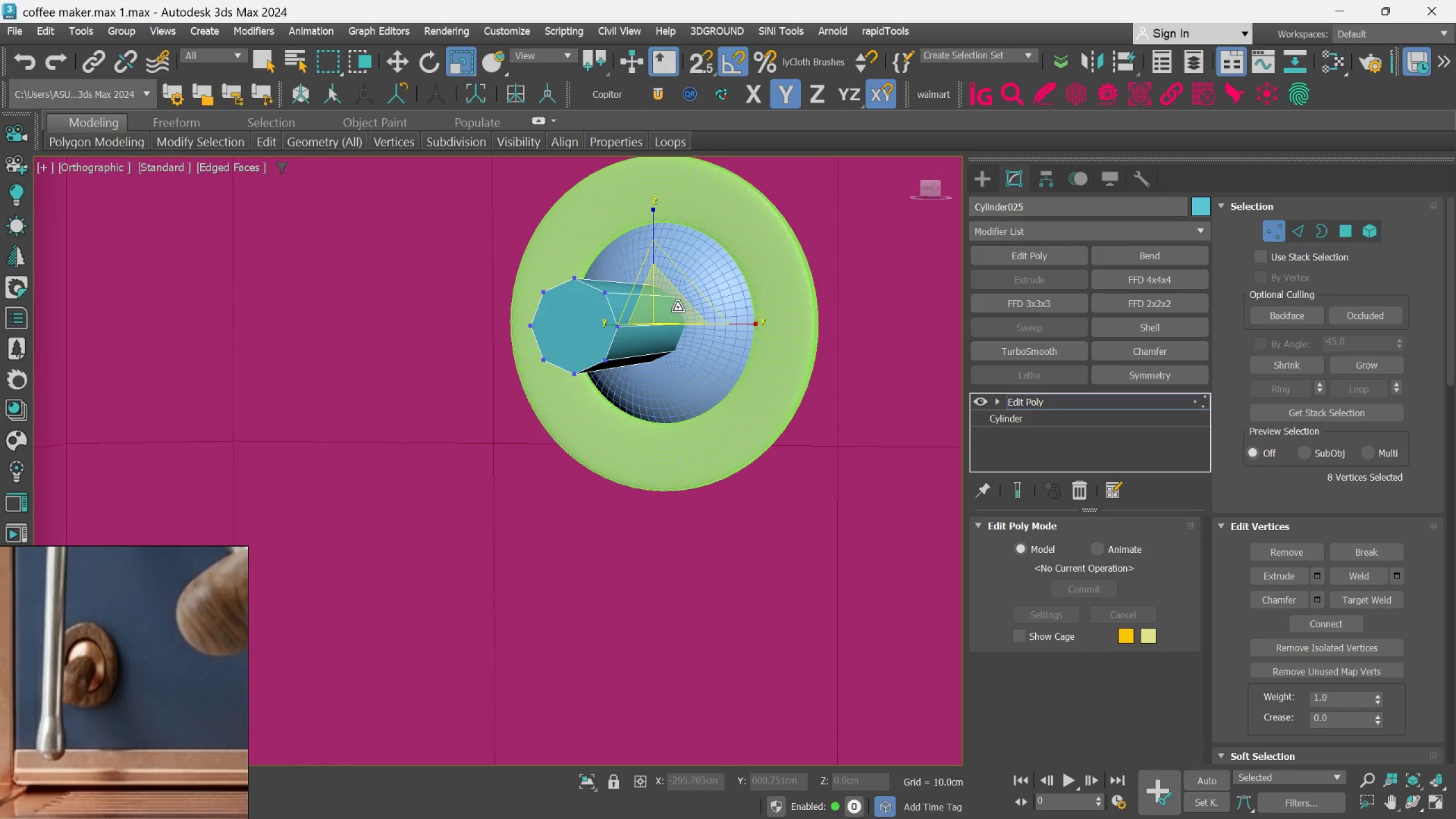 
left_click_drag(start_coordinate=[677, 307], to_coordinate=[677, 317])
 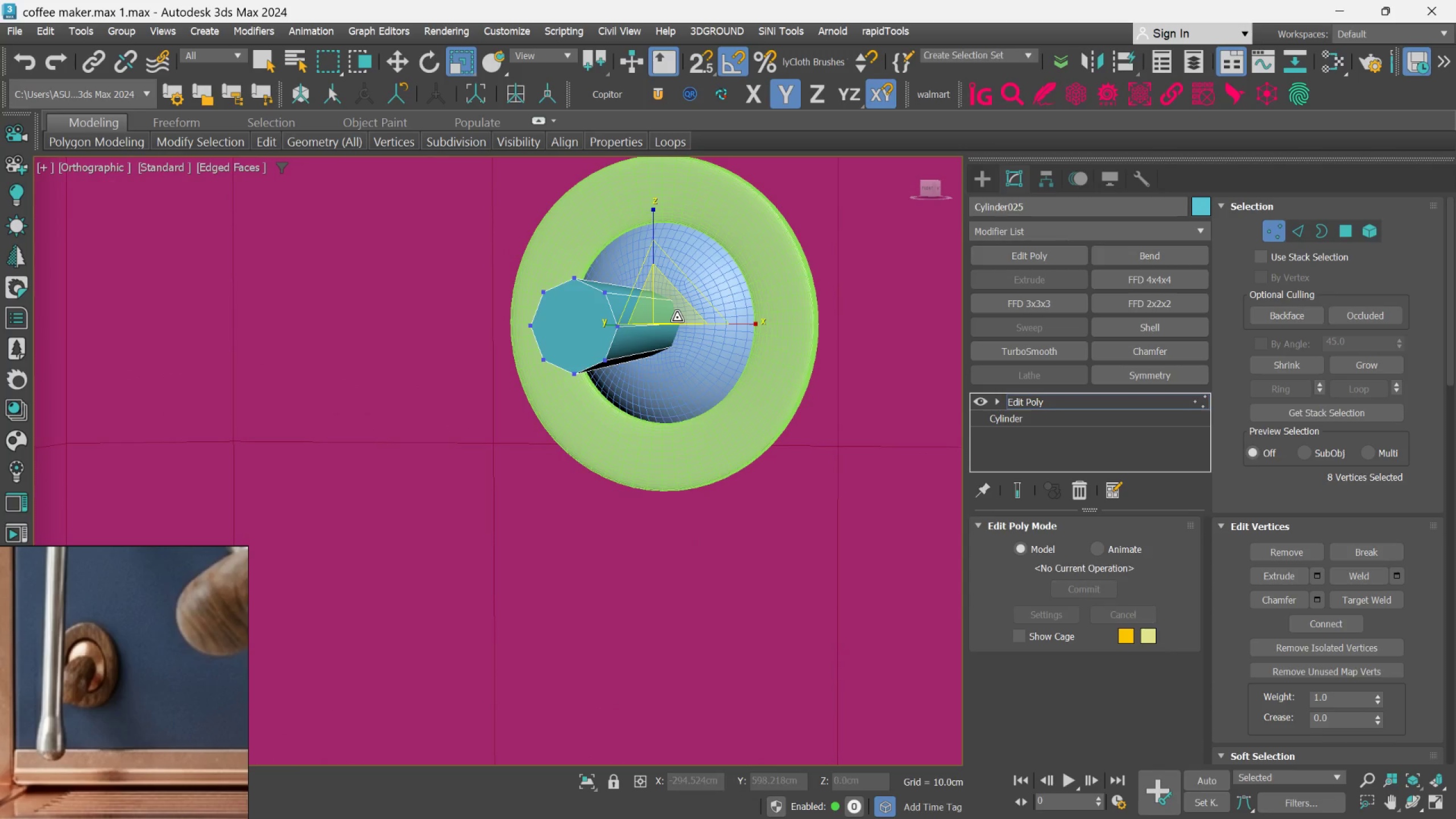 
hold_key(key=AltLeft, duration=1.35)
 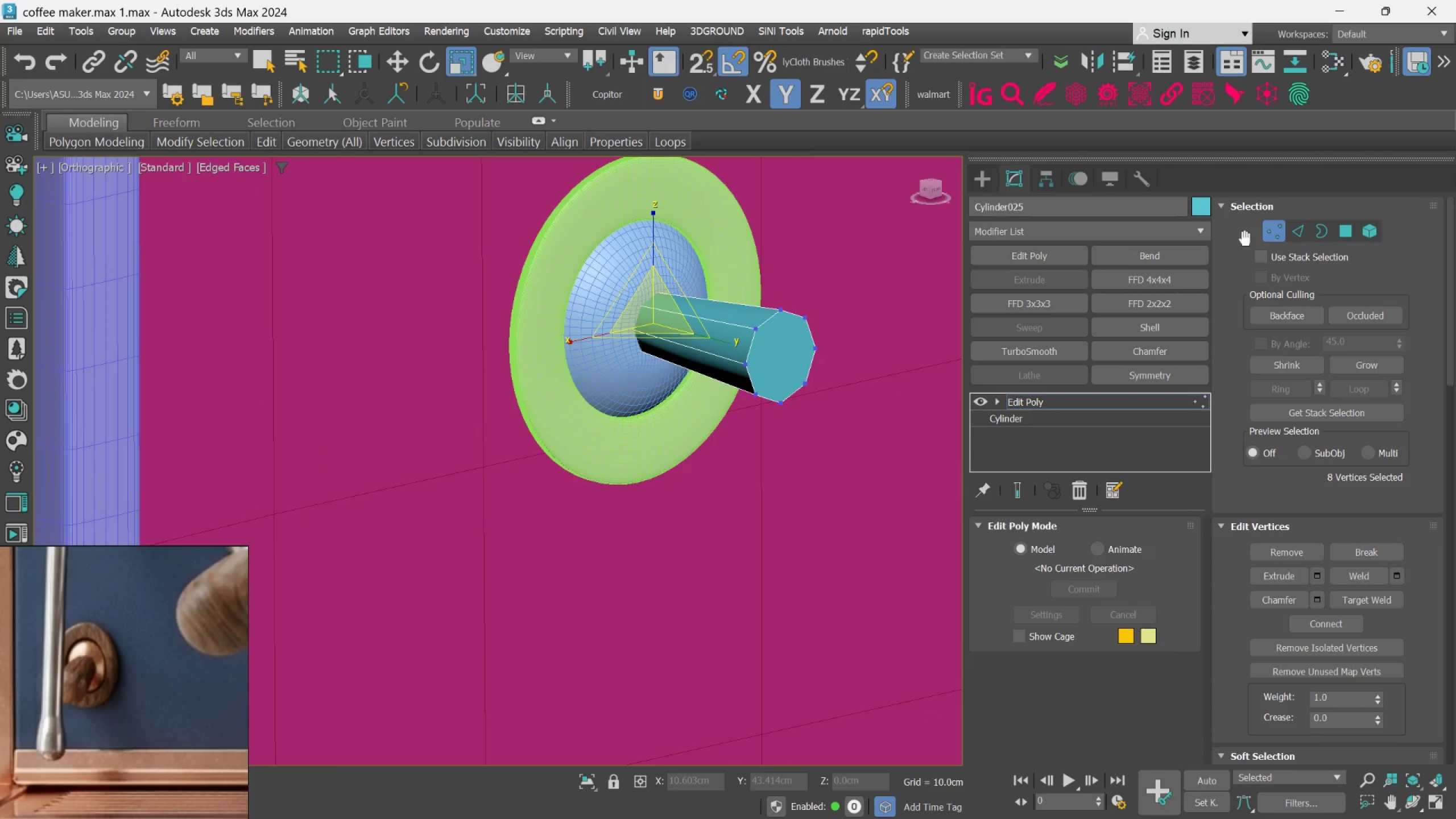 
left_click([1269, 231])
 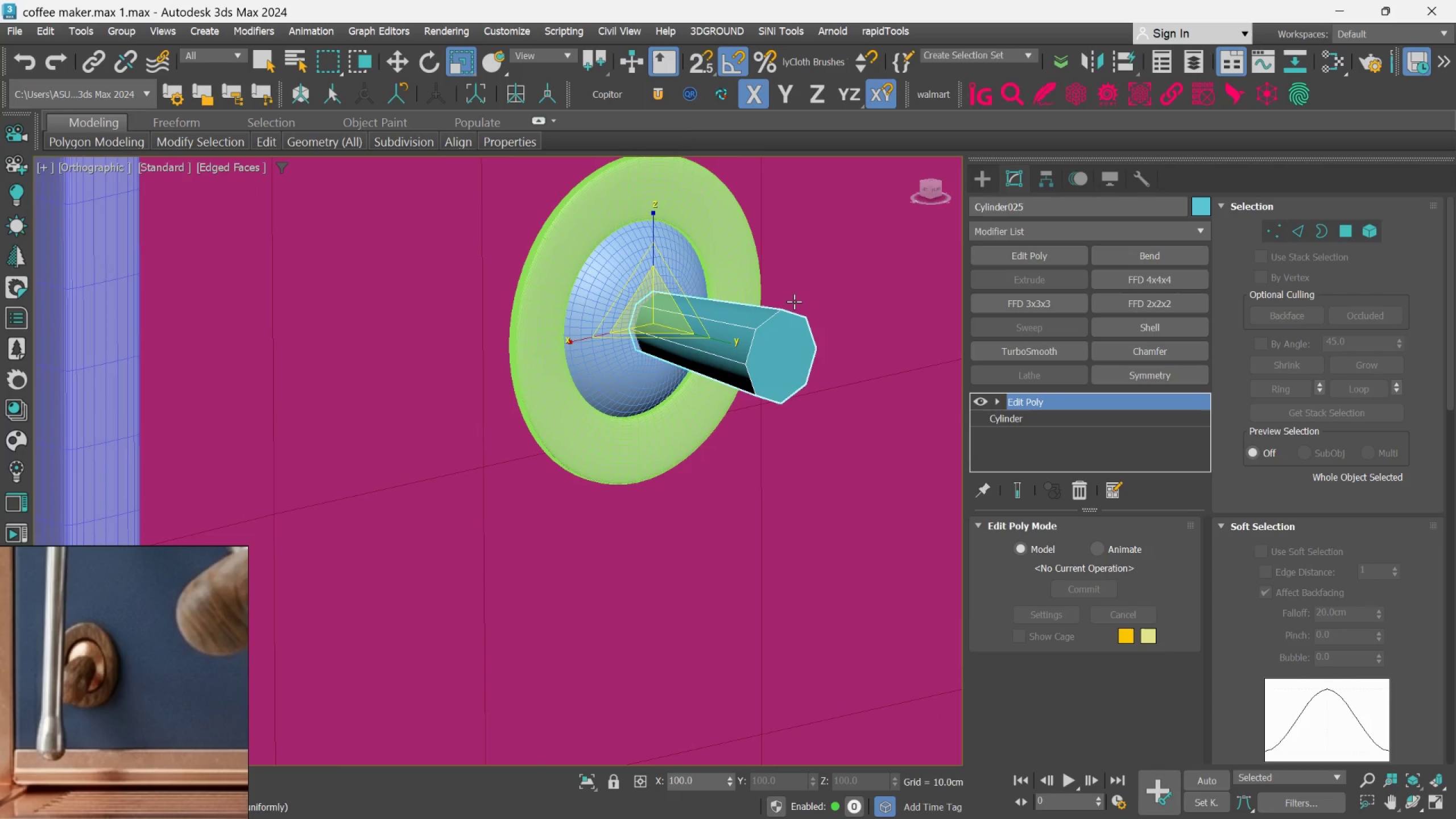 
key(E)
 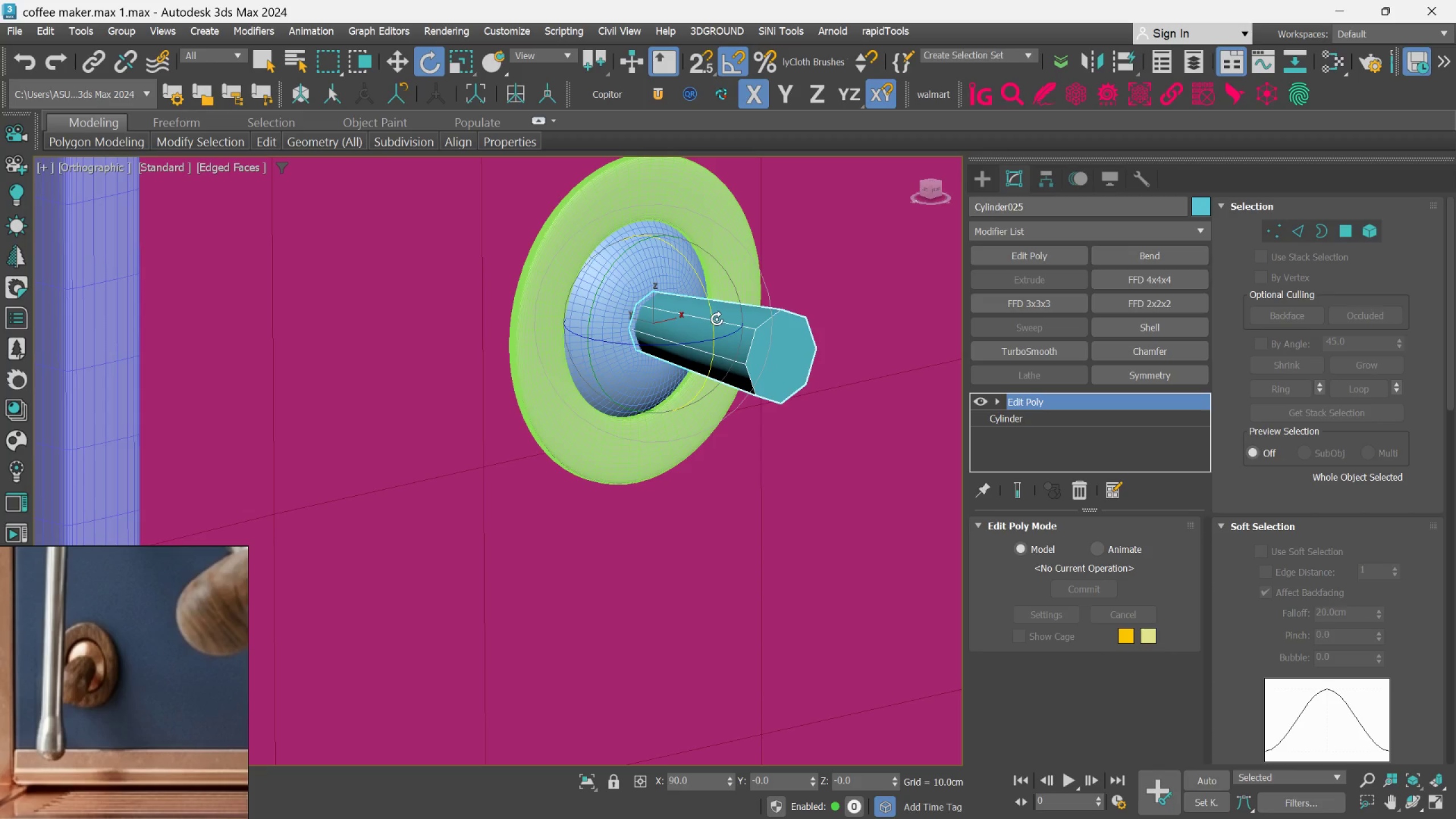 
left_click_drag(start_coordinate=[715, 318], to_coordinate=[719, 323])
 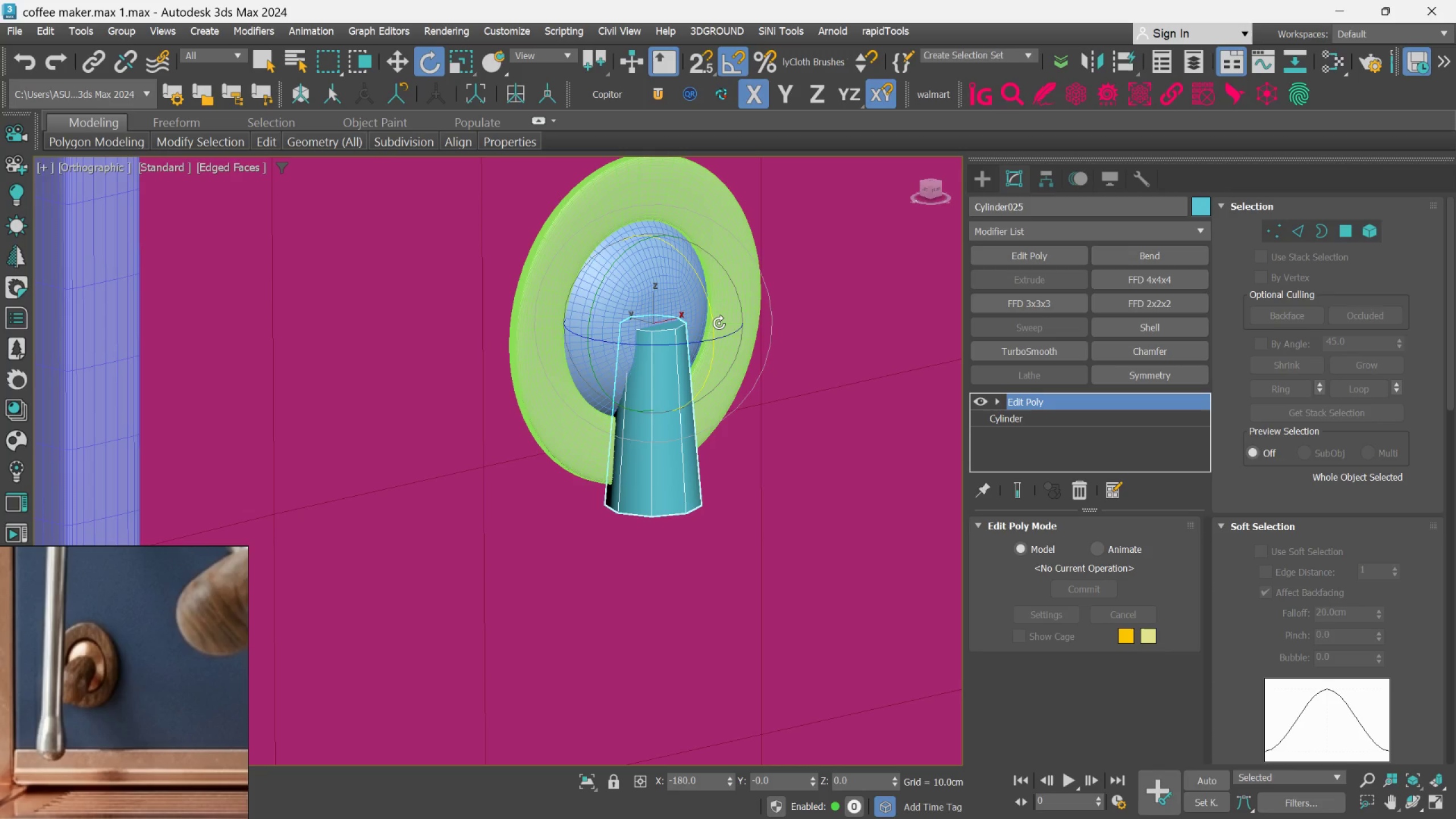 
key(Control+Z)
 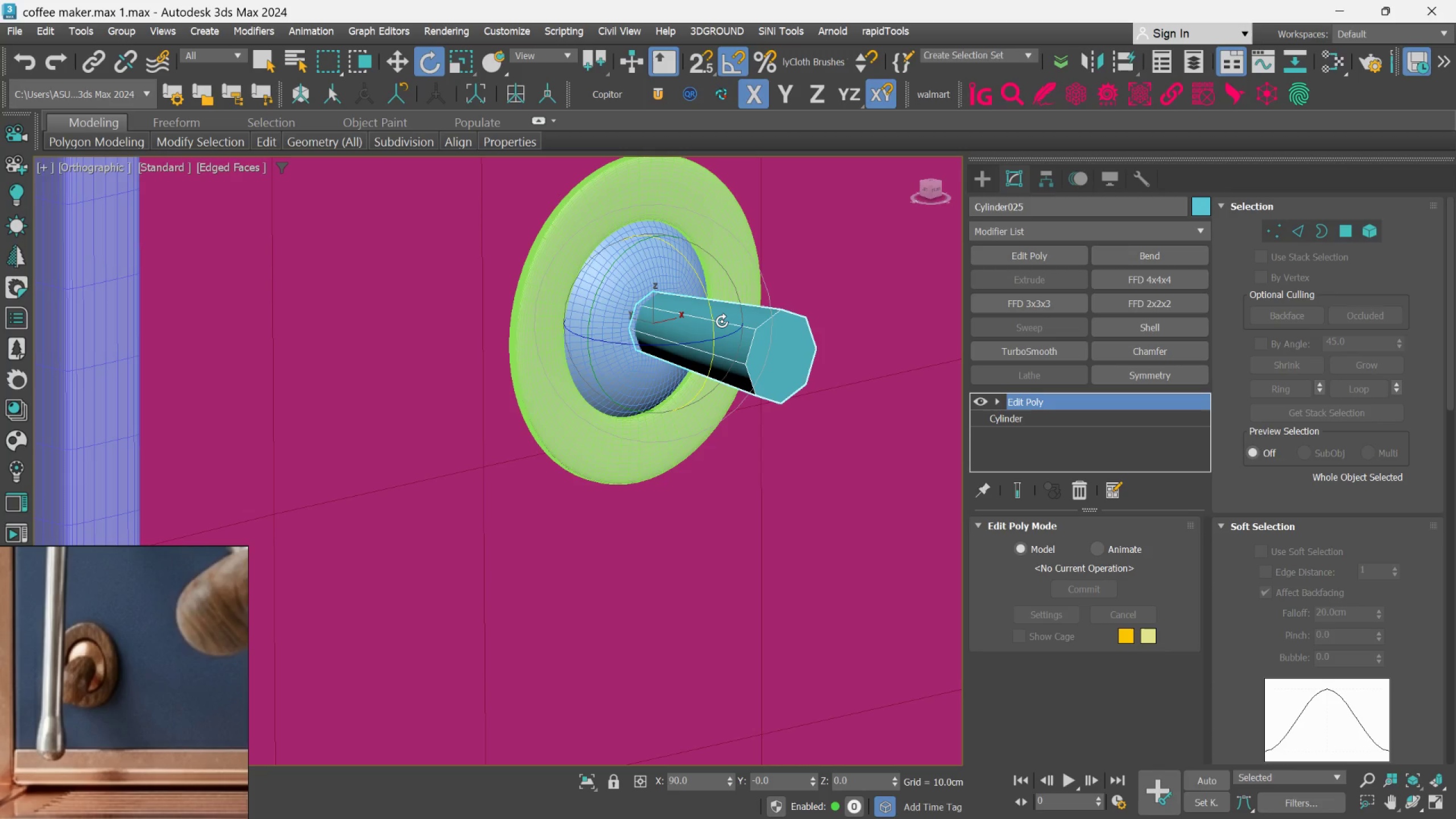 
key(A)
 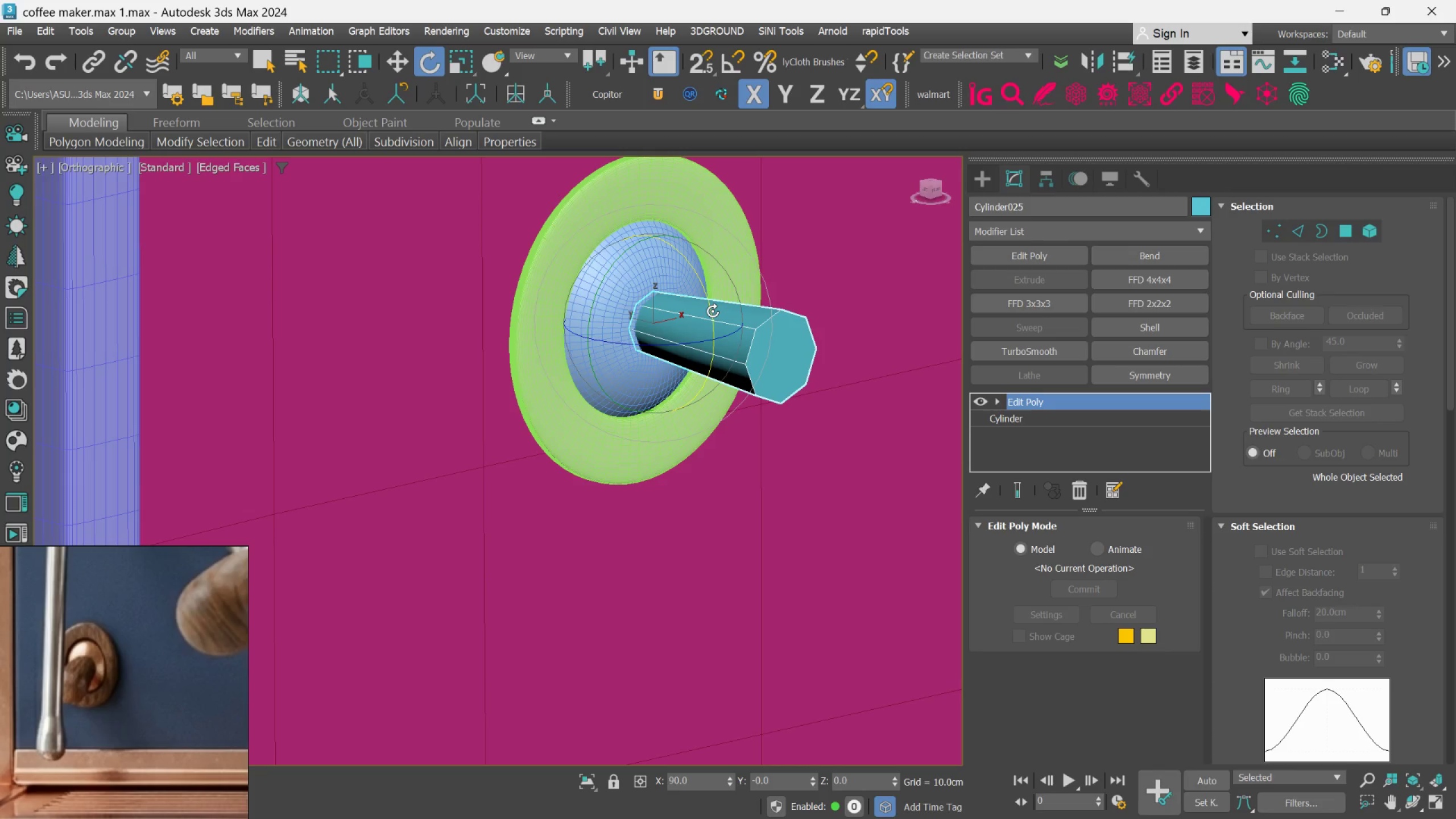 
left_click_drag(start_coordinate=[713, 311], to_coordinate=[719, 327])
 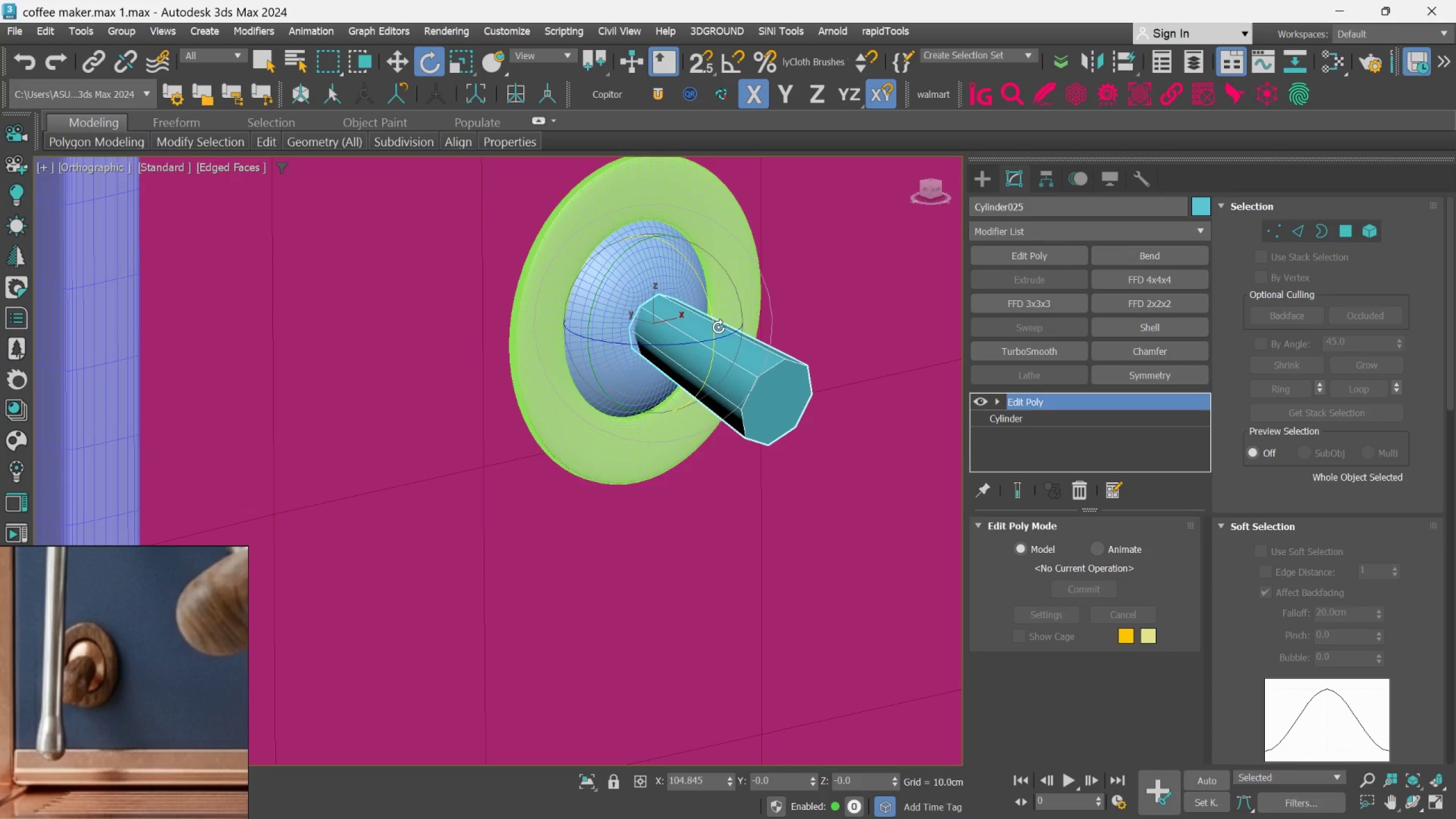 
hold_key(key=AltLeft, duration=1.62)
 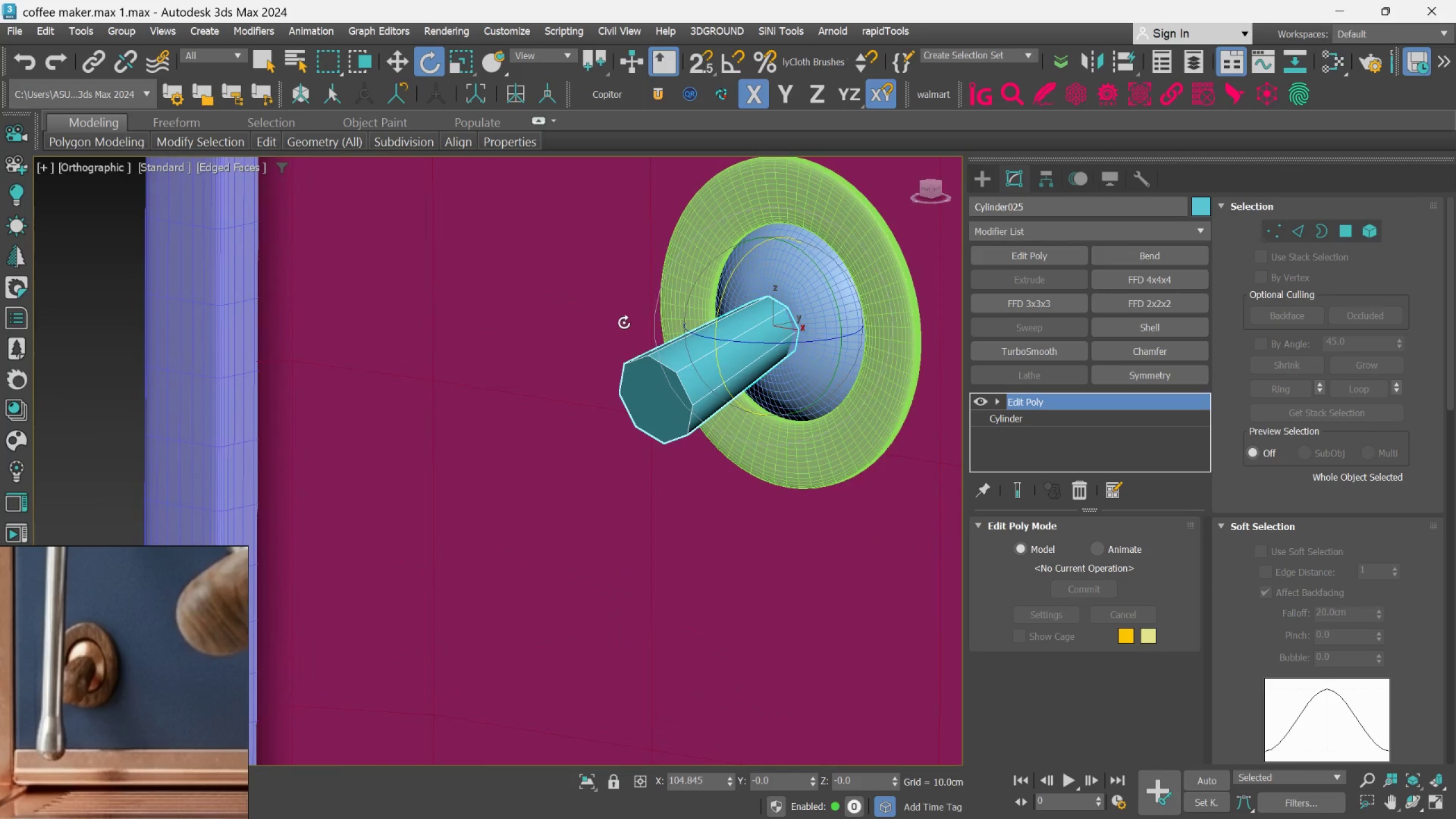 
scroll: coordinate [627, 317], scroll_direction: down, amount: 1.0
 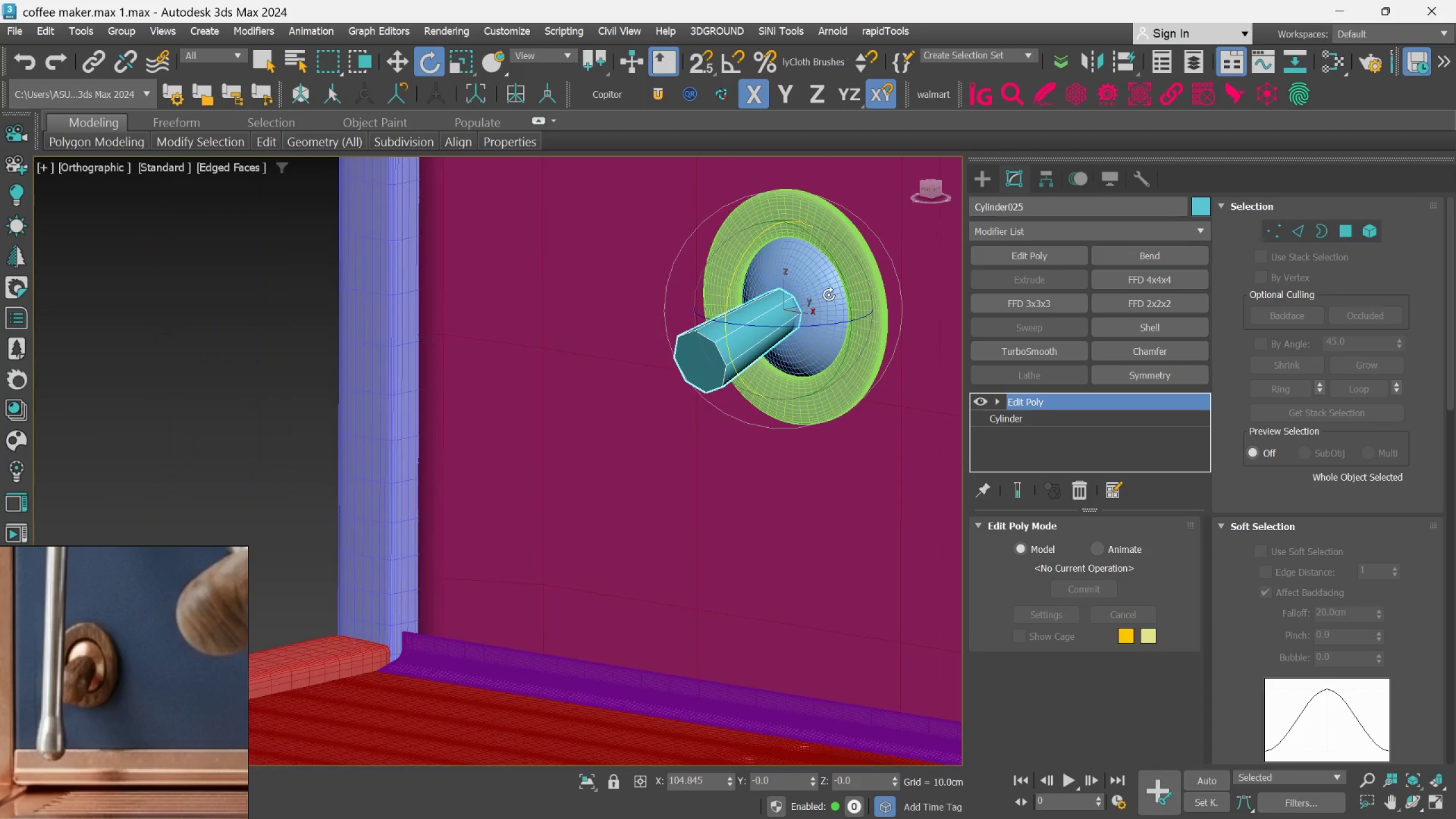 
scroll: coordinate [795, 296], scroll_direction: up, amount: 2.0
 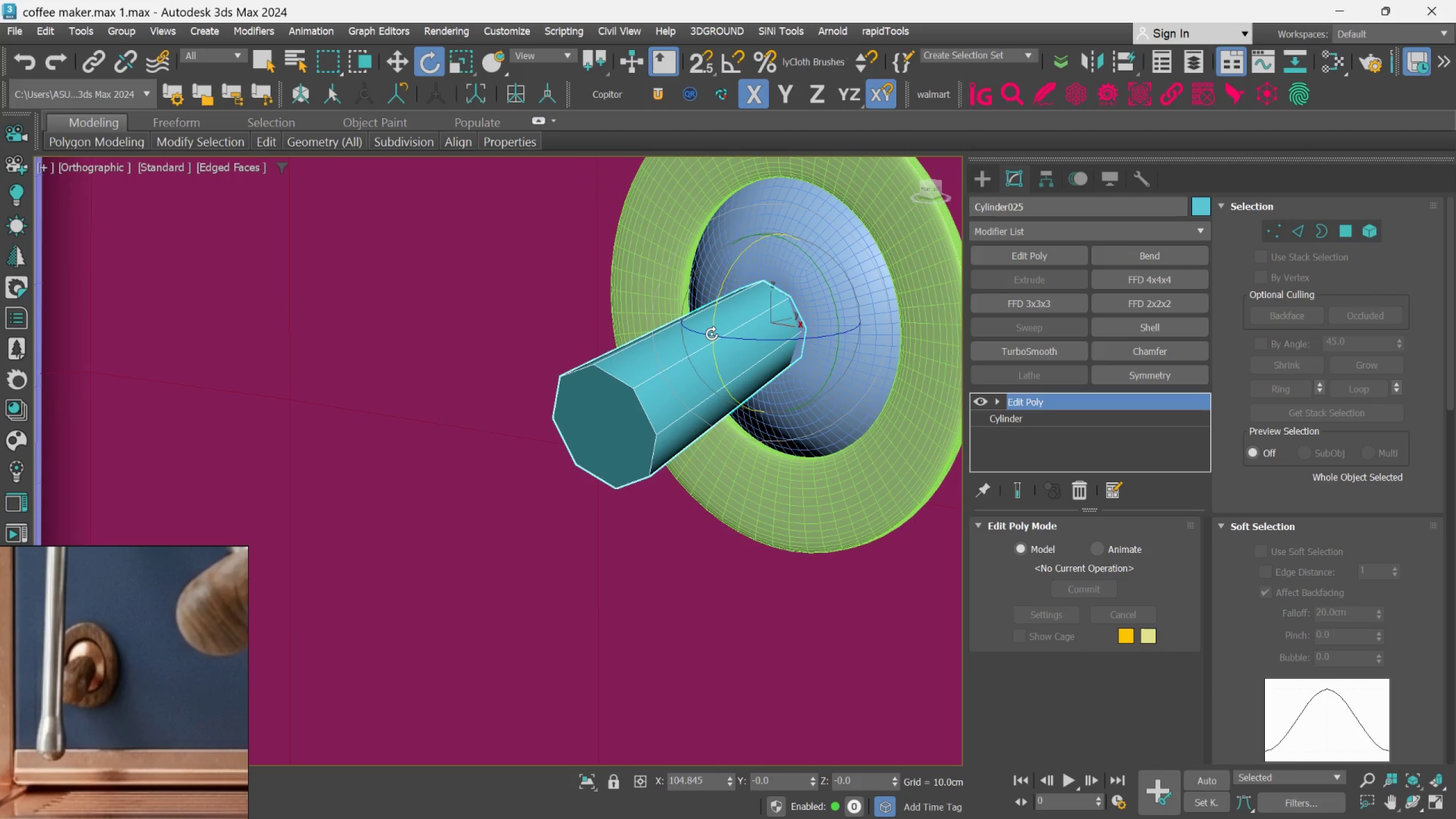 
left_click_drag(start_coordinate=[712, 334], to_coordinate=[785, 337])
 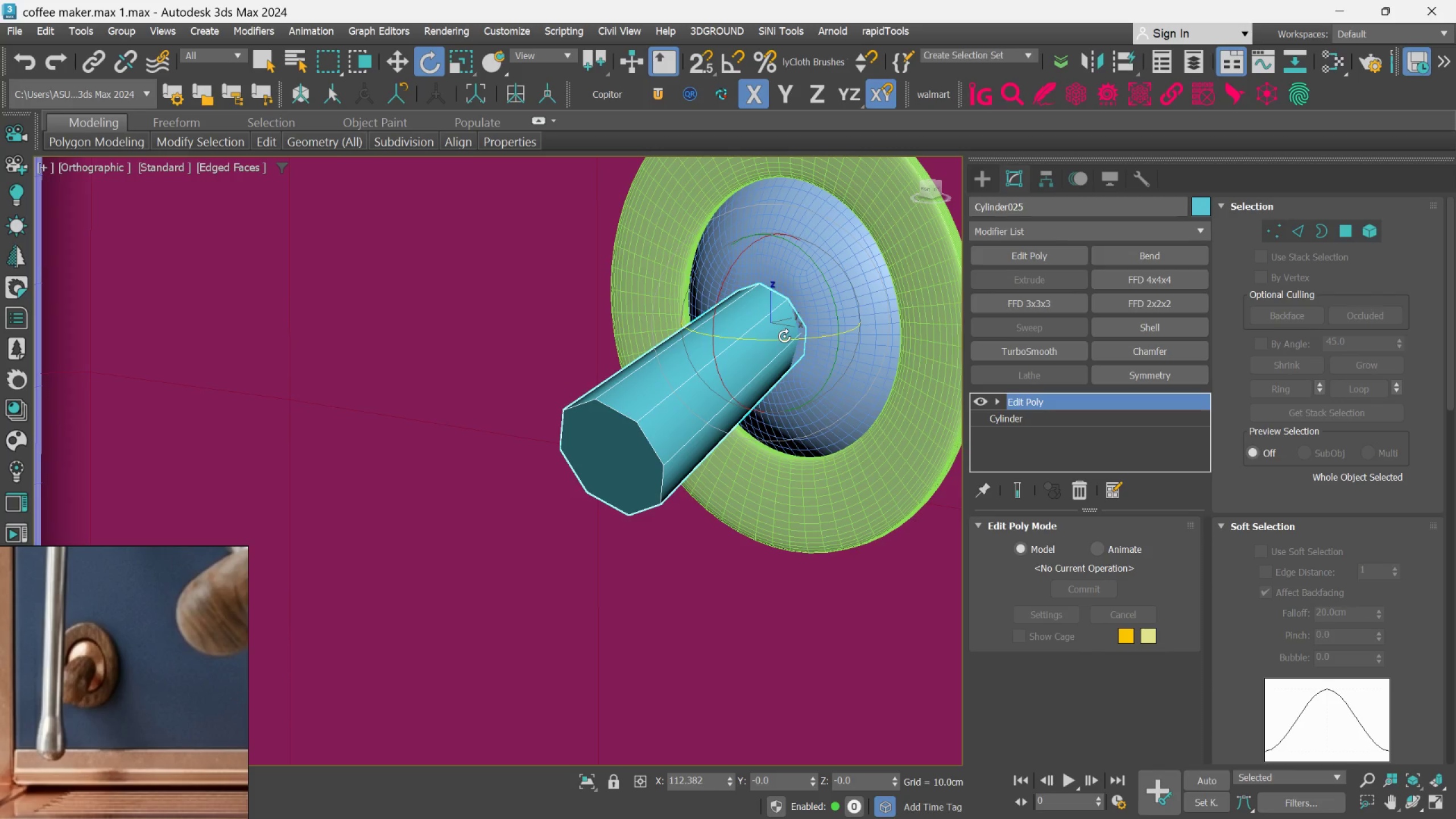 
key(Control+ControlLeft)
 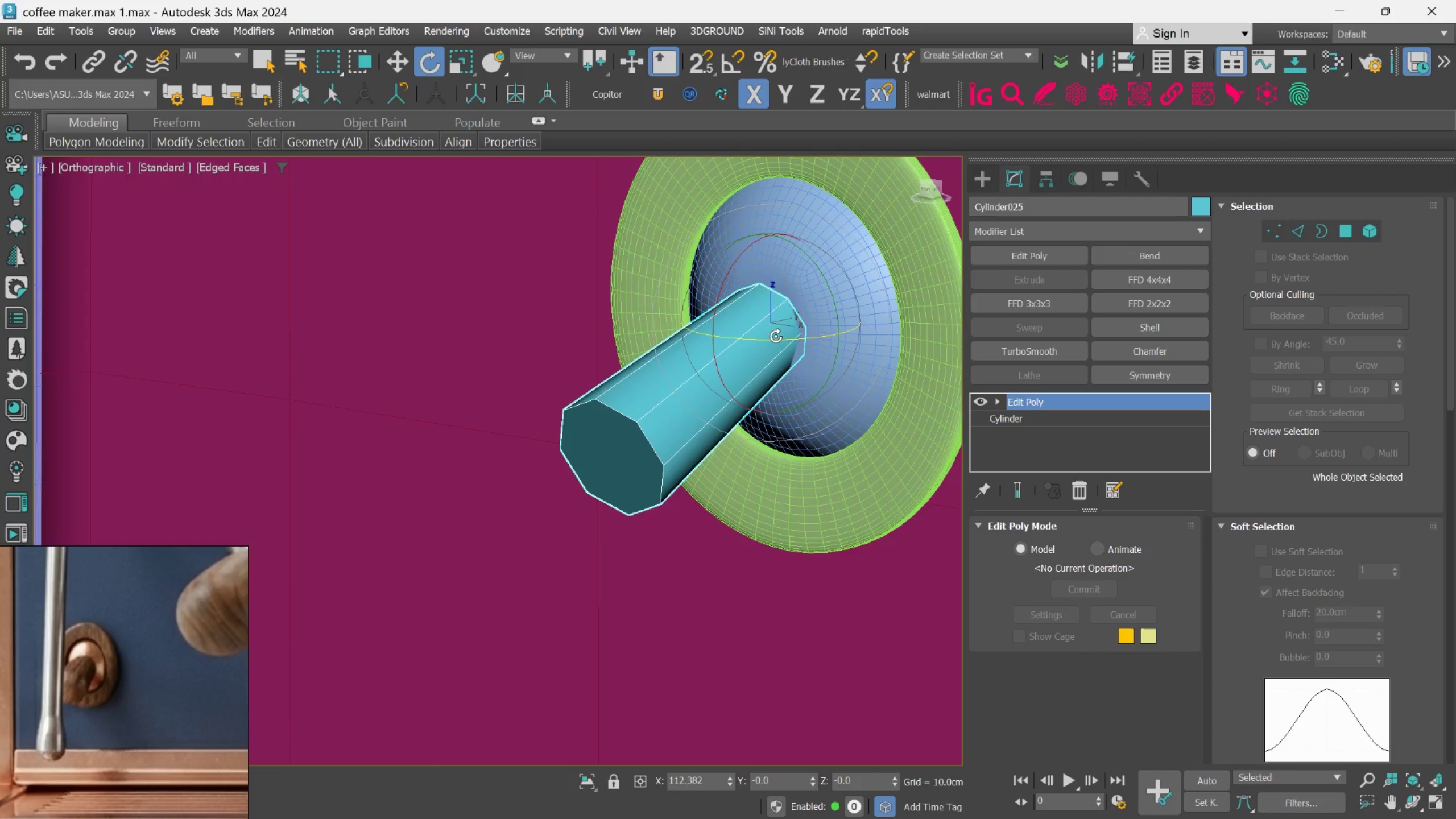 
hold_key(key=AltLeft, duration=1.41)
 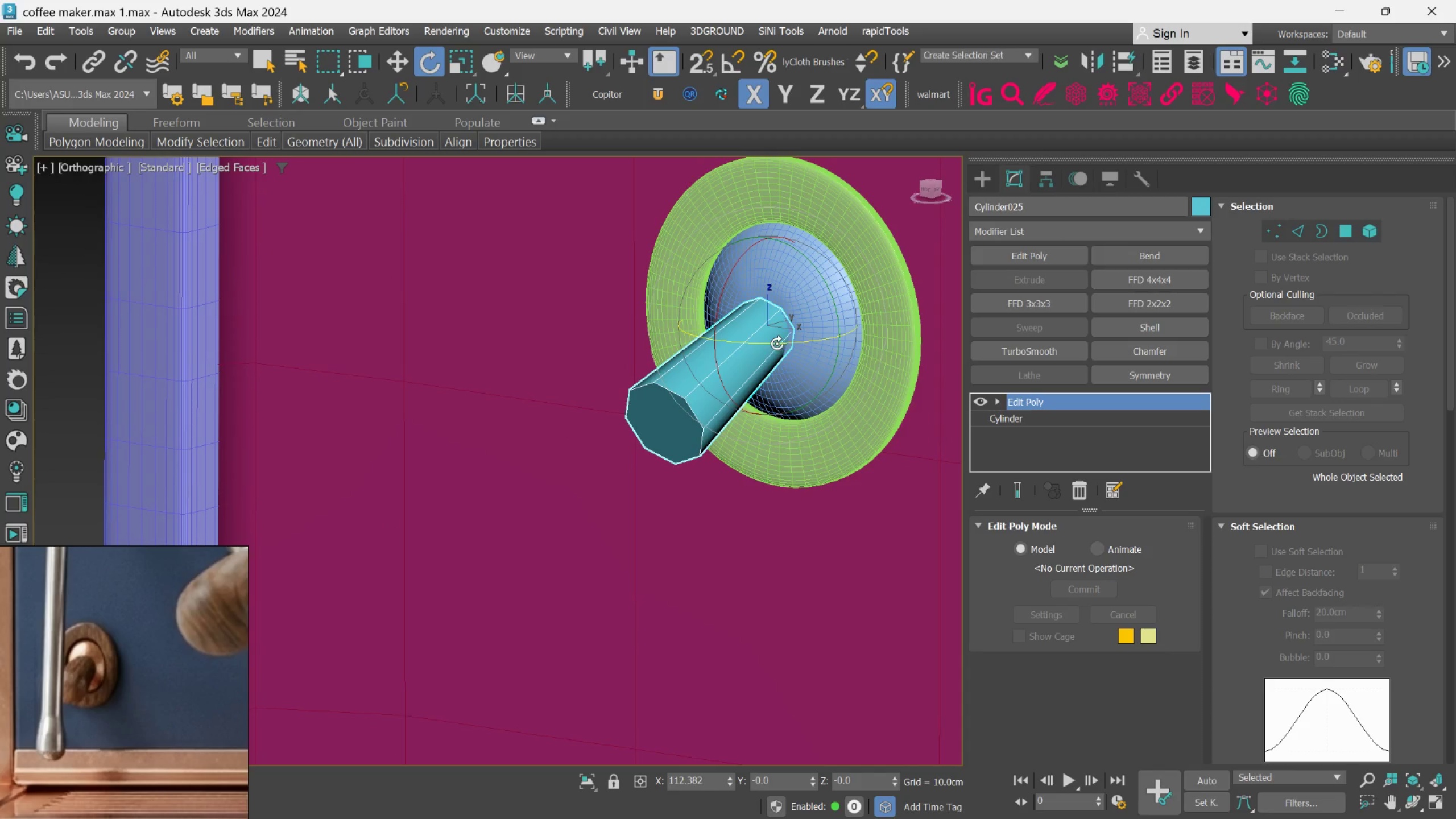 
scroll: coordinate [776, 336], scroll_direction: down, amount: 1.0
 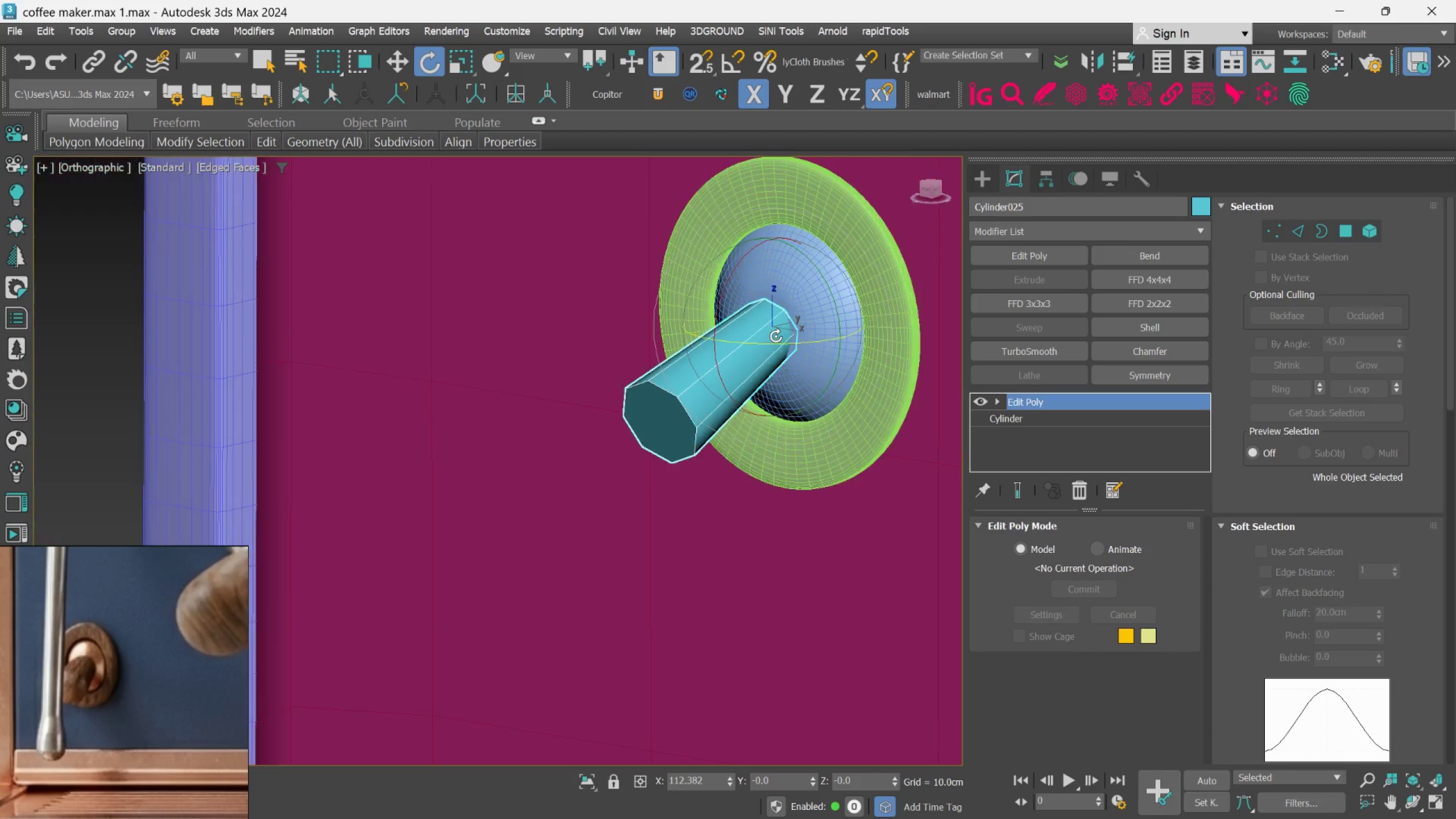 
left_click_drag(start_coordinate=[776, 343], to_coordinate=[801, 334])
 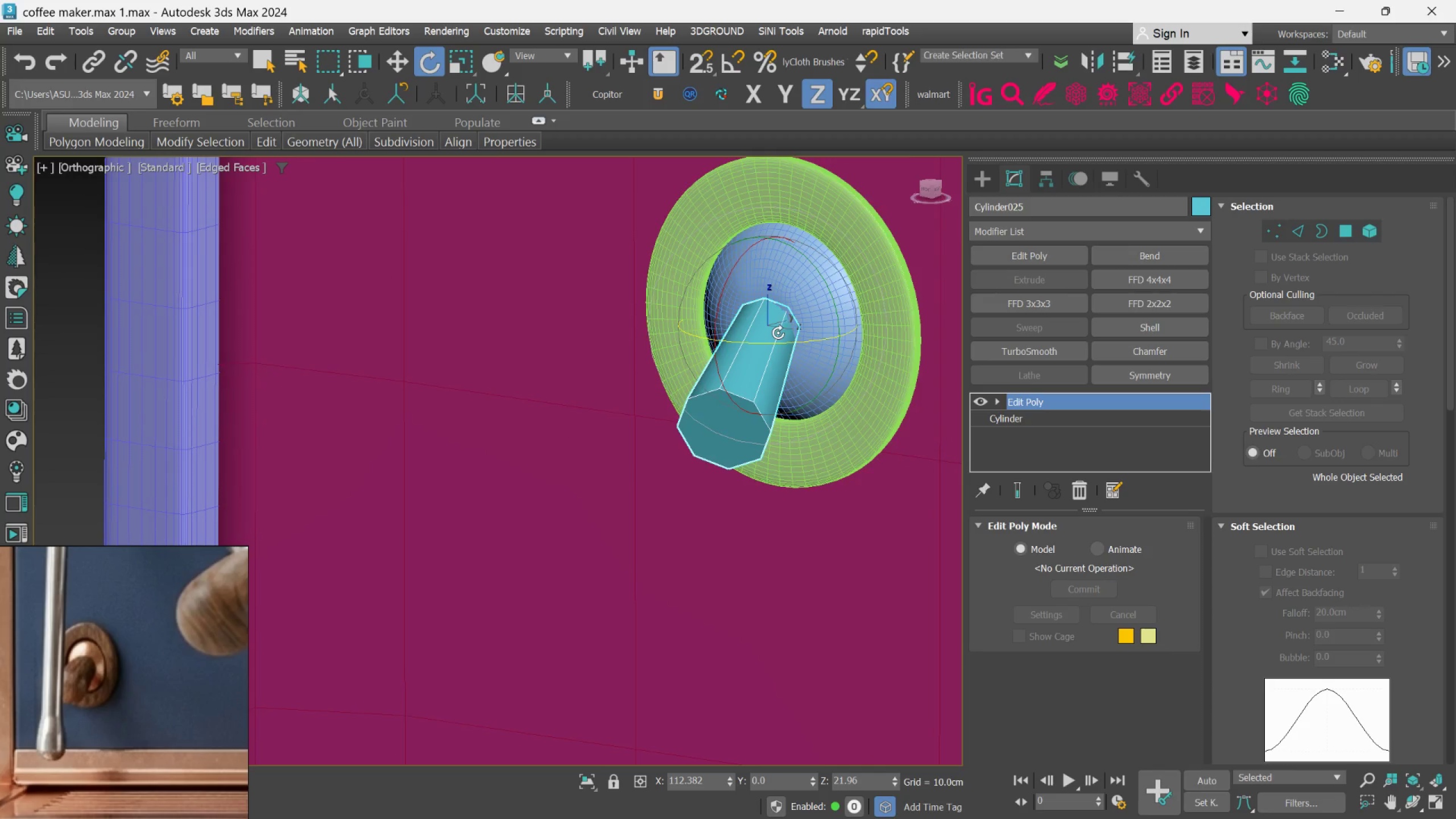 
scroll: coordinate [777, 333], scroll_direction: up, amount: 1.0
 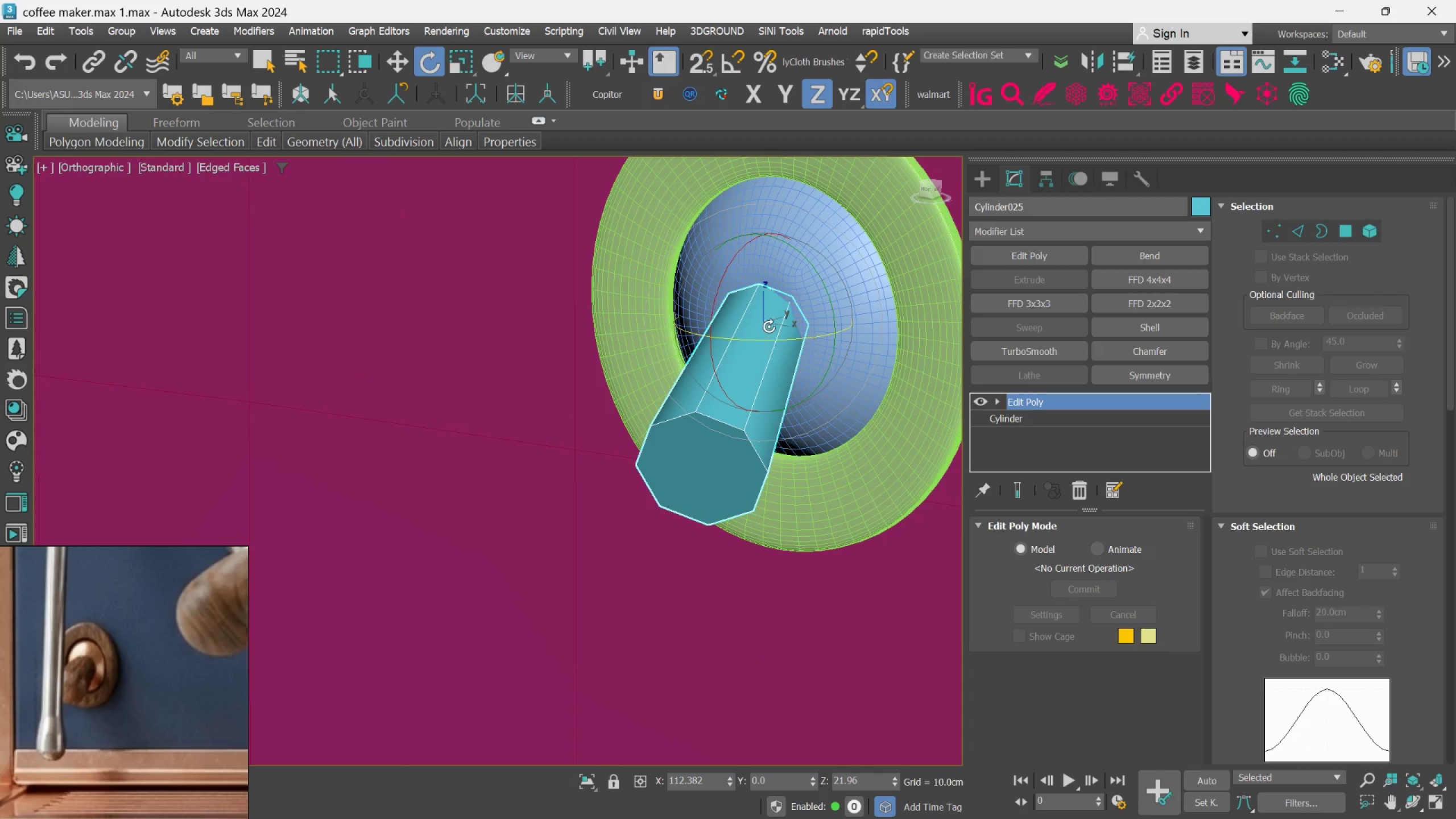 
key(W)
 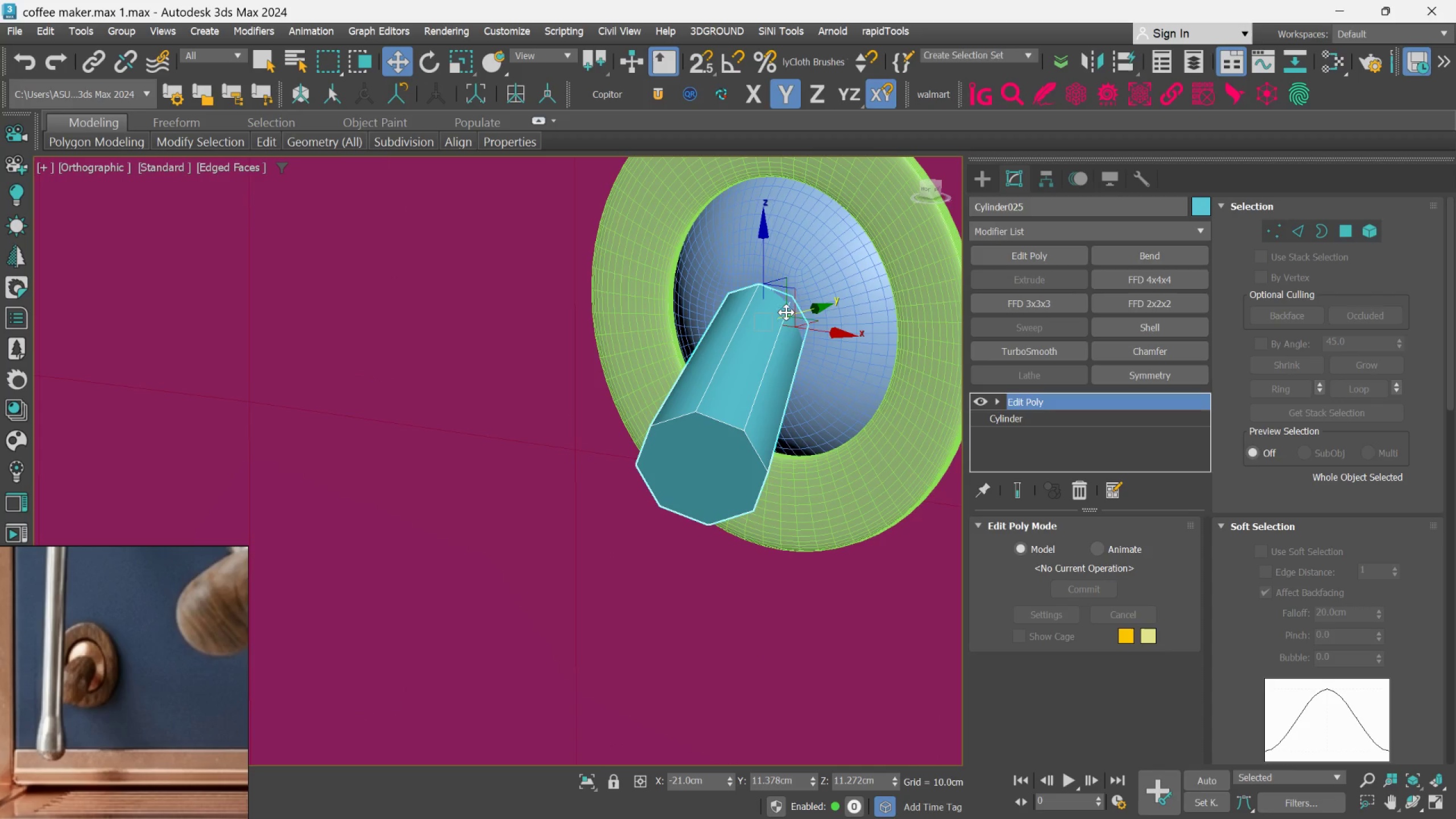 
hold_key(key=AltLeft, duration=1.89)
 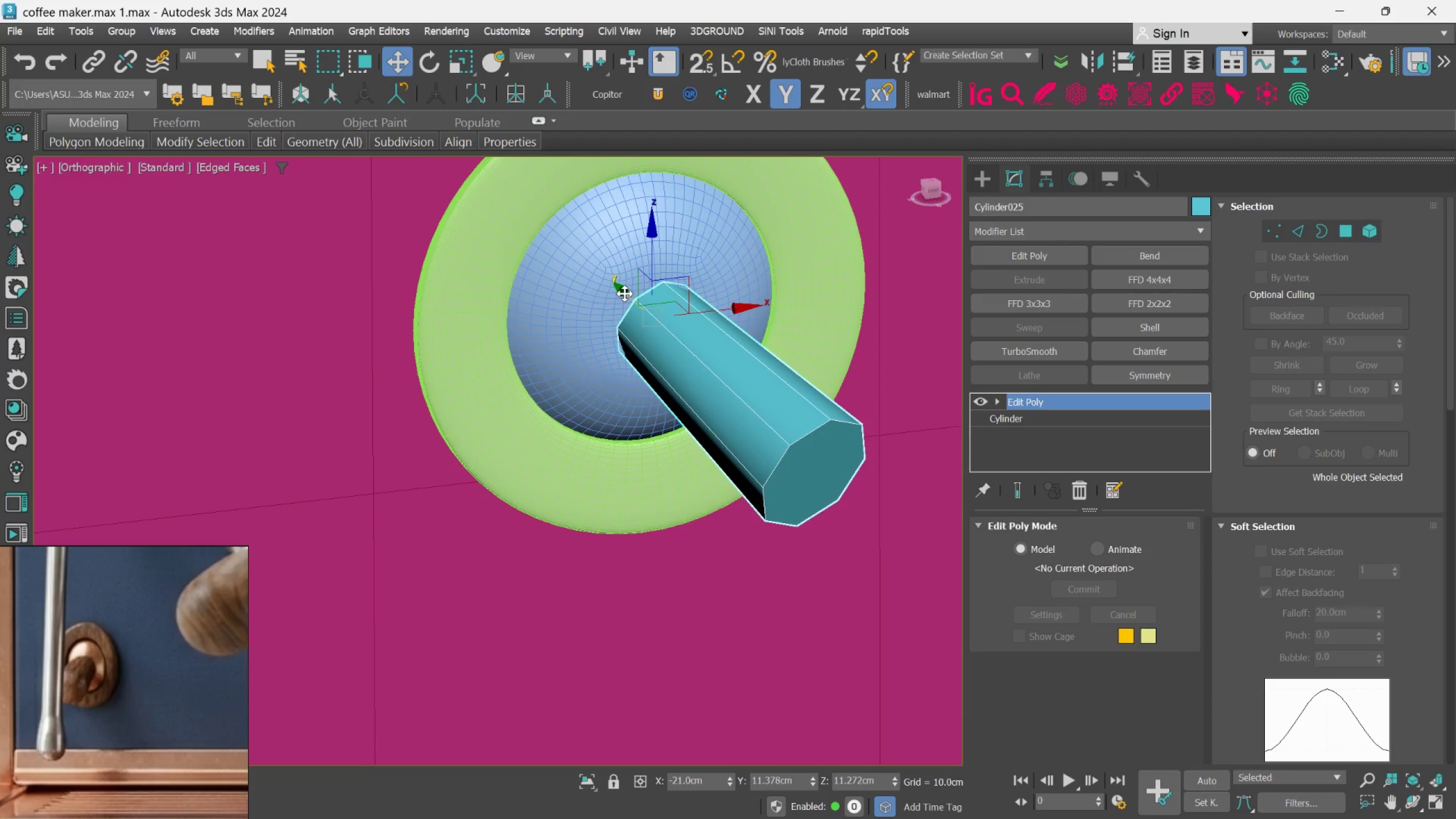 
left_click_drag(start_coordinate=[627, 293], to_coordinate=[622, 288])
 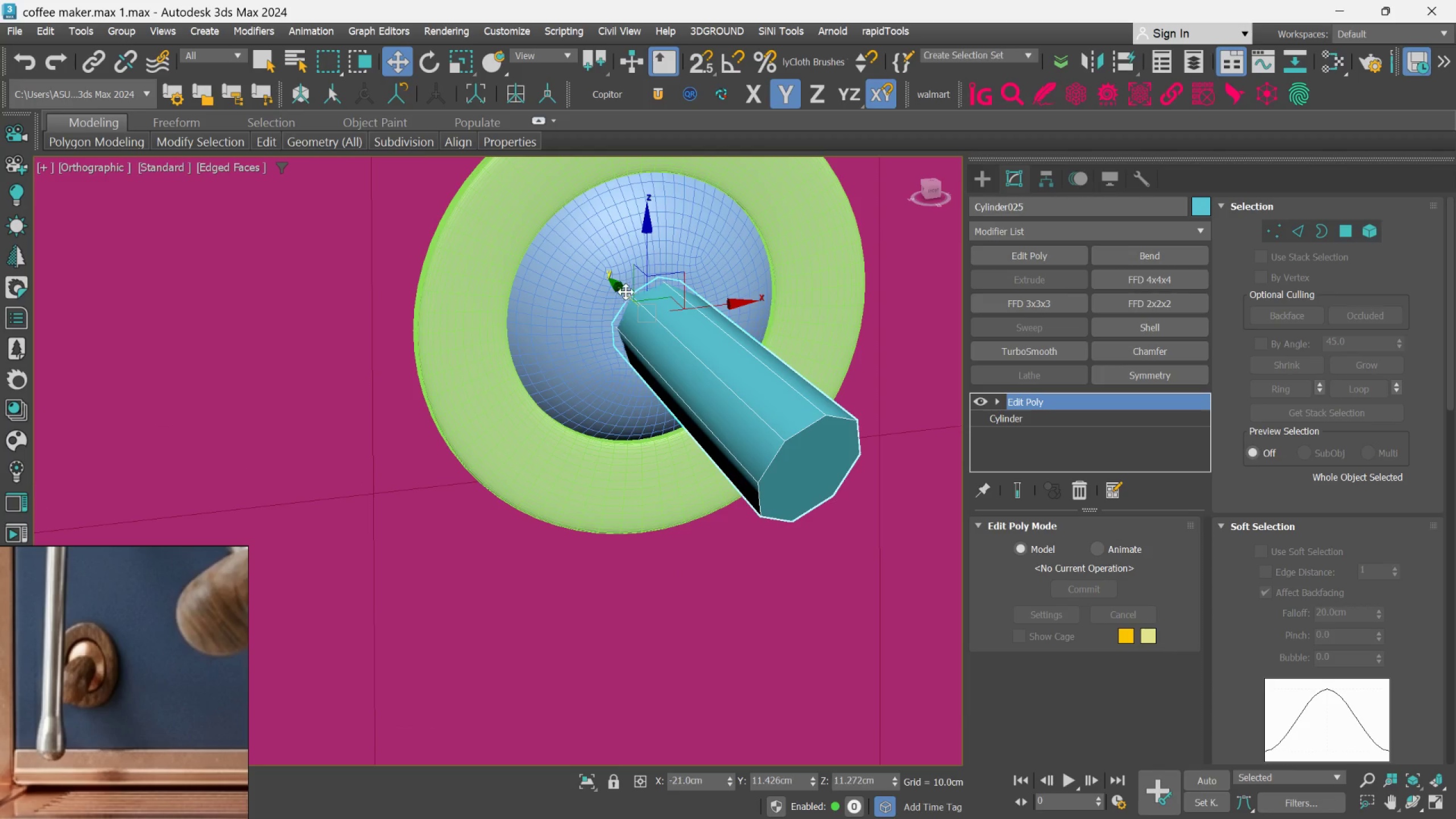 
hold_key(key=AltLeft, duration=0.95)
 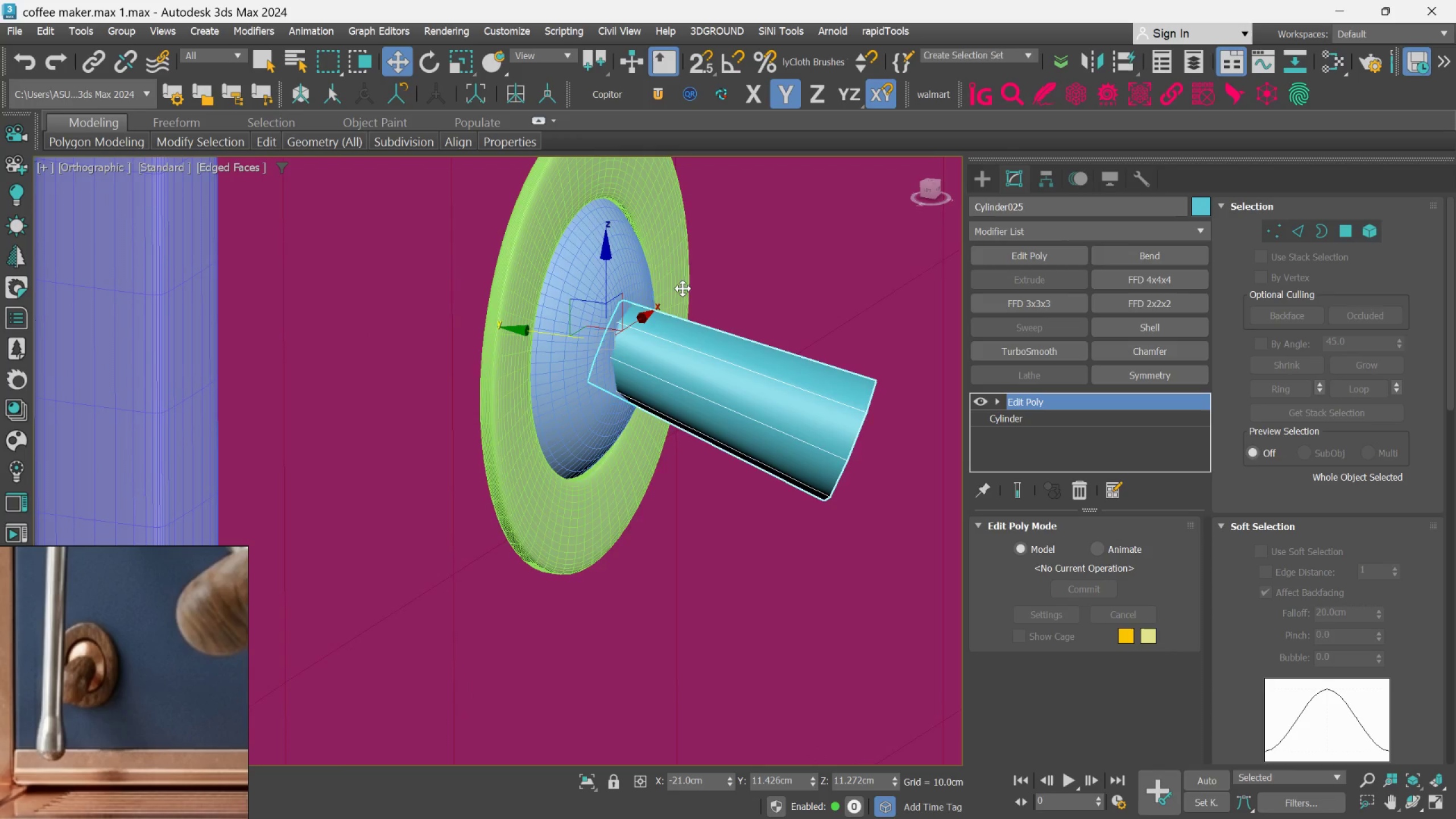 
hold_key(key=AltLeft, duration=0.58)
 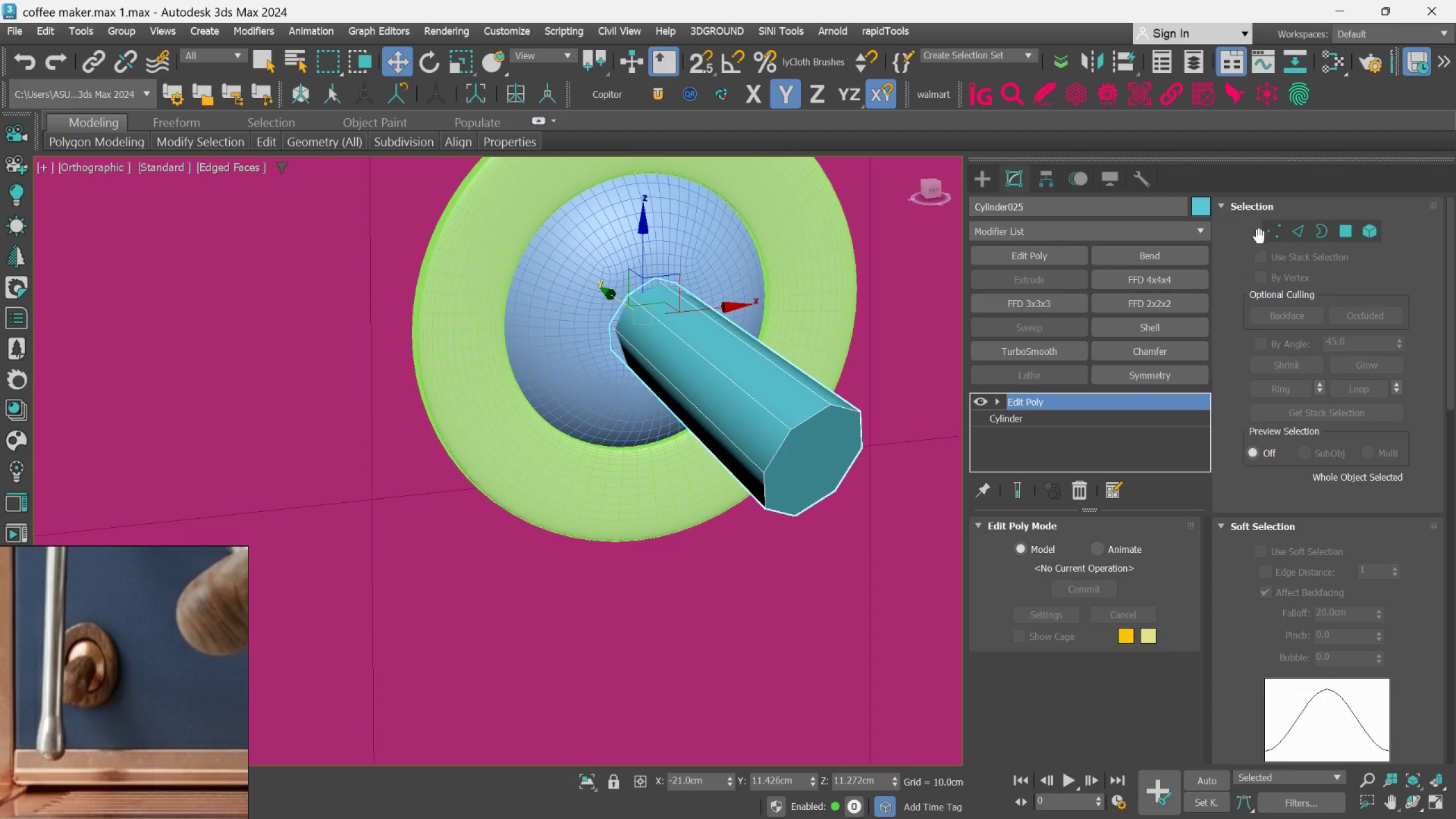 
left_click([1292, 226])
 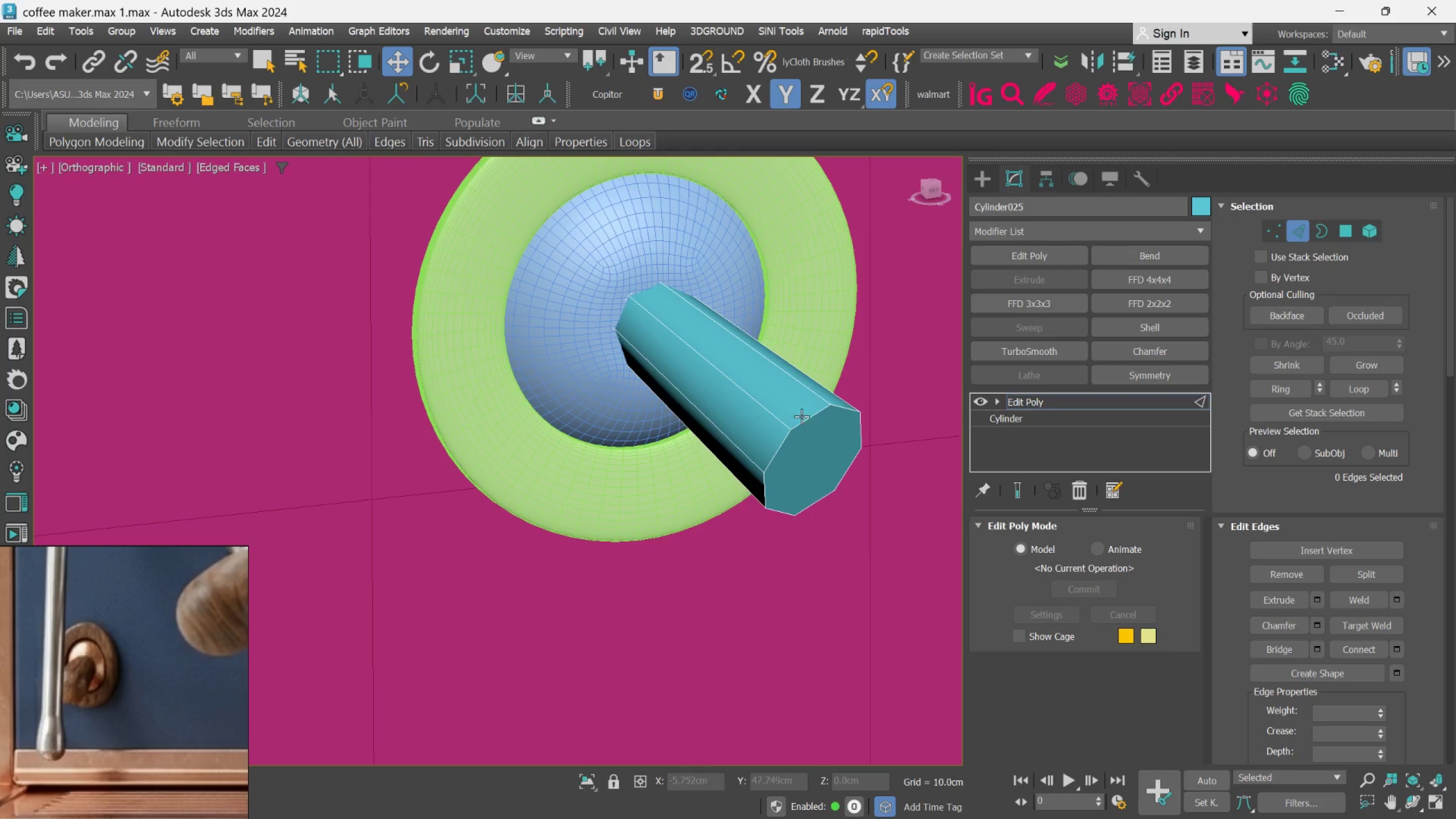 
double_click([804, 424])
 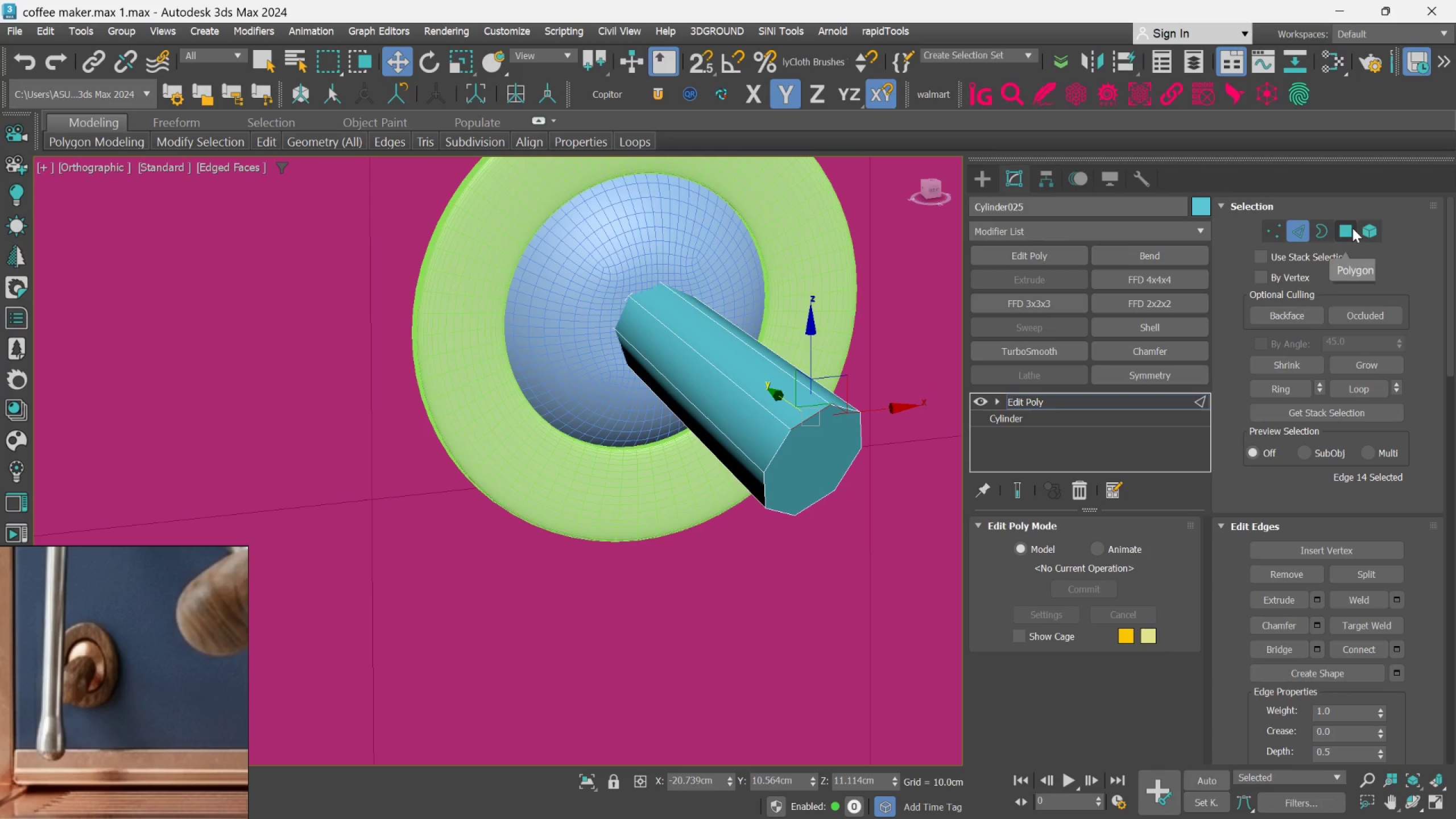 
left_click_drag(start_coordinate=[1343, 229], to_coordinate=[1337, 234])
 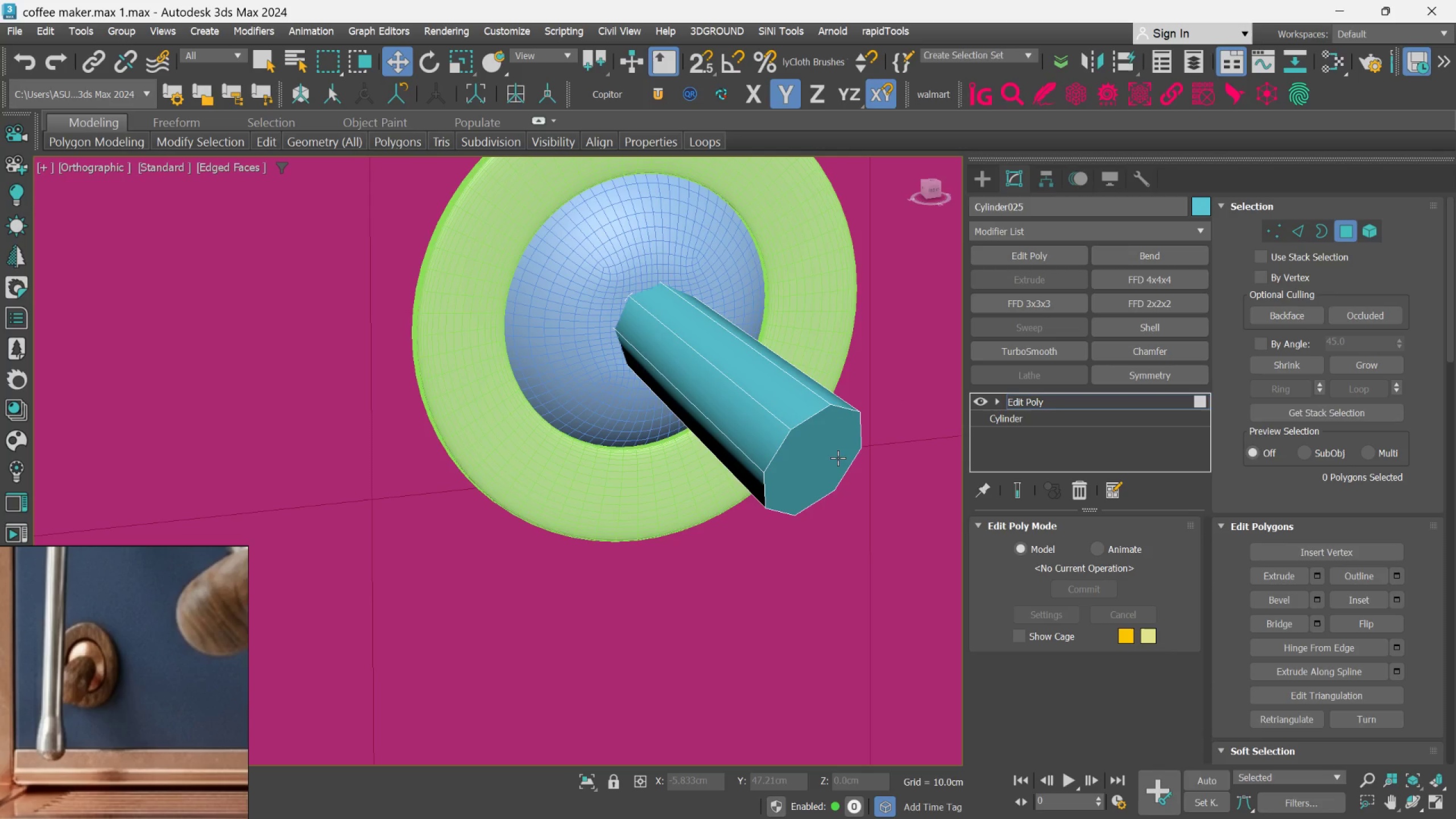 
left_click([838, 458])
 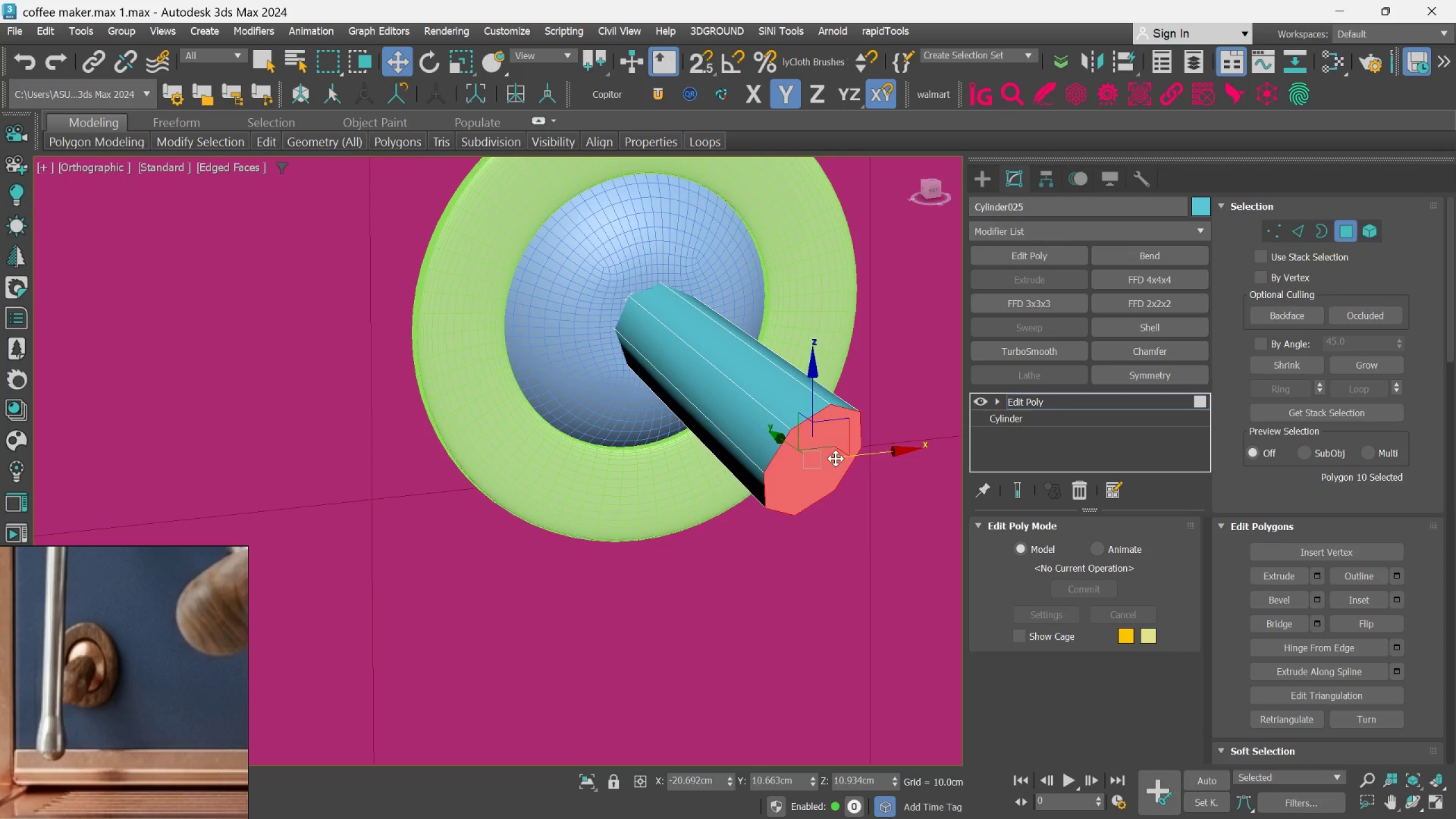 
key(Delete)
 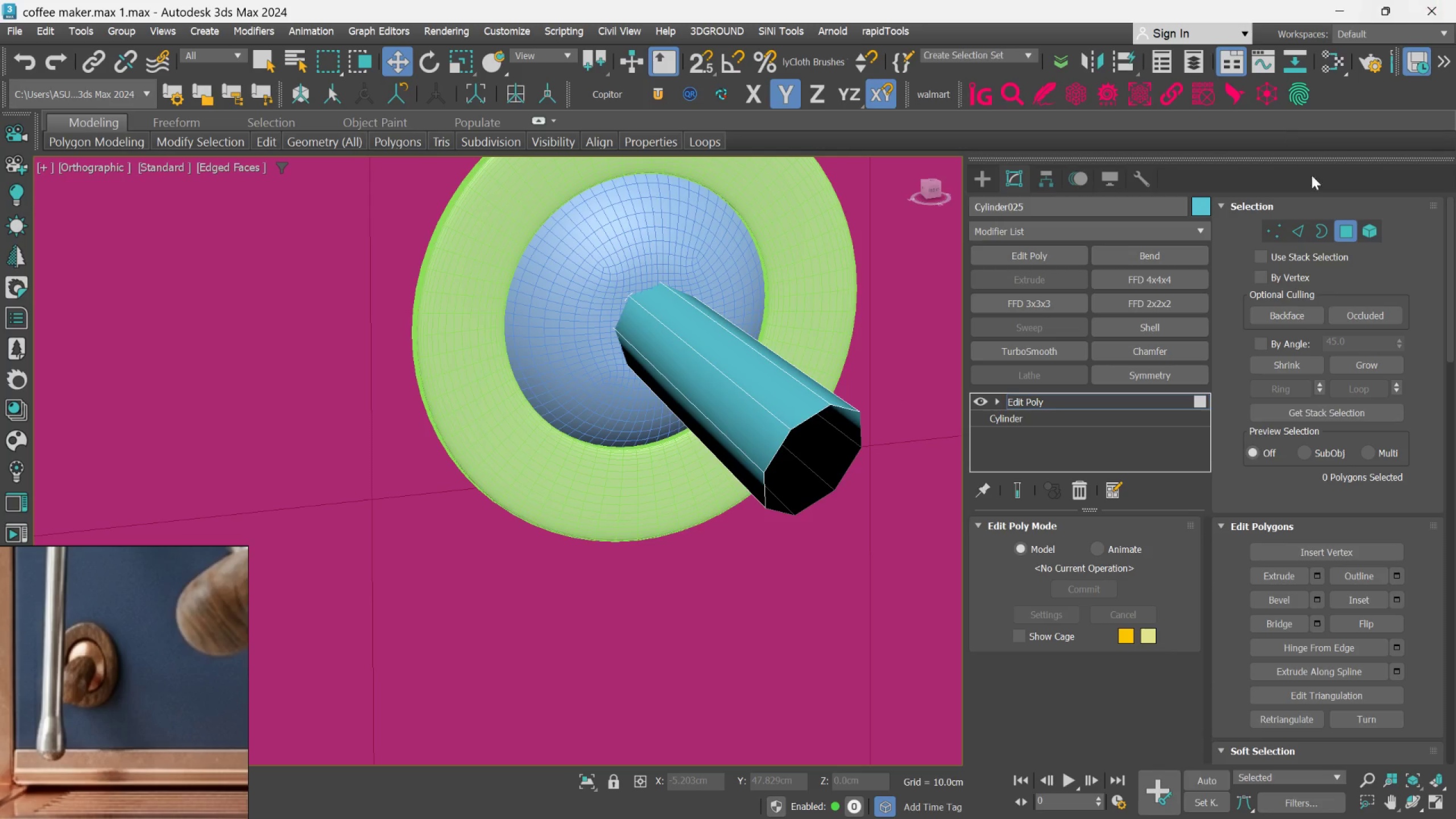 
left_click([1301, 228])
 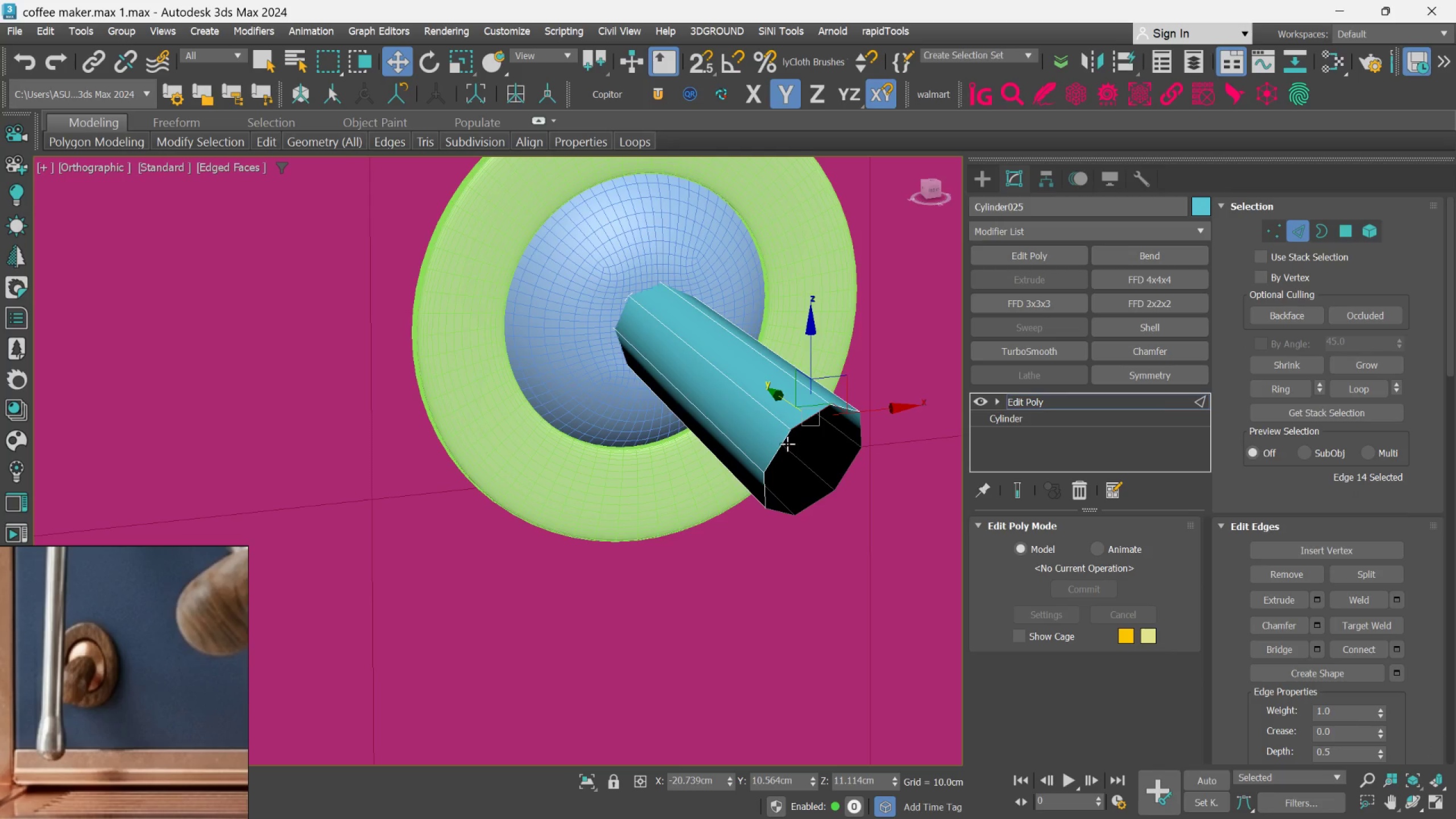 
double_click([785, 440])
 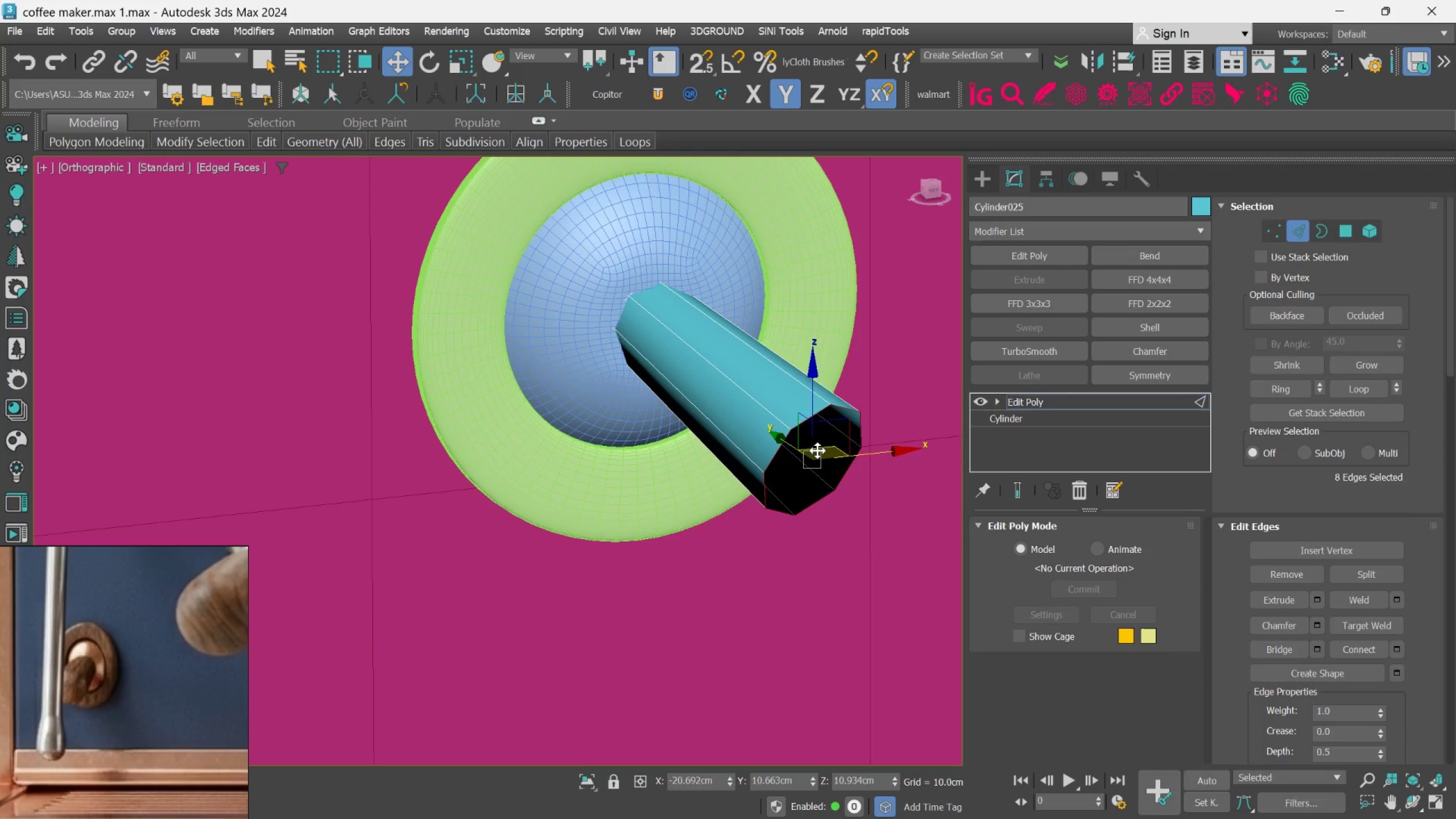 
key(R)
 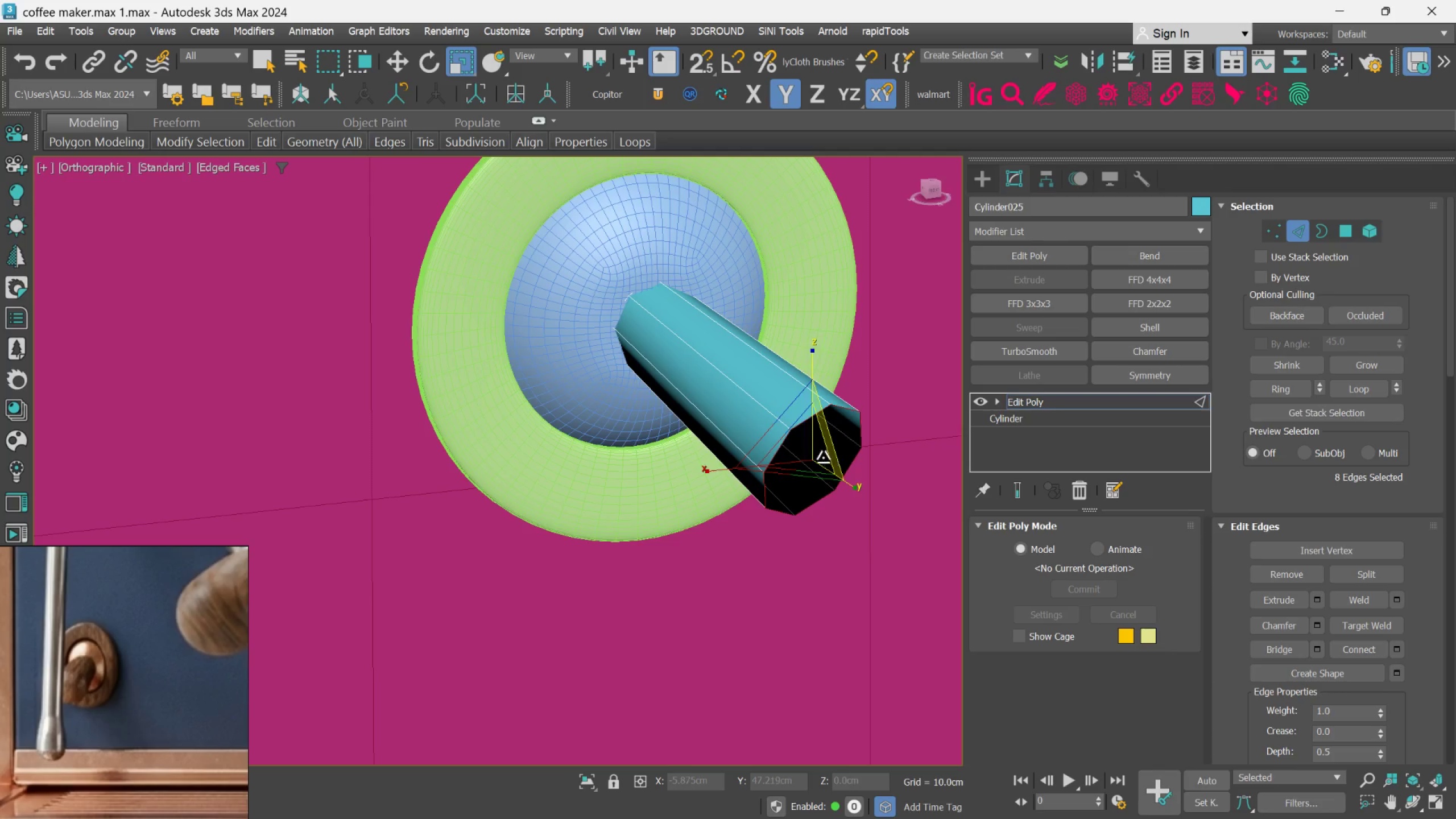 
left_click_drag(start_coordinate=[823, 457], to_coordinate=[821, 452])
 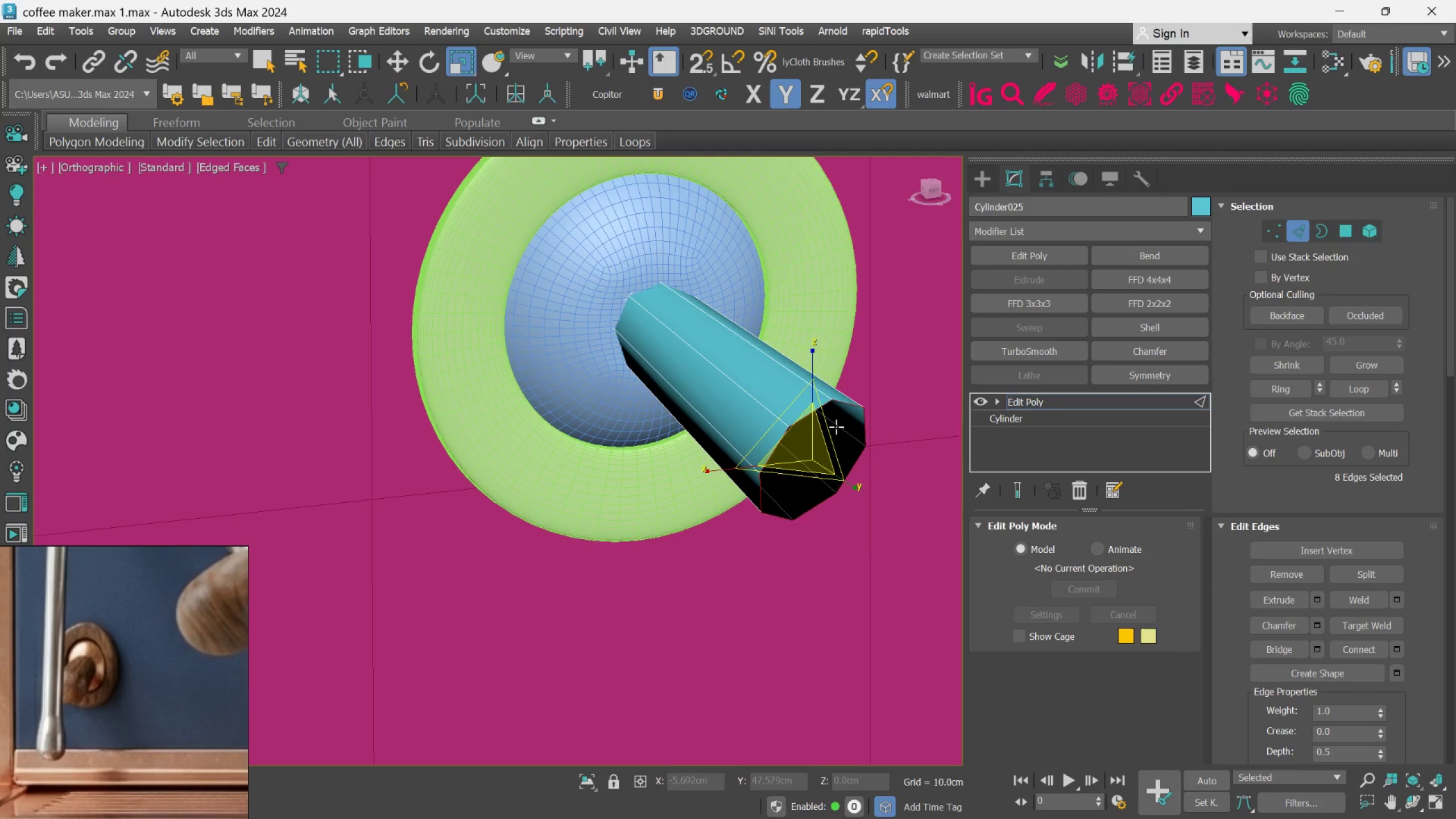 
hold_key(key=AltLeft, duration=1.94)
 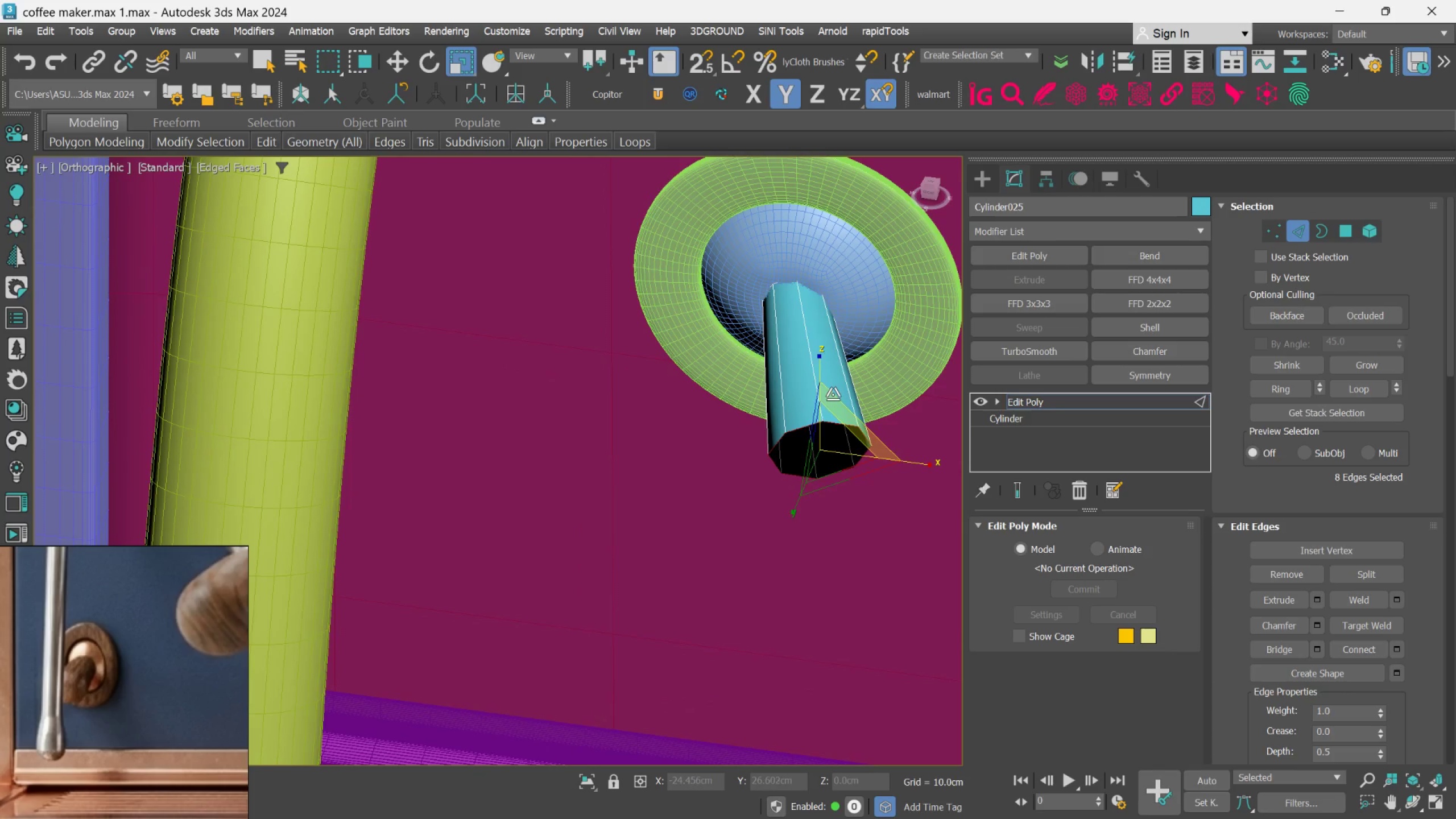 
scroll: coordinate [837, 425], scroll_direction: down, amount: 1.0
 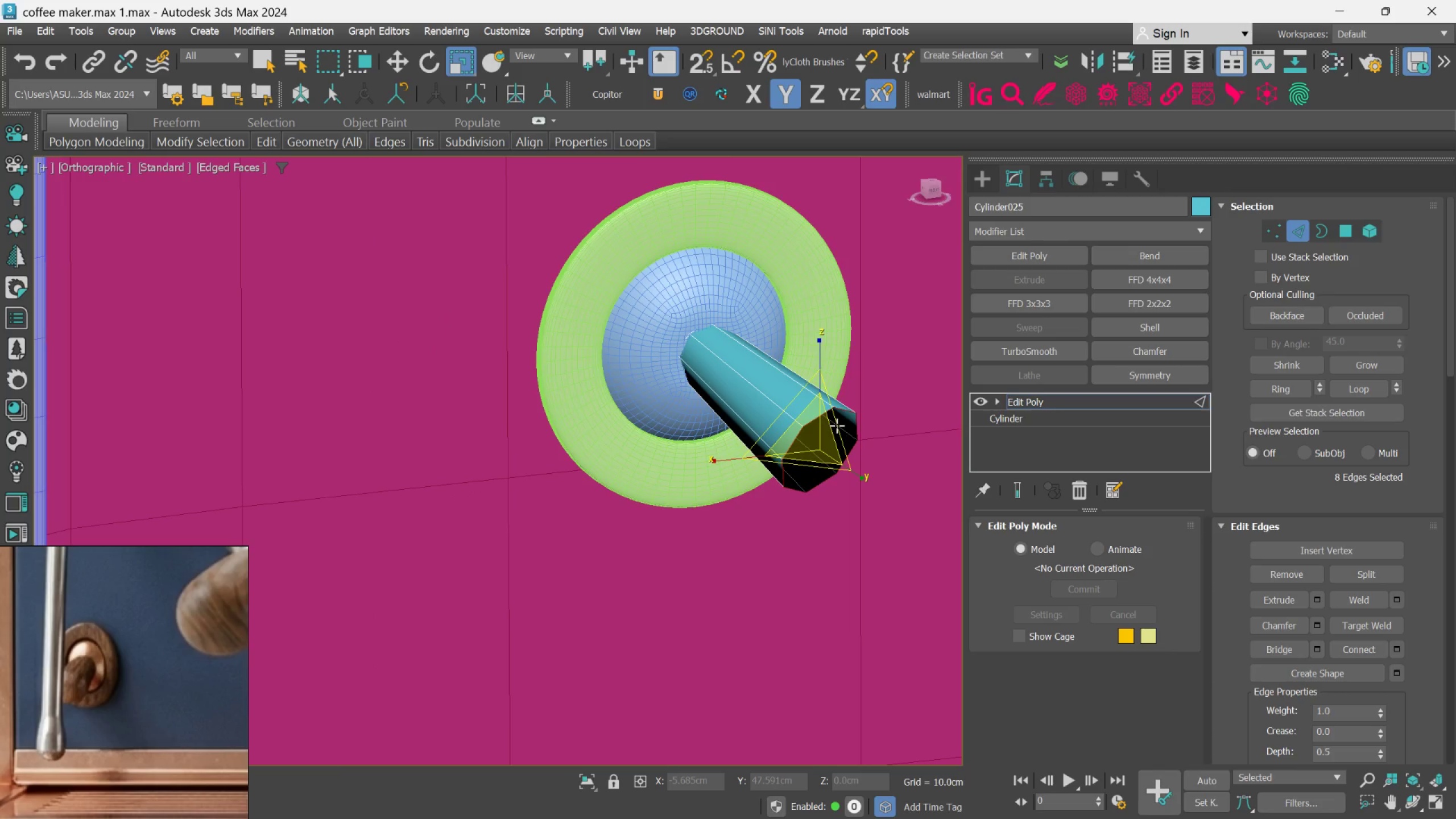 
scroll: coordinate [833, 394], scroll_direction: up, amount: 1.0
 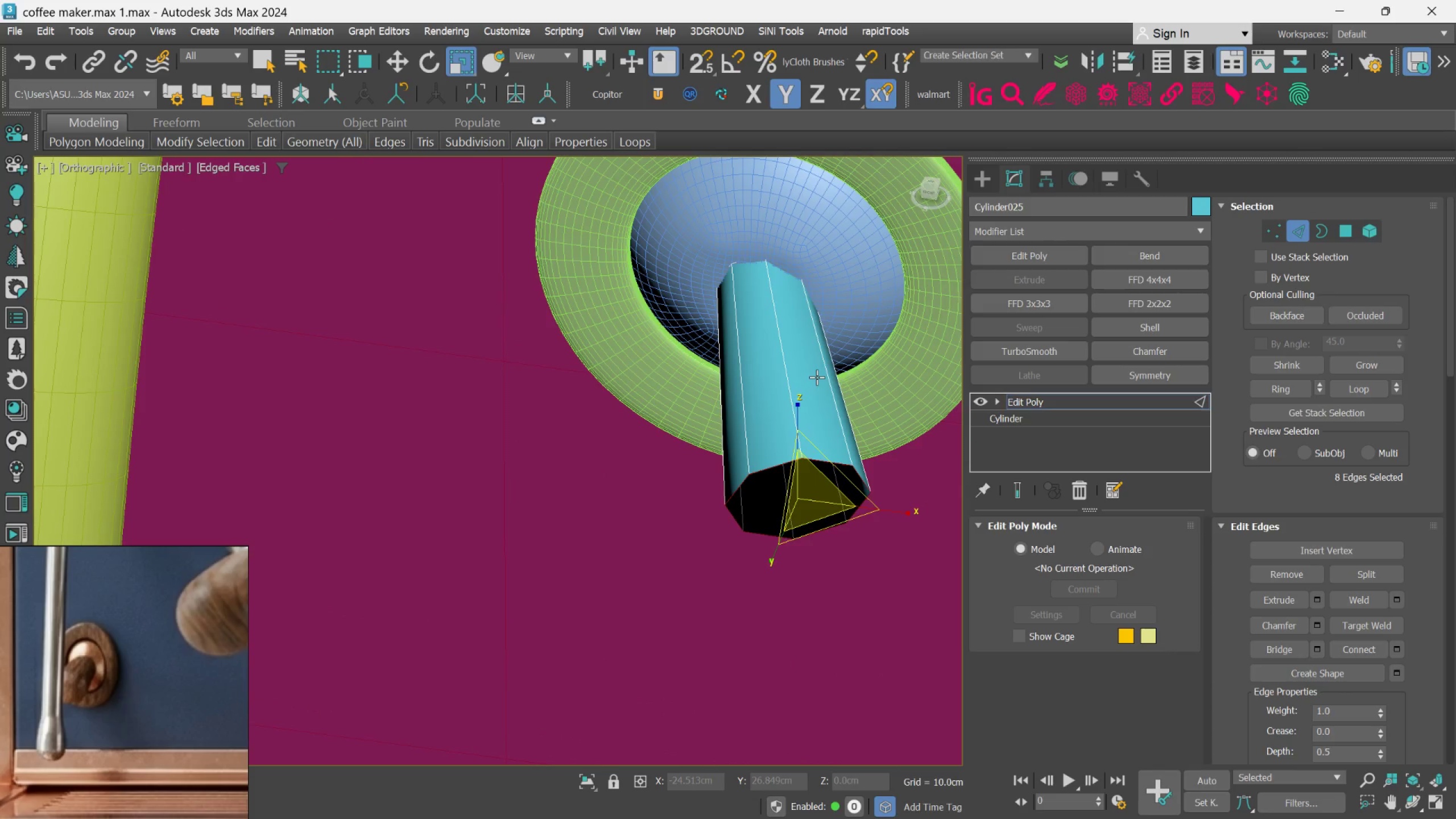 
key(Alt+1)
 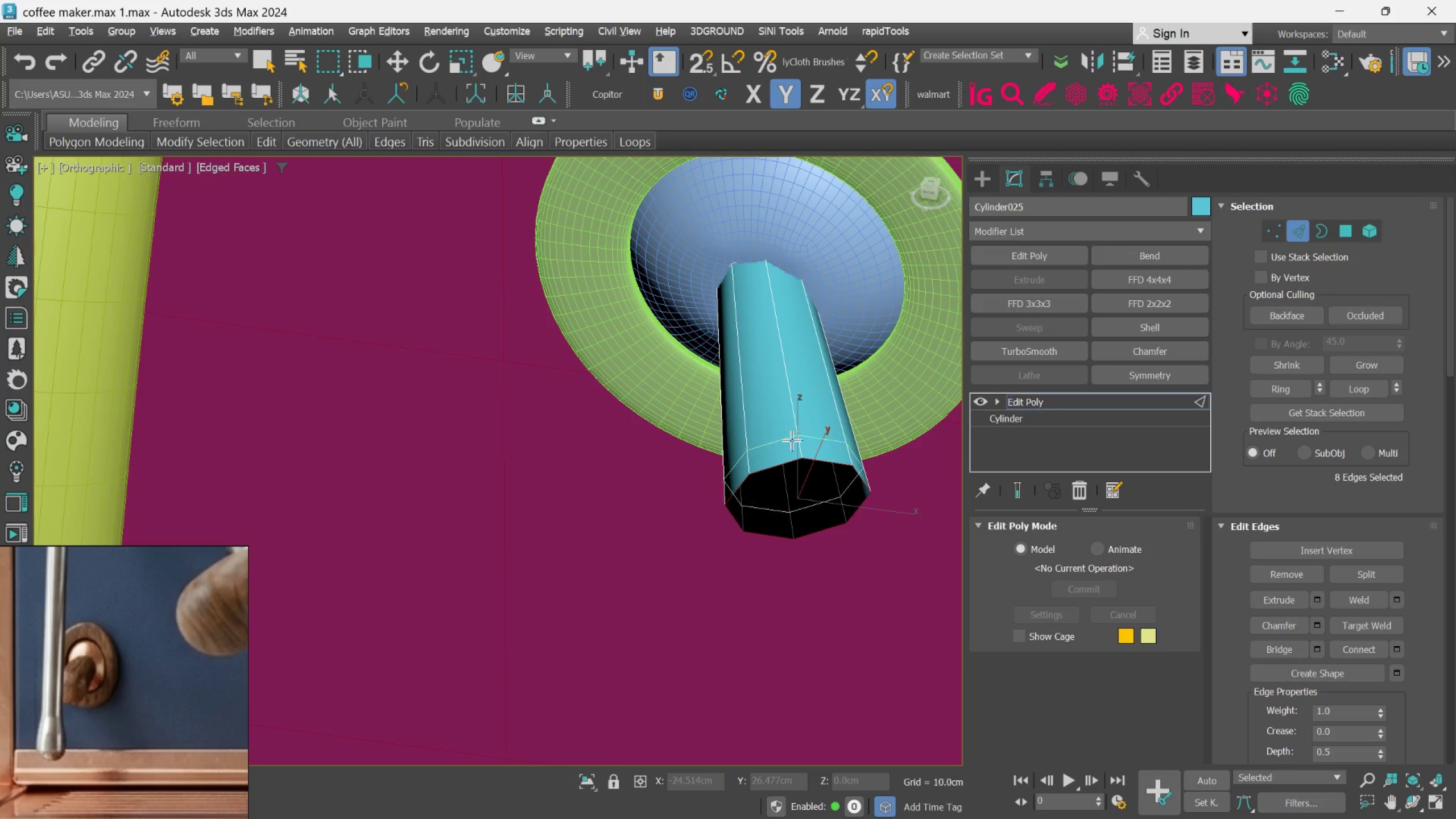 
scroll: coordinate [794, 444], scroll_direction: up, amount: 1.0
 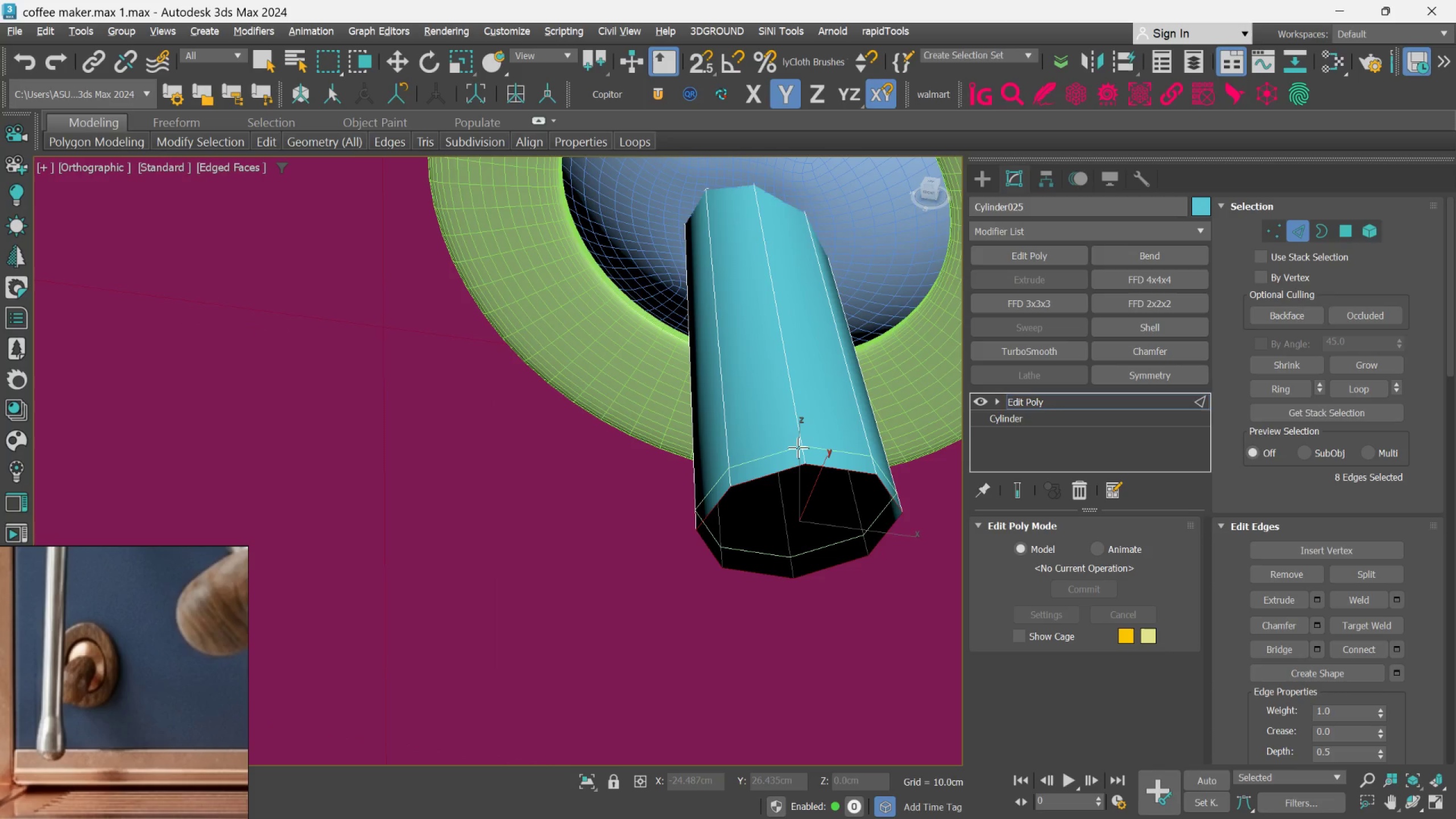 
left_click([798, 448])
 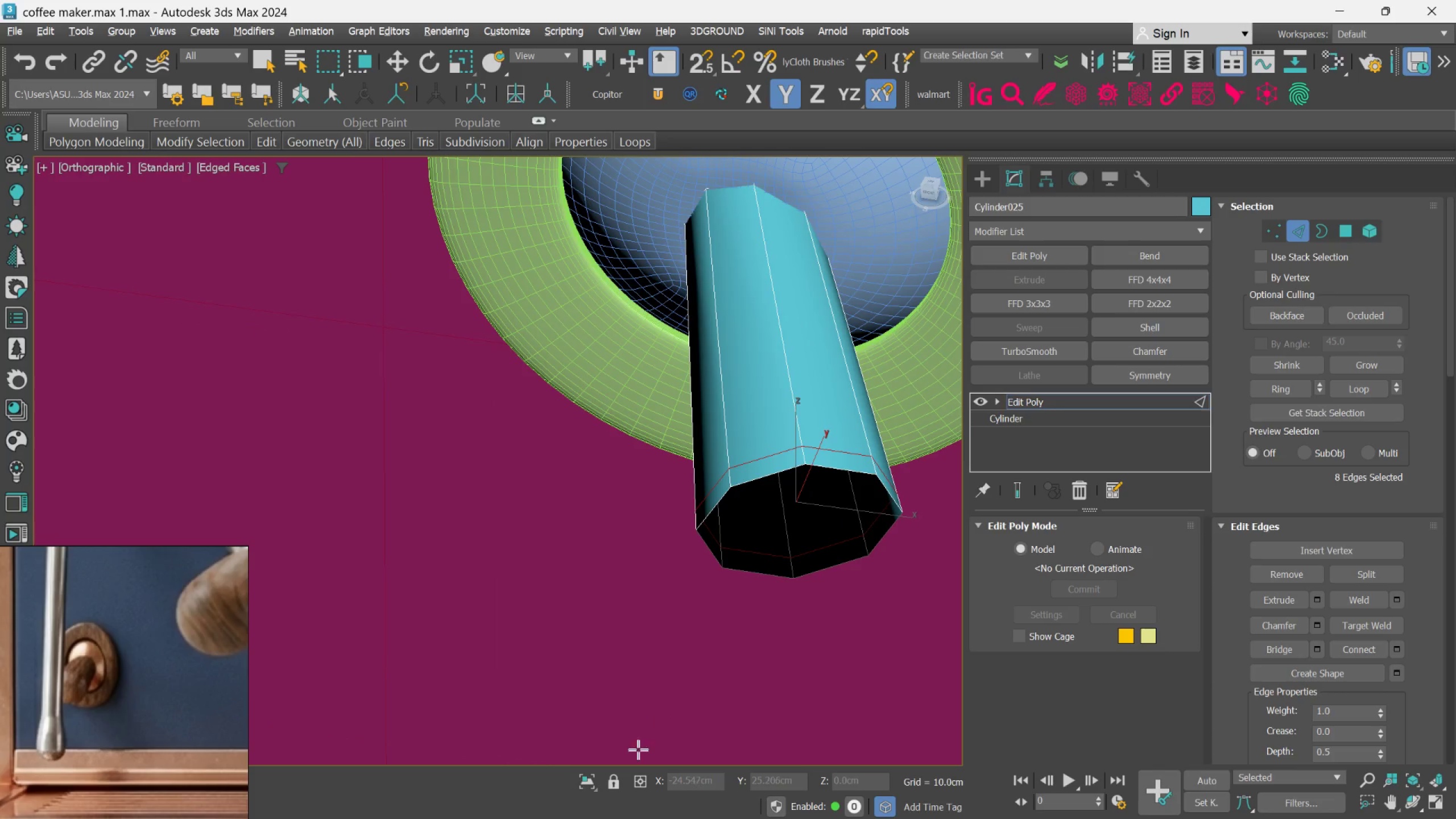 
left_click([586, 788])
 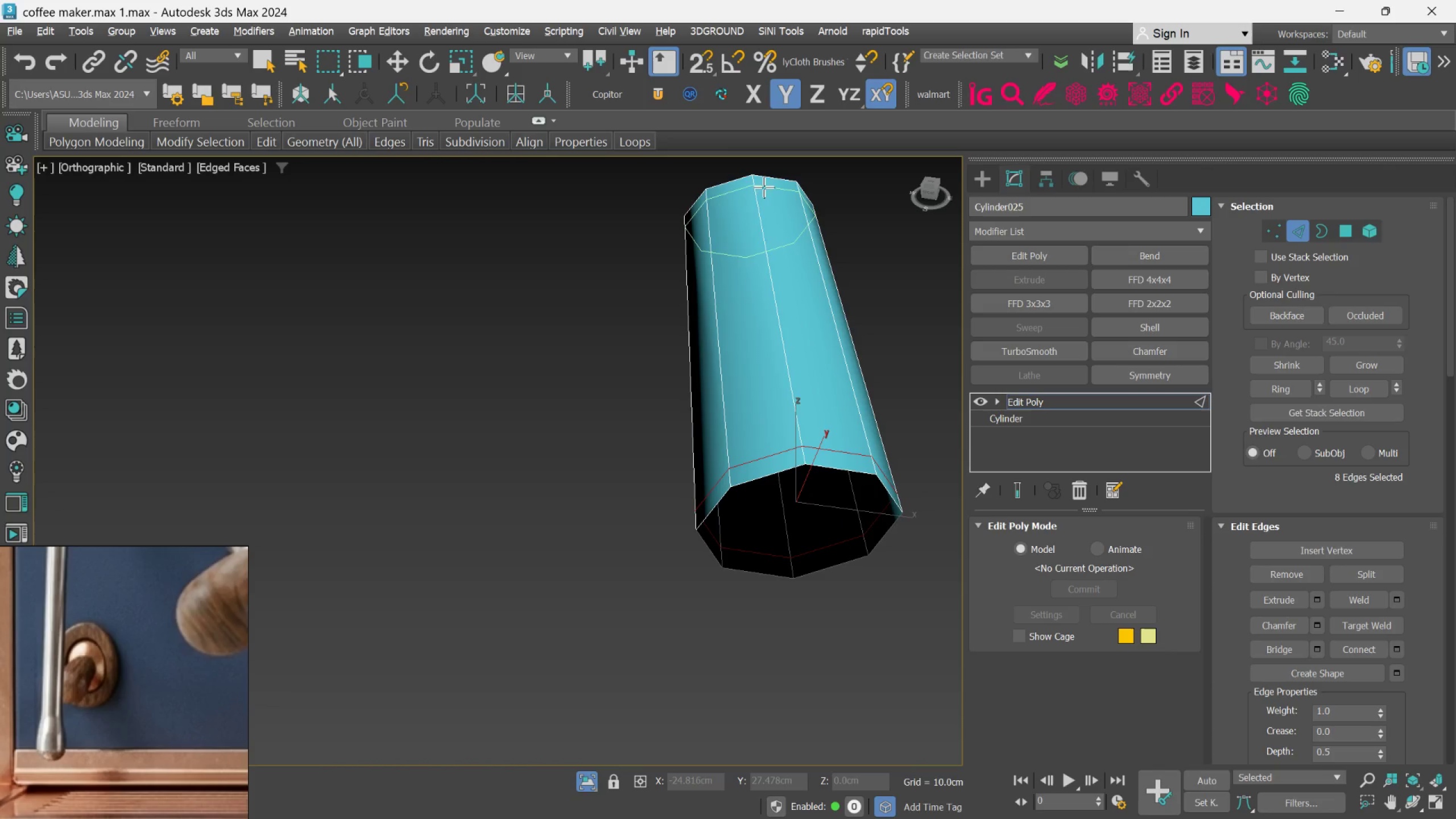 
left_click([764, 184])
 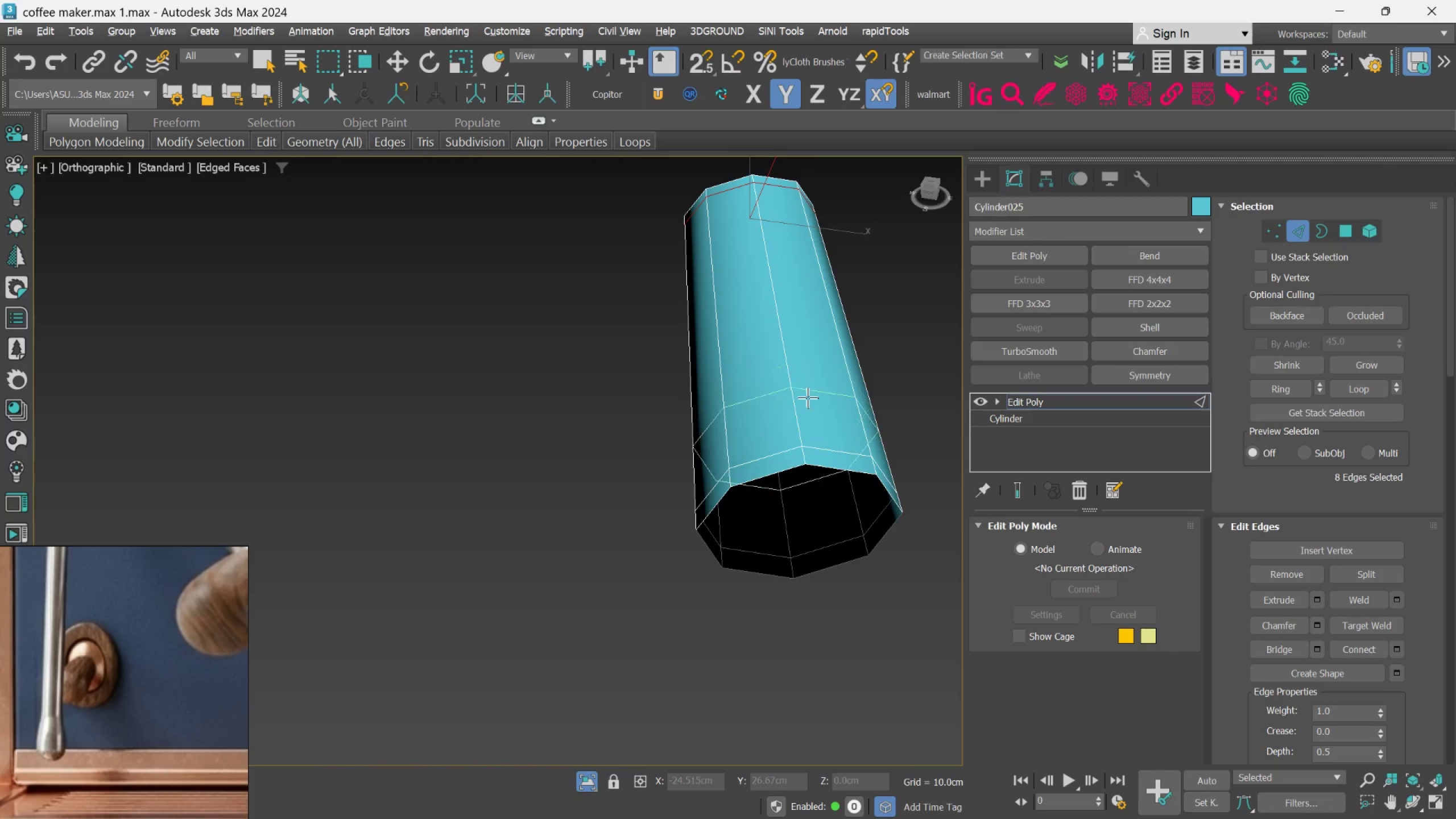 
hold_key(key=AltLeft, duration=1.58)
 